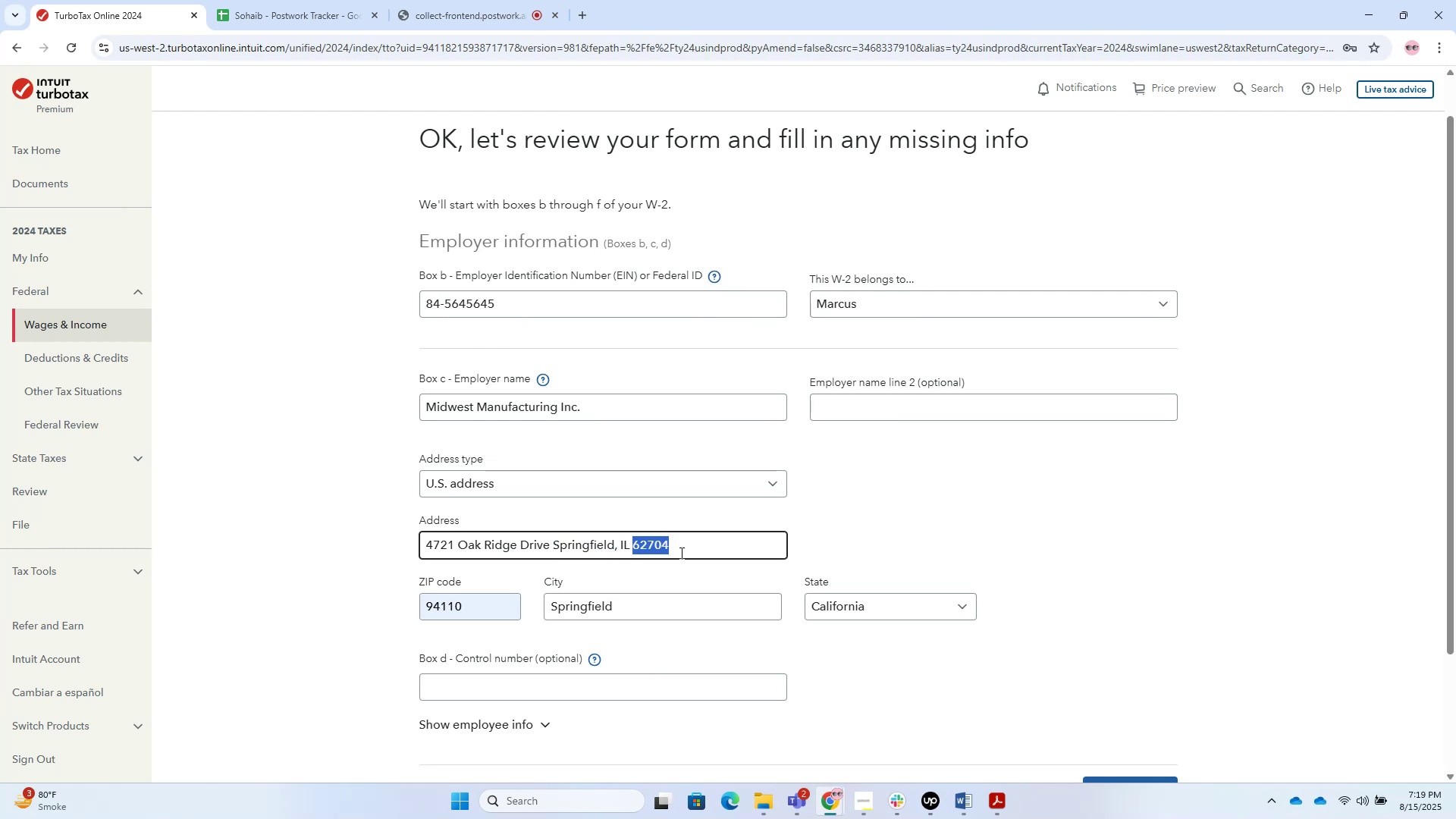 
key(Control+C)
 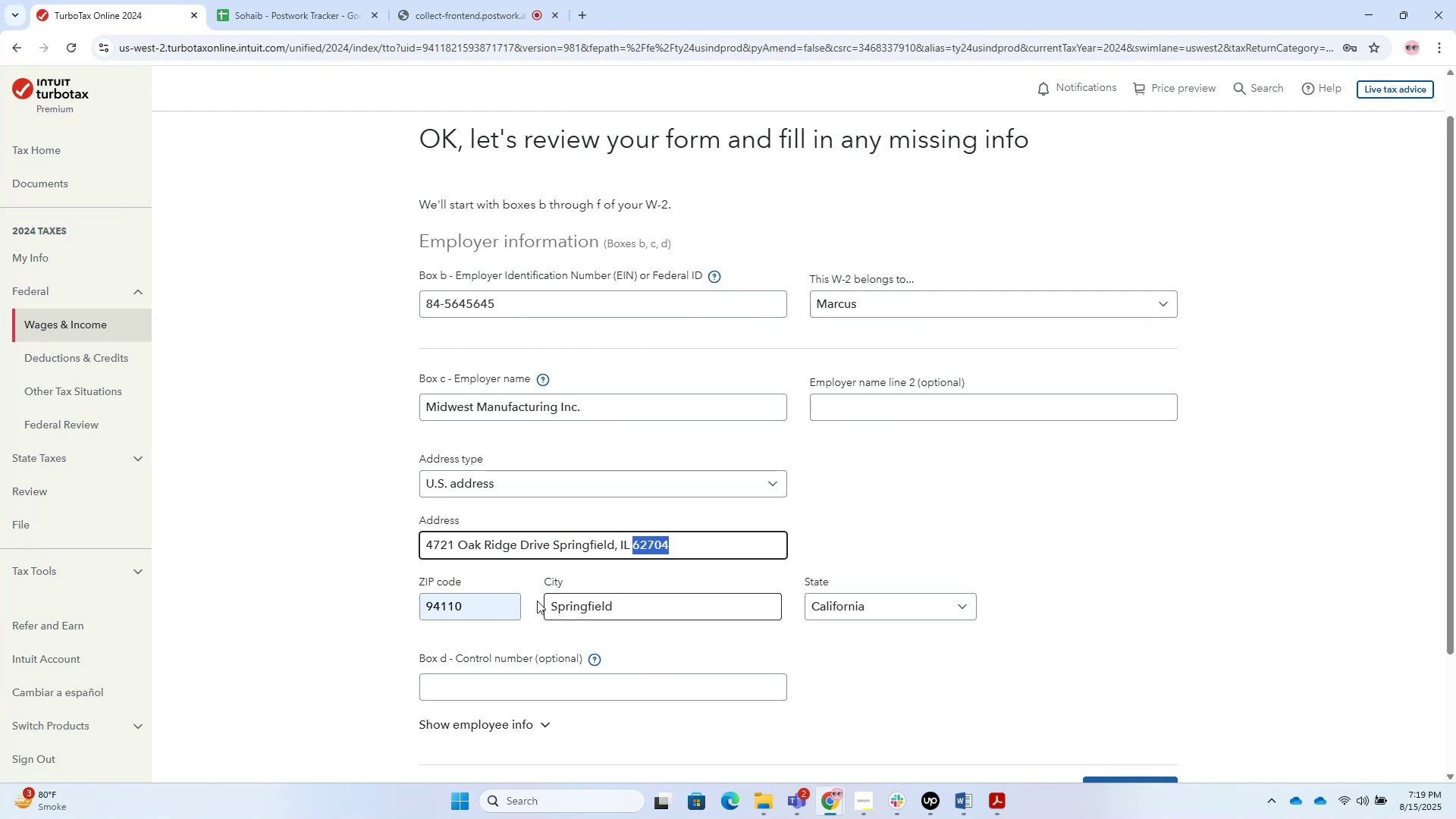 
left_click_drag(start_coordinate=[494, 608], to_coordinate=[342, 595])
 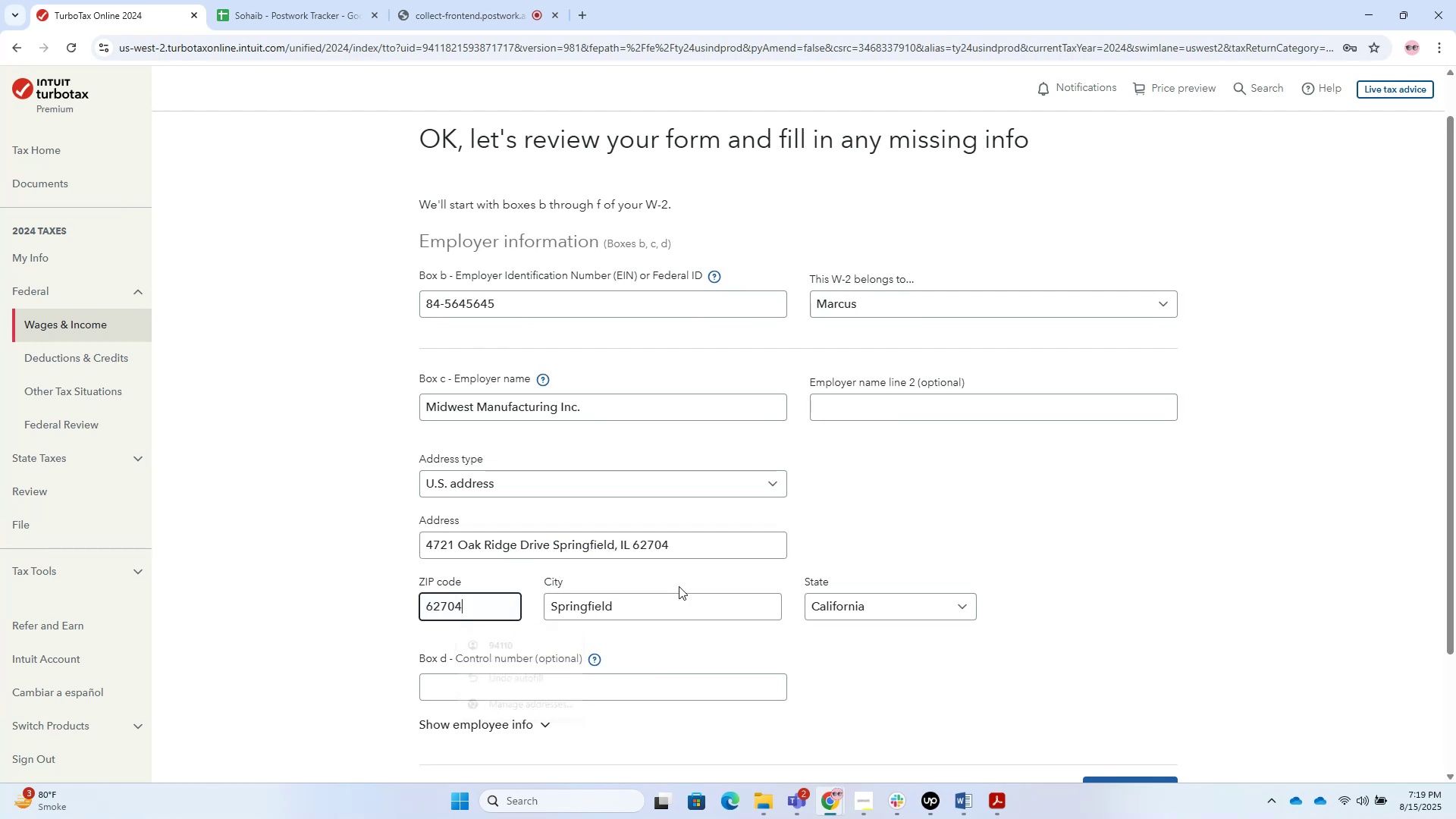 
key(Control+V)
 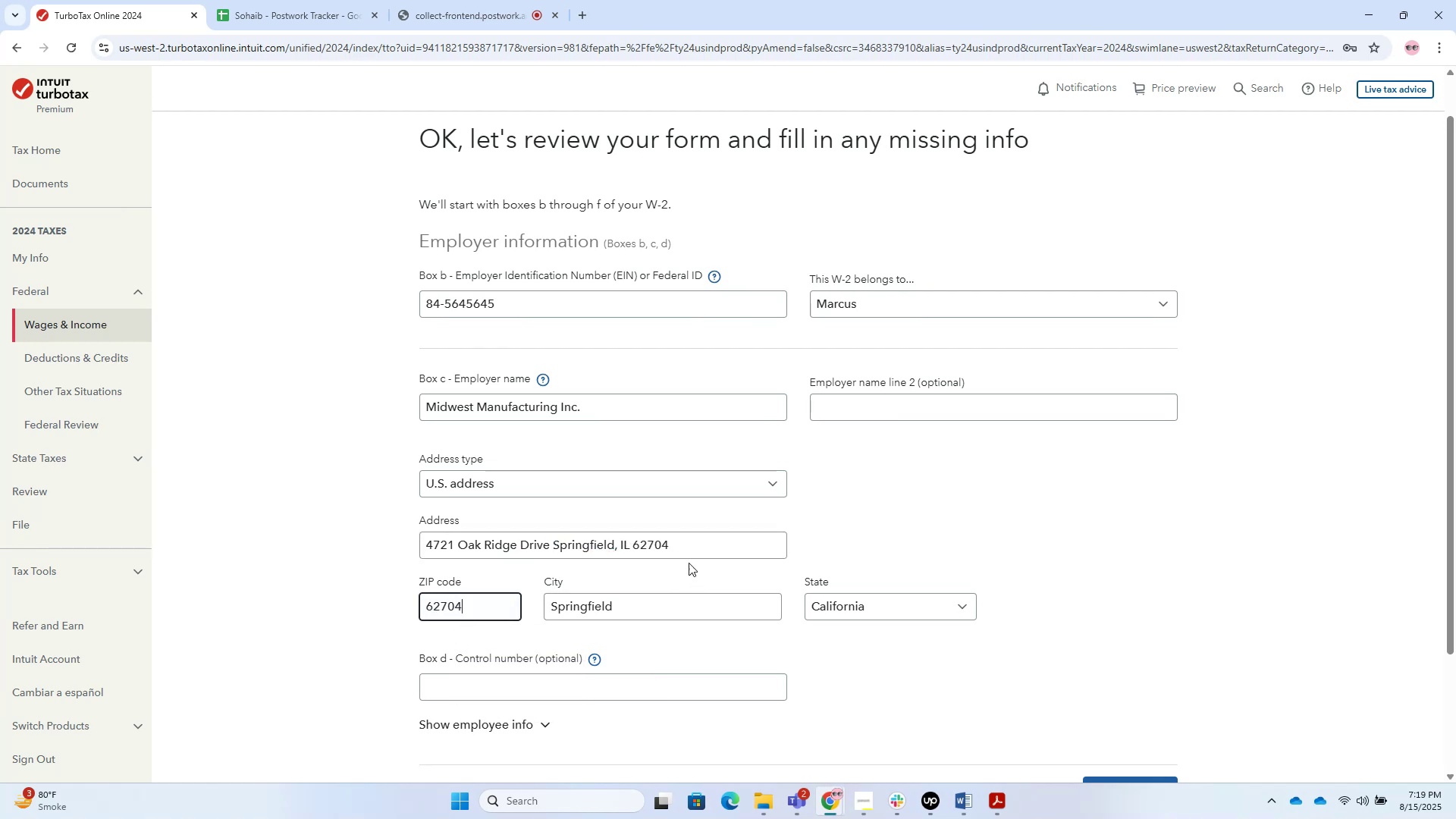 
left_click_drag(start_coordinate=[683, 551], to_coordinate=[635, 554])
 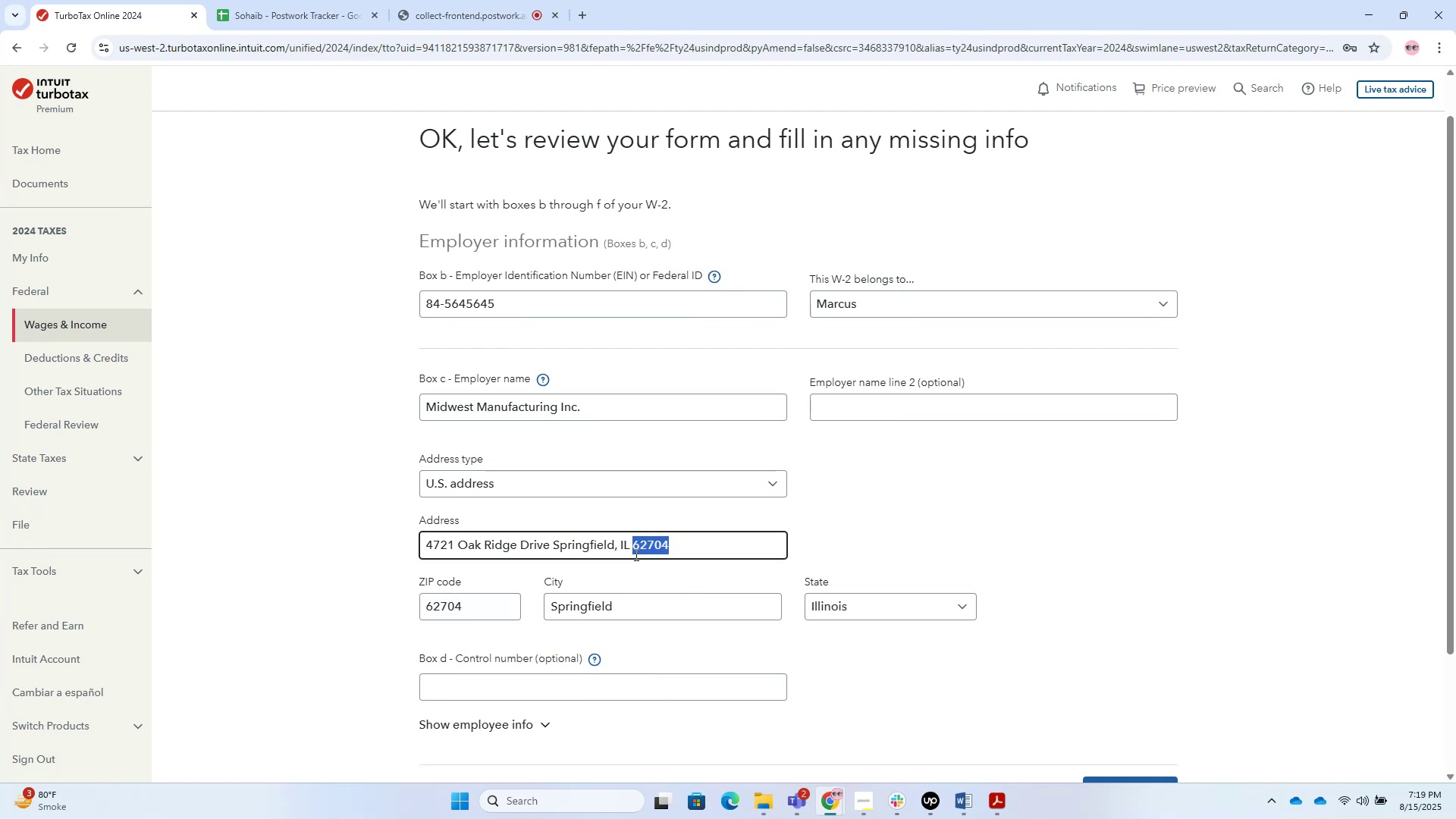 
key(Backspace)
 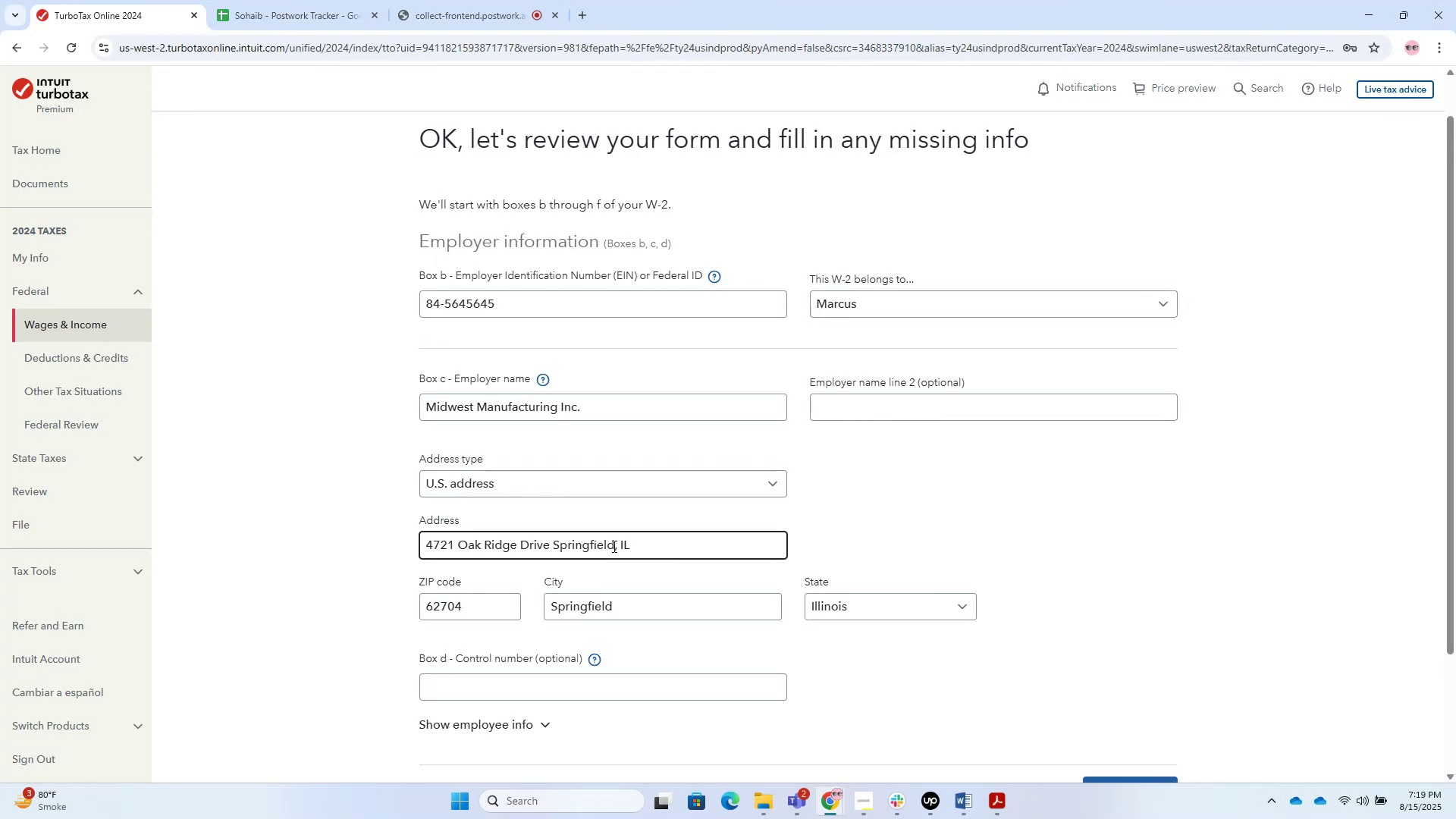 
left_click_drag(start_coordinate=[617, 546], to_coordinate=[551, 530])
 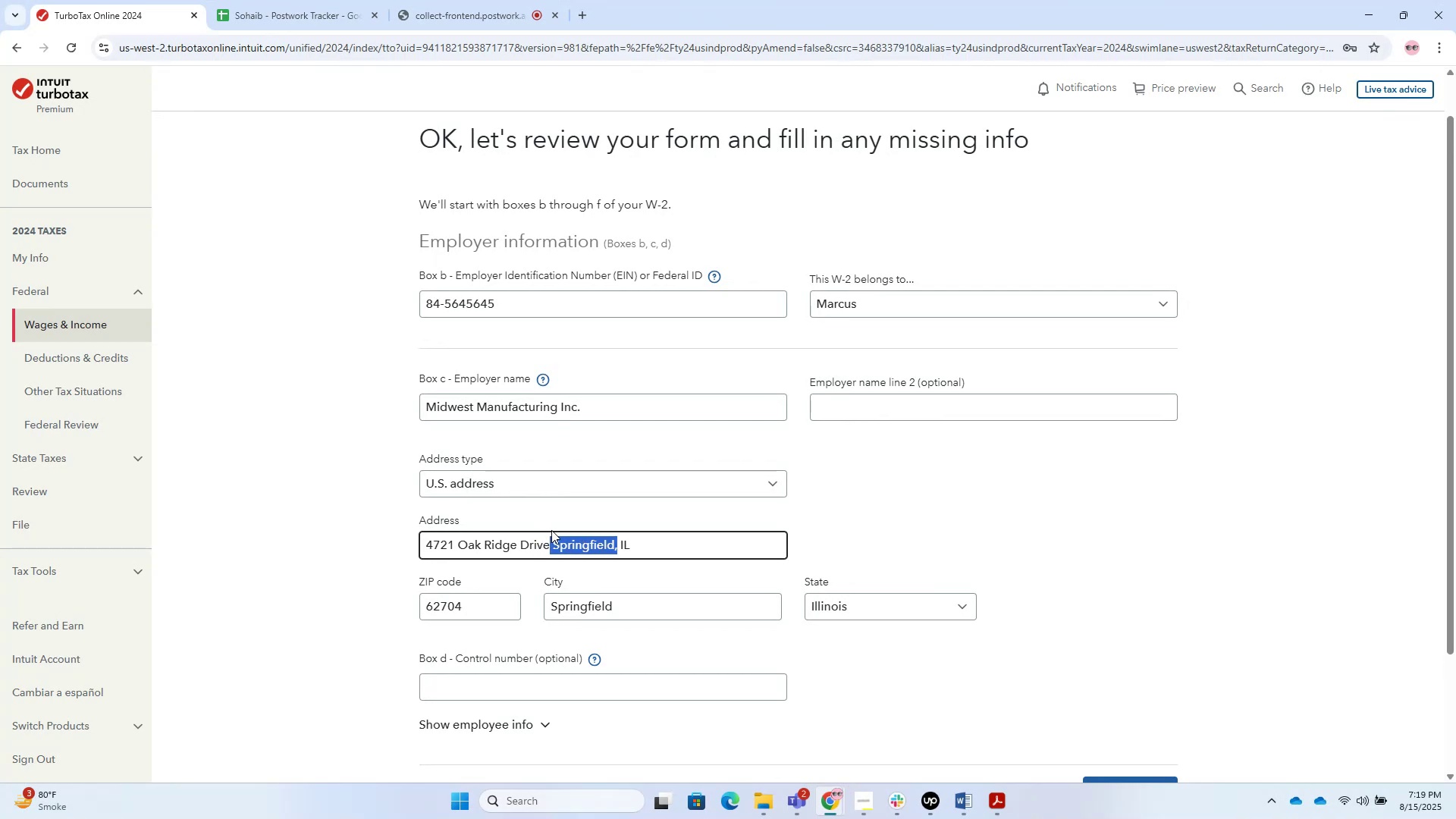 
hold_key(key=Backspace, duration=0.98)
 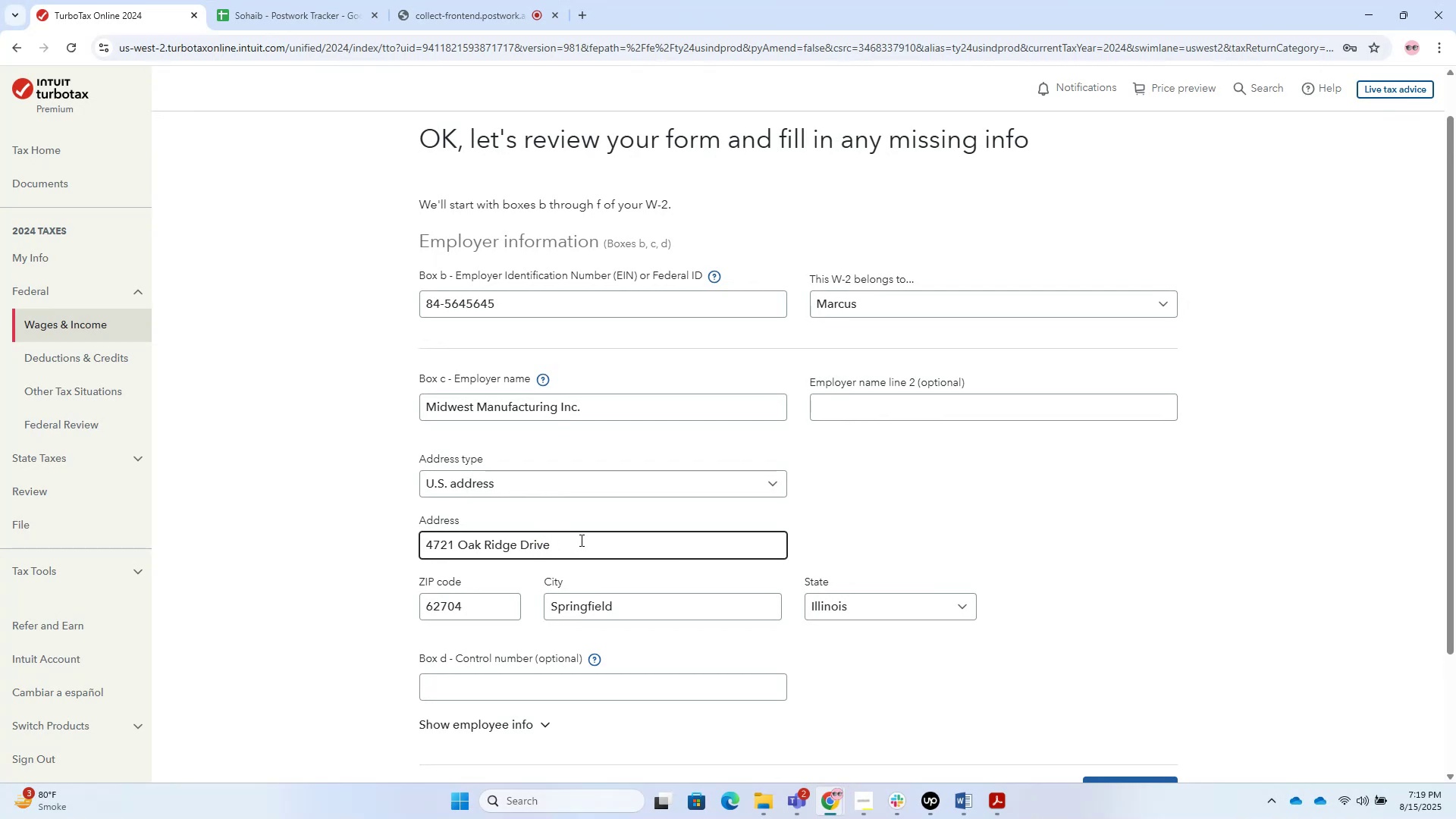 
left_click([580, 540])
 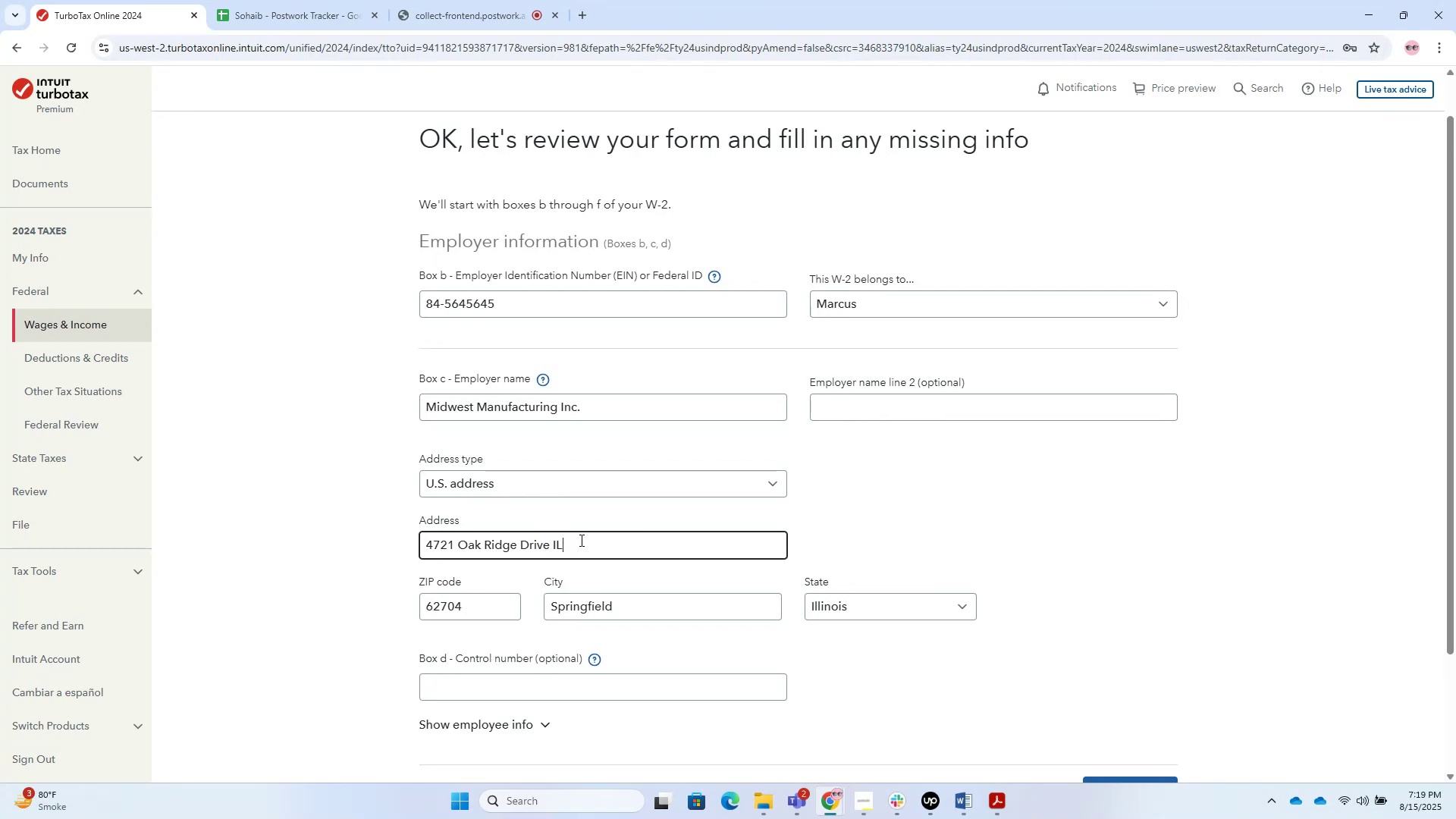 
key(Backspace)
 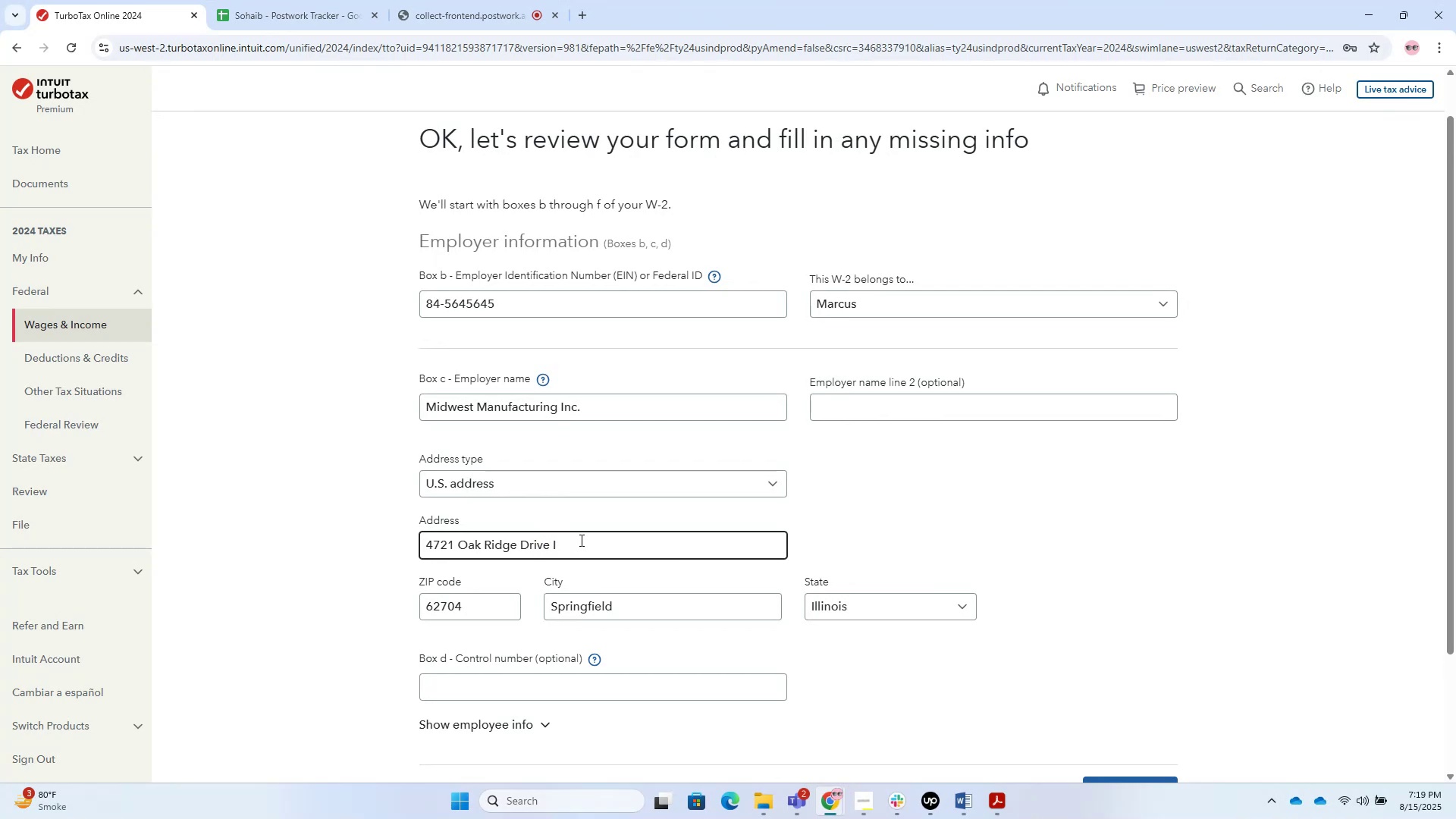 
key(Backspace)
 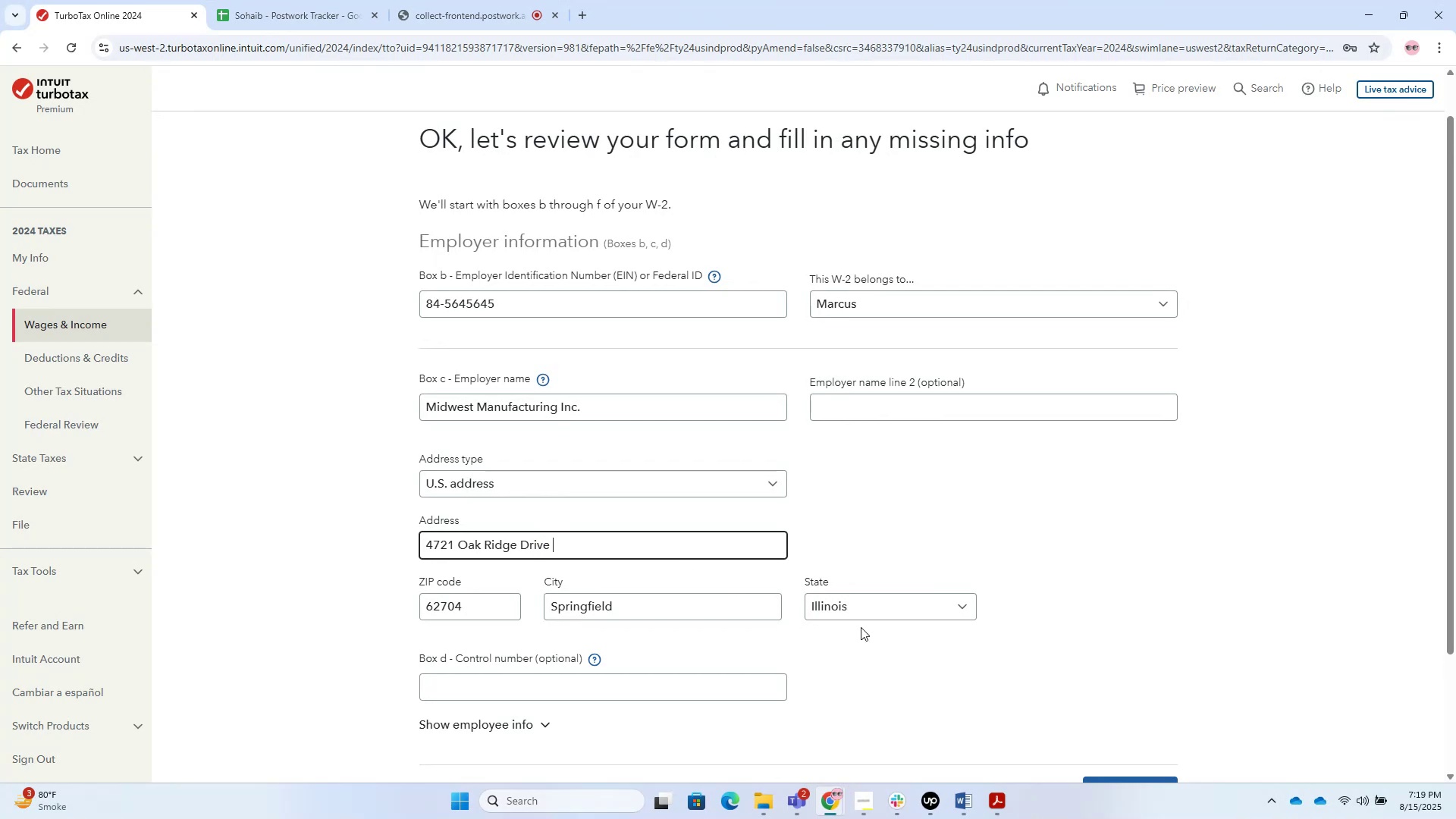 
left_click([862, 604])
 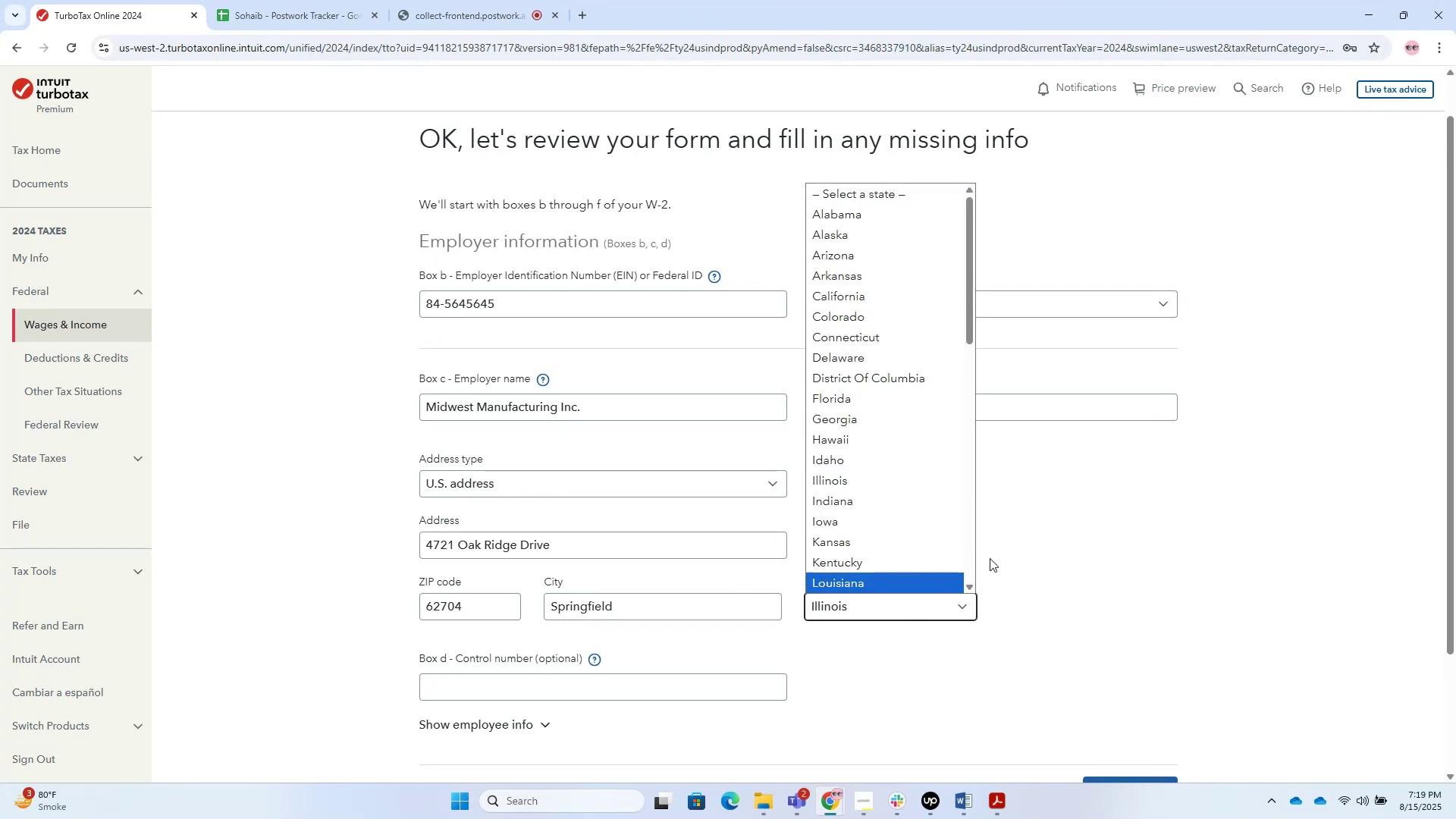 
left_click([1003, 553])
 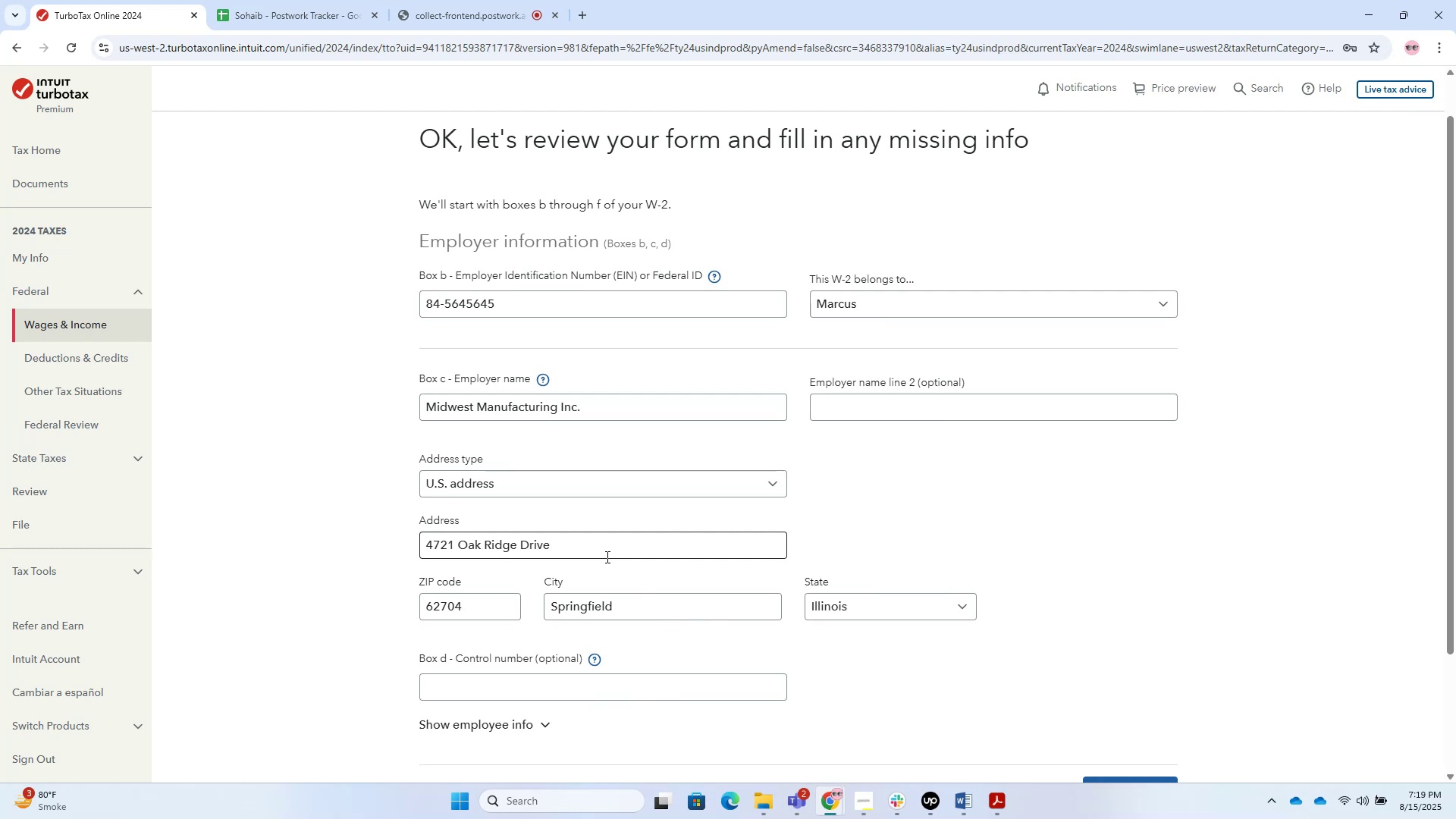 
wait(38.55)
 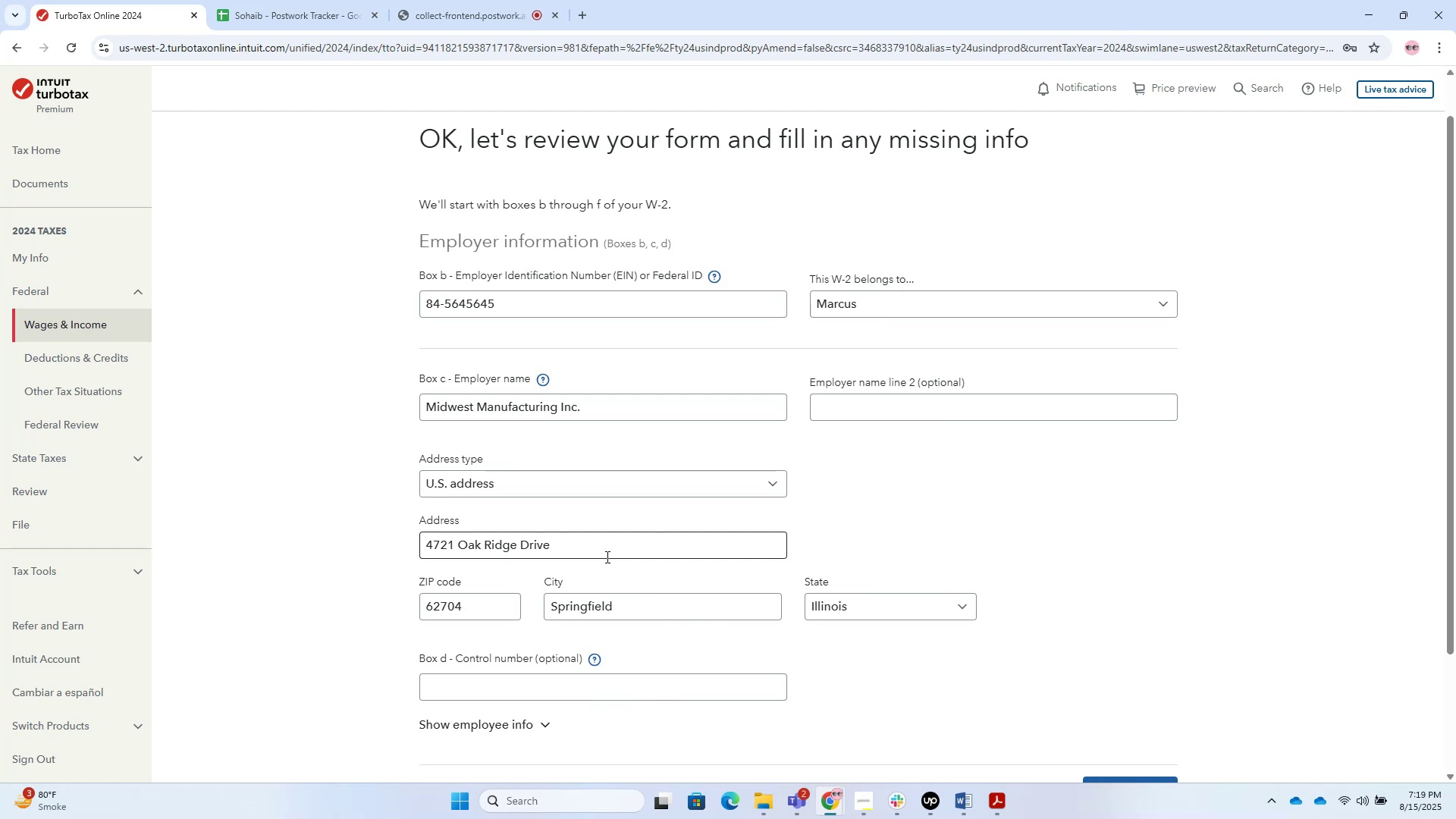 
scroll: coordinate [1012, 575], scroll_direction: down, amount: 3.0
 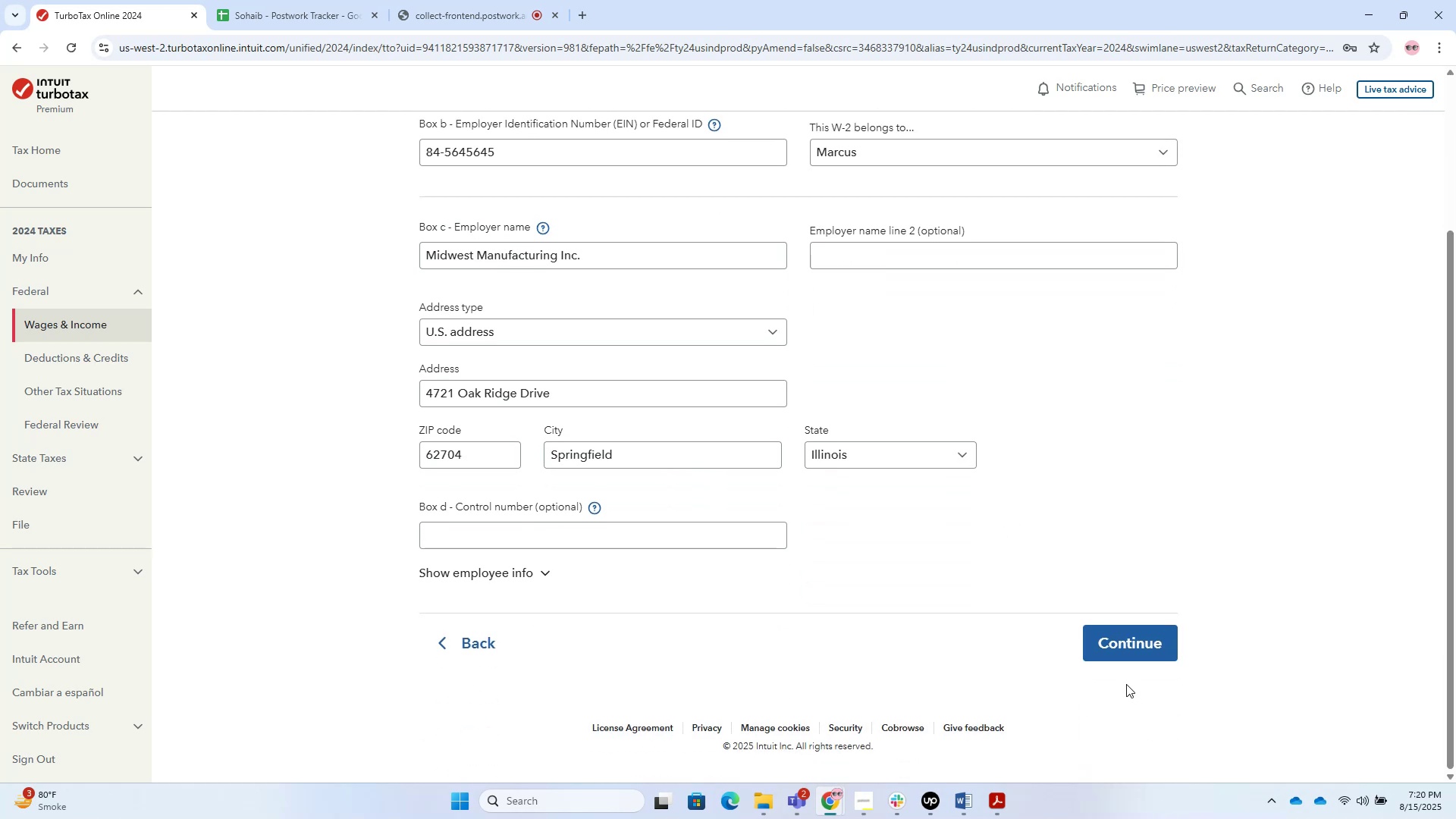 
left_click([1099, 639])
 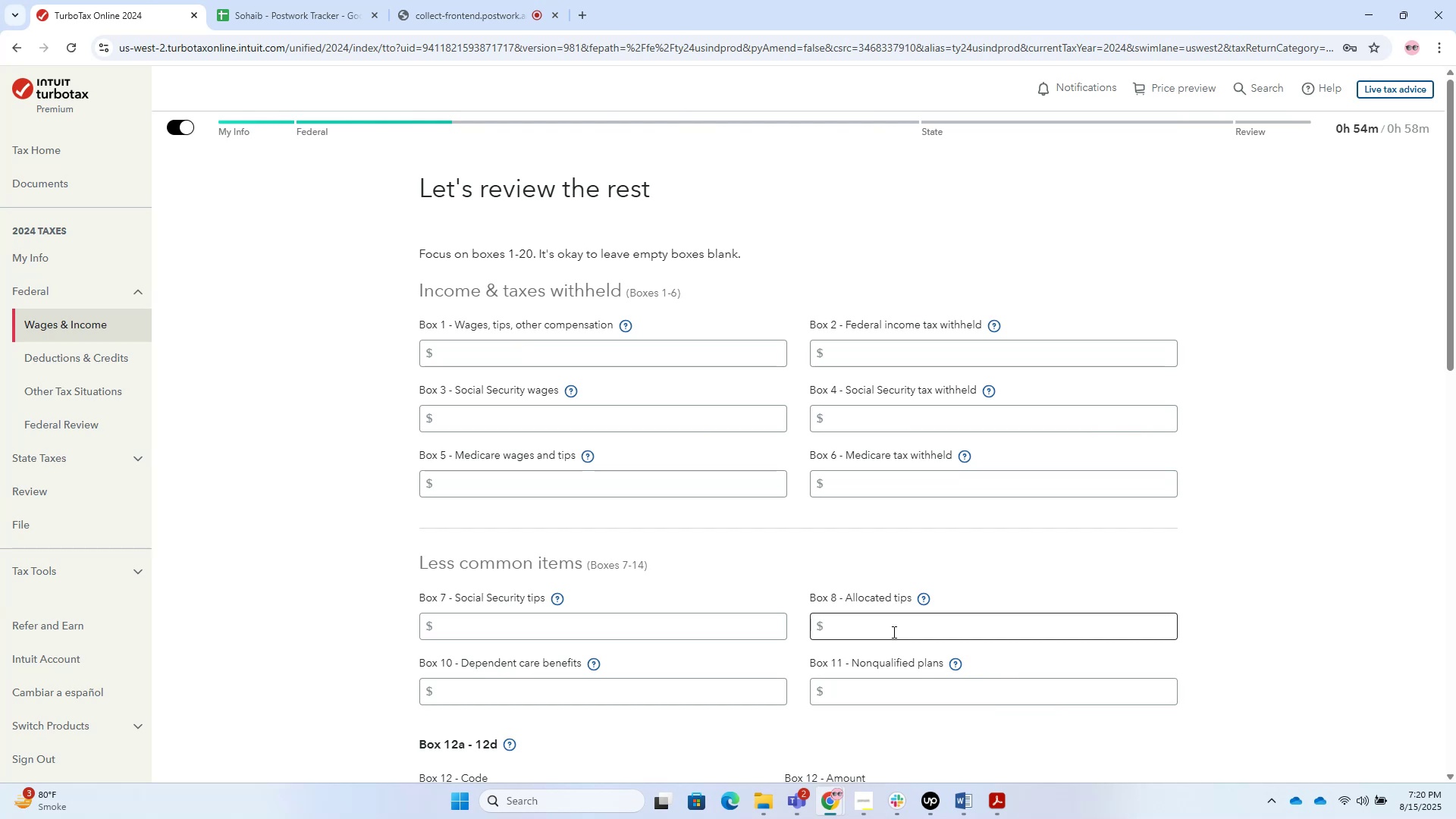 
wait(30.2)
 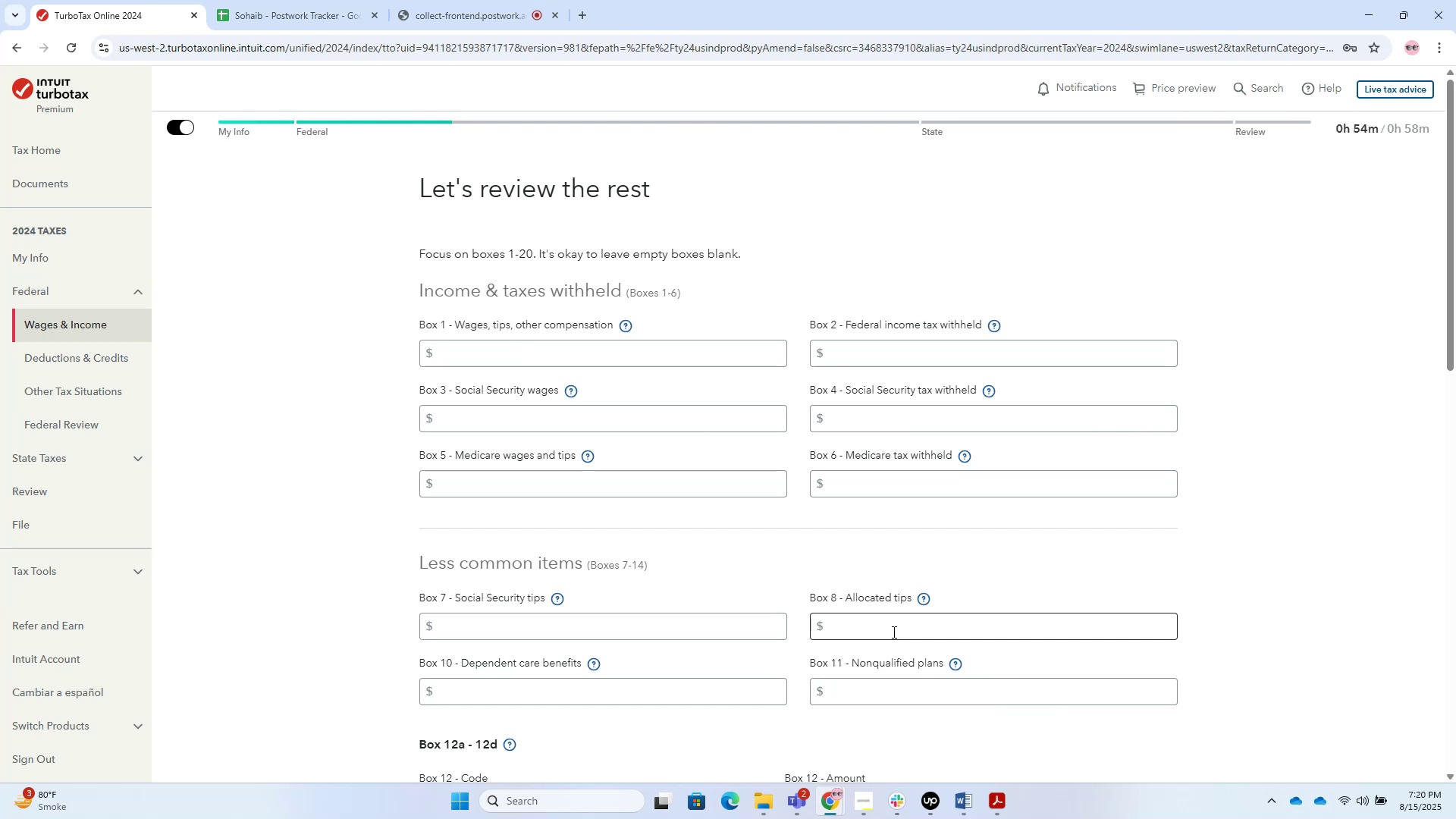 
scroll: coordinate [570, 438], scroll_direction: down, amount: 5.0
 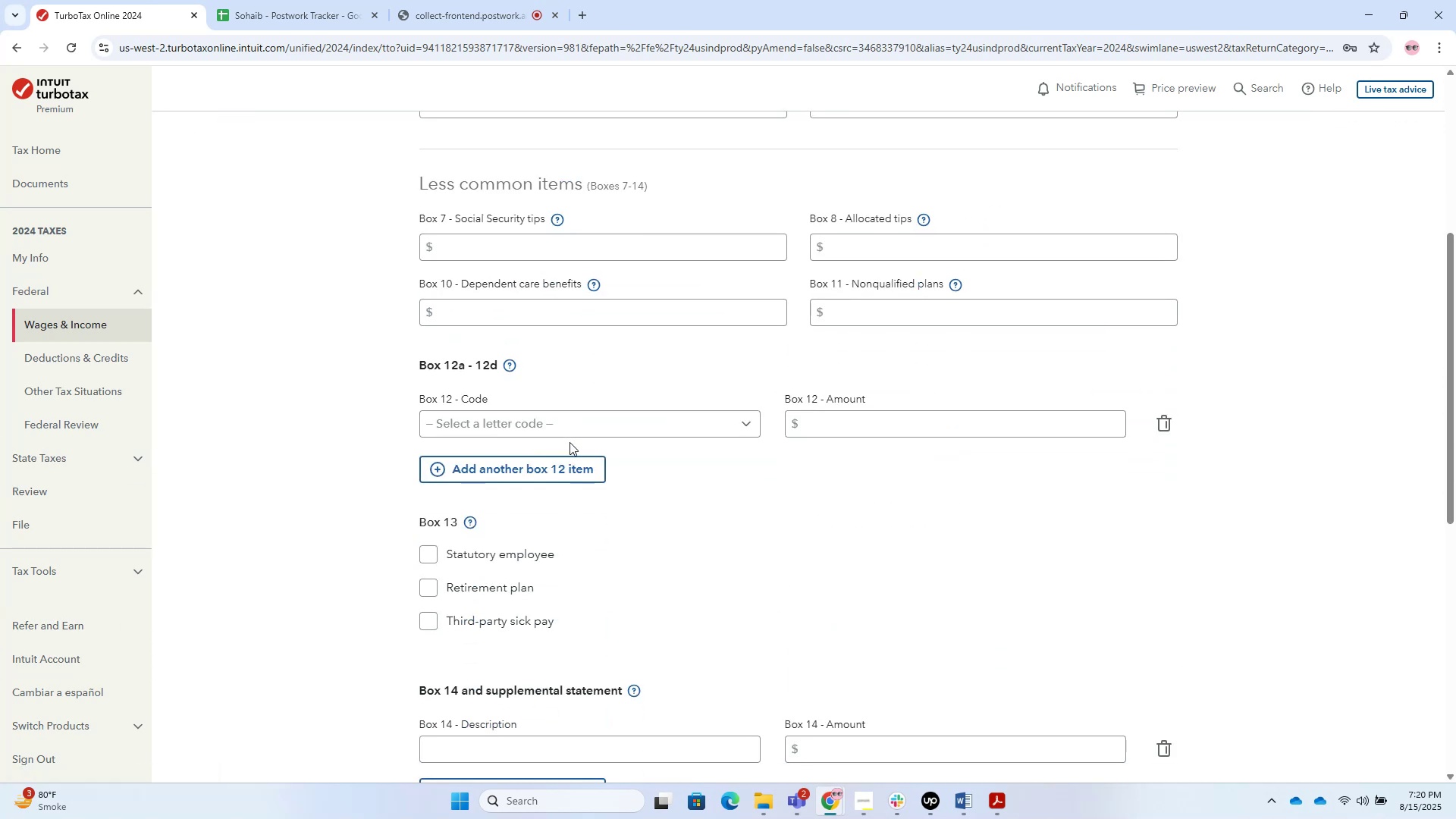 
scroll: coordinate [856, 350], scroll_direction: up, amount: 10.0
 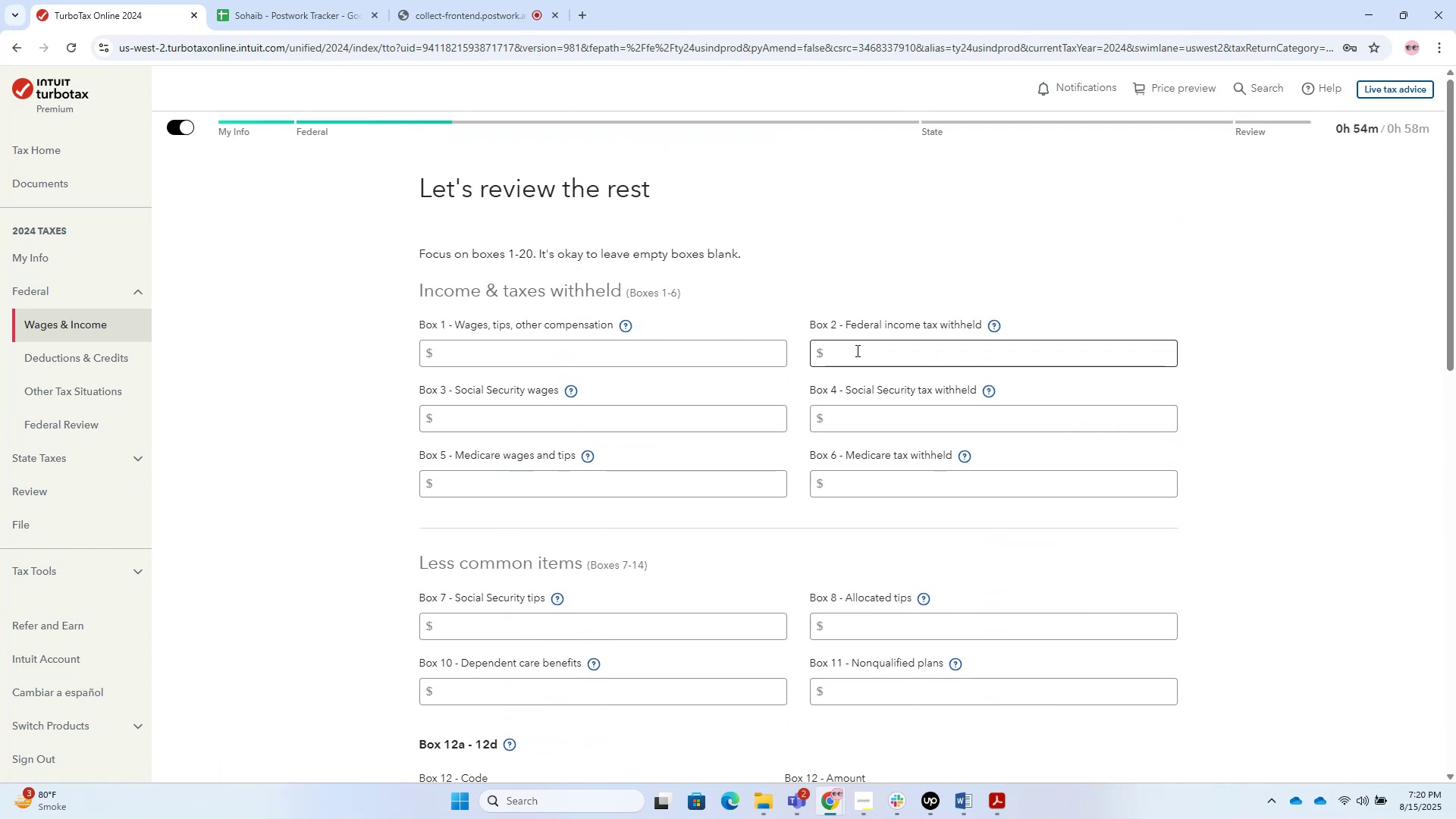 
hold_key(key=AltLeft, duration=0.38)
 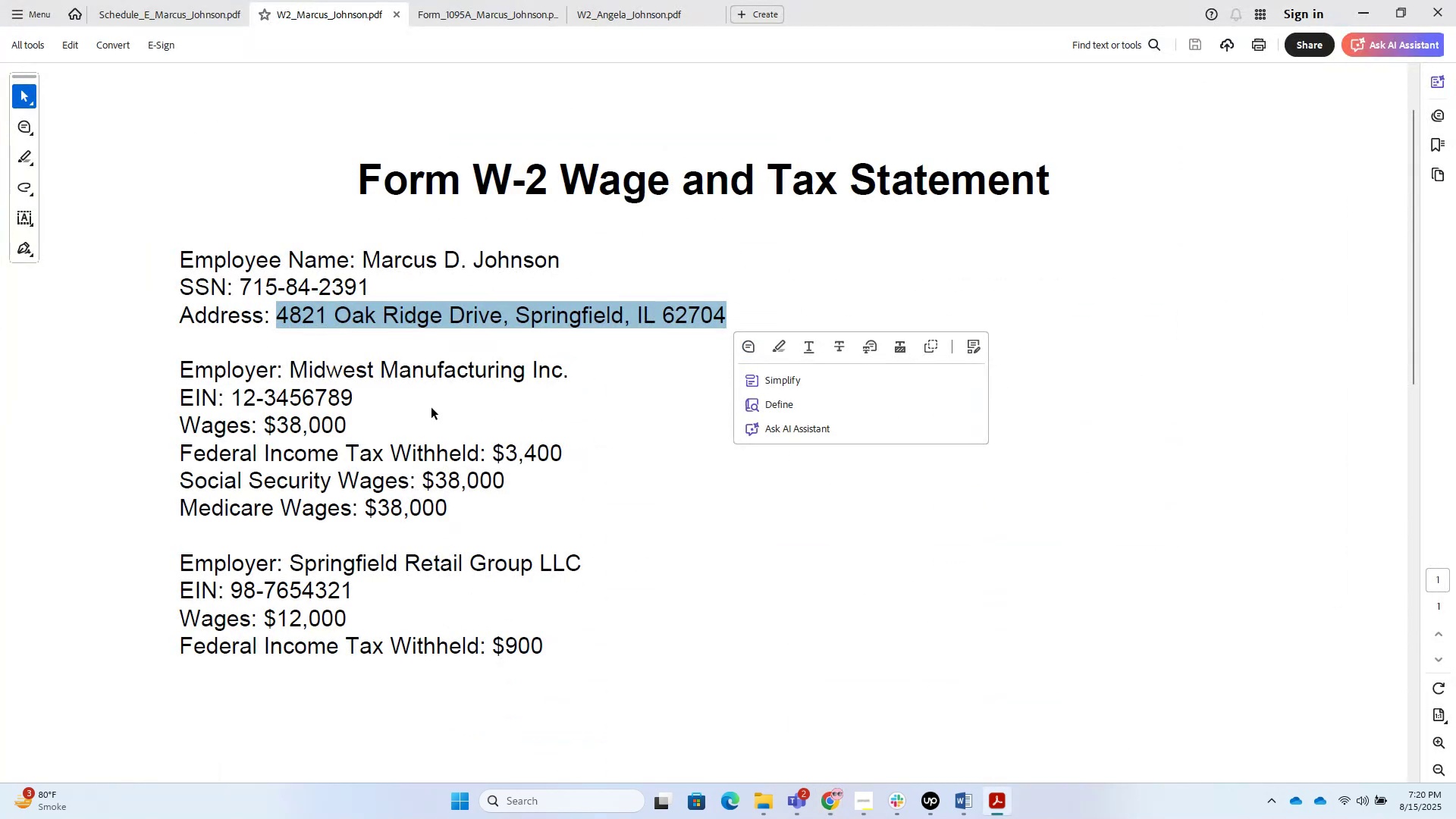 
hold_key(key=Tab, duration=3.92)
 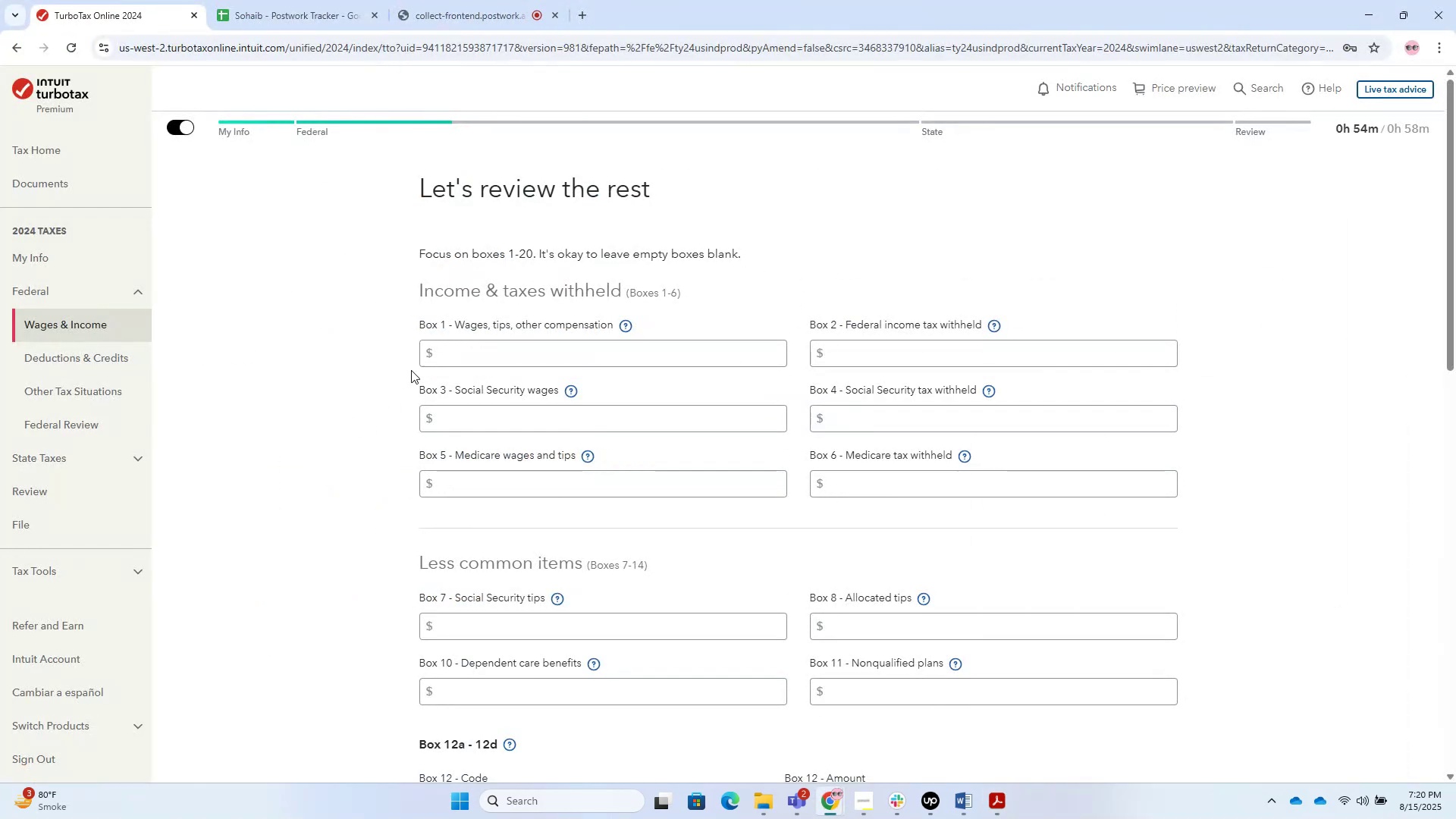 
left_click_drag(start_coordinate=[277, 422], to_coordinate=[347, 420])
 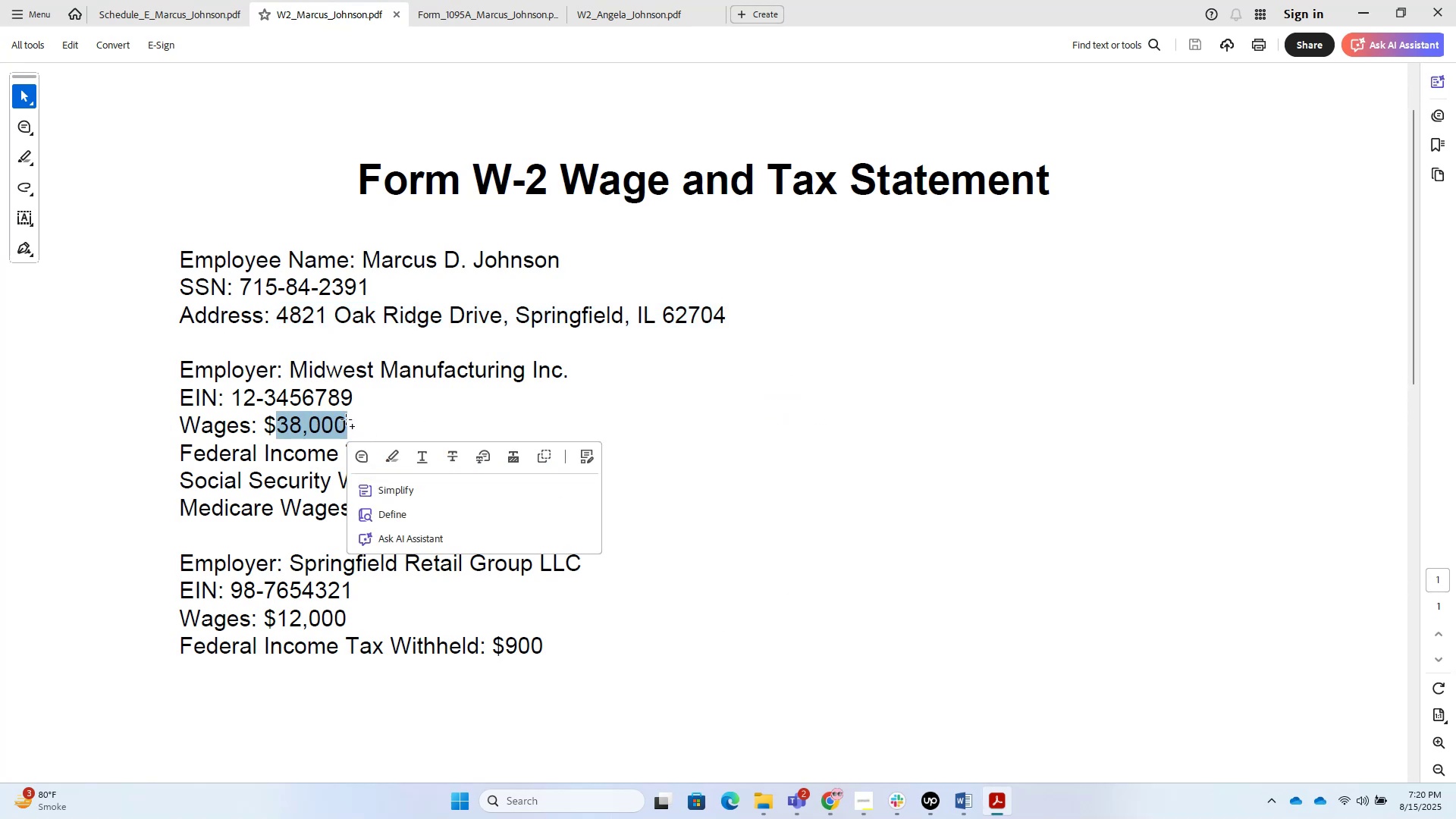 
key(Control+V)
 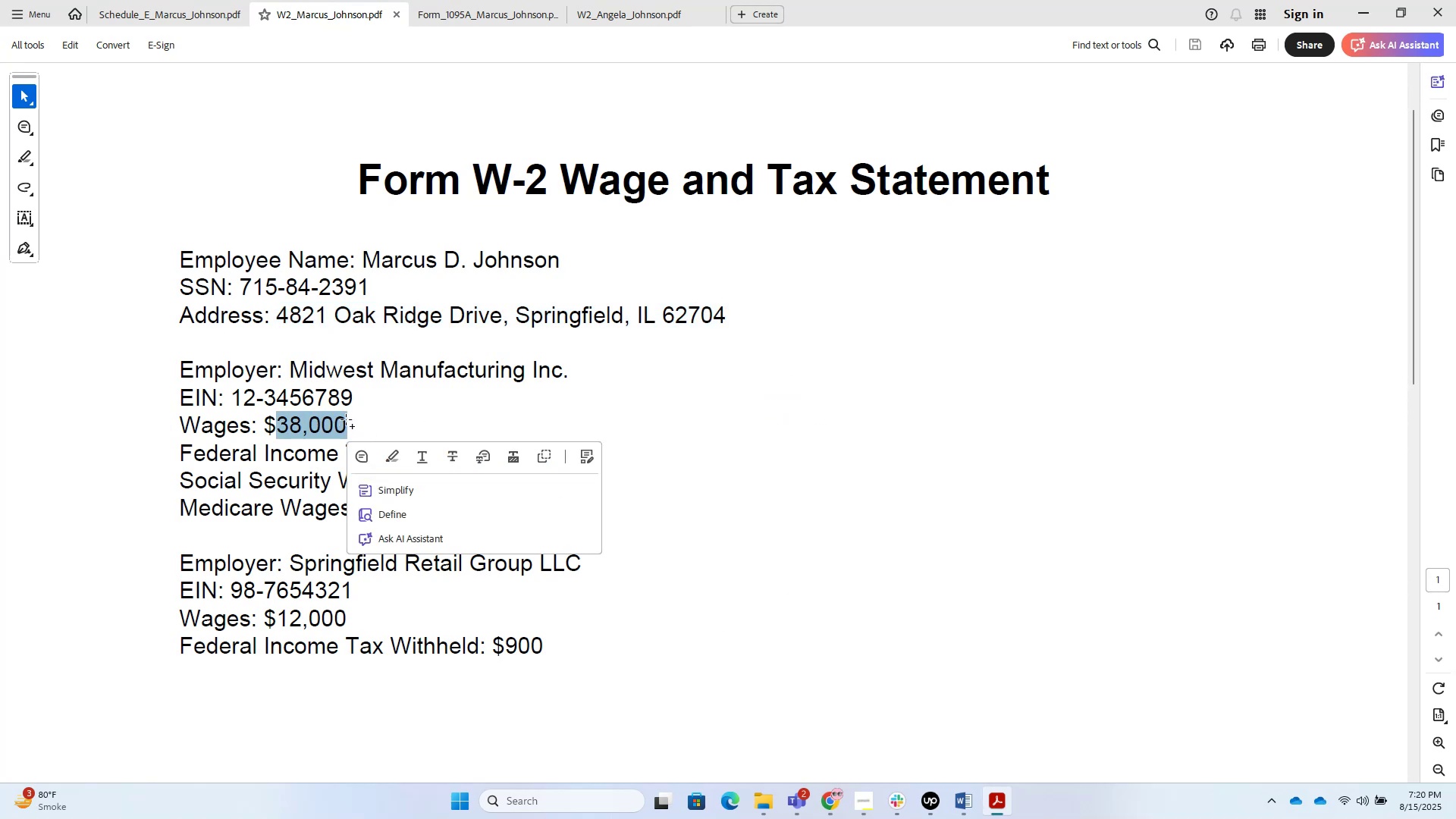 
key(Control+C)
 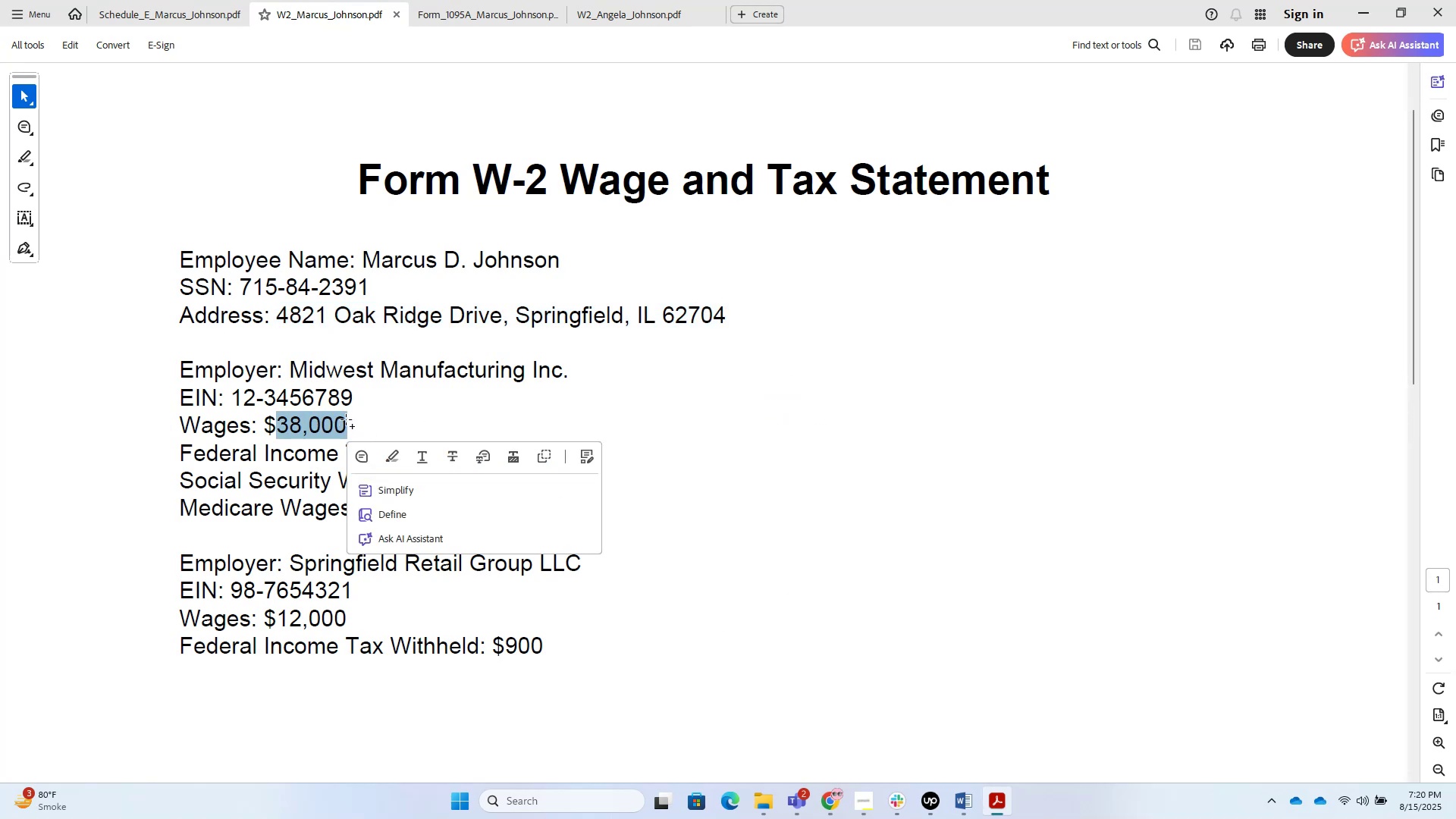 
hold_key(key=AltLeft, duration=0.3)
 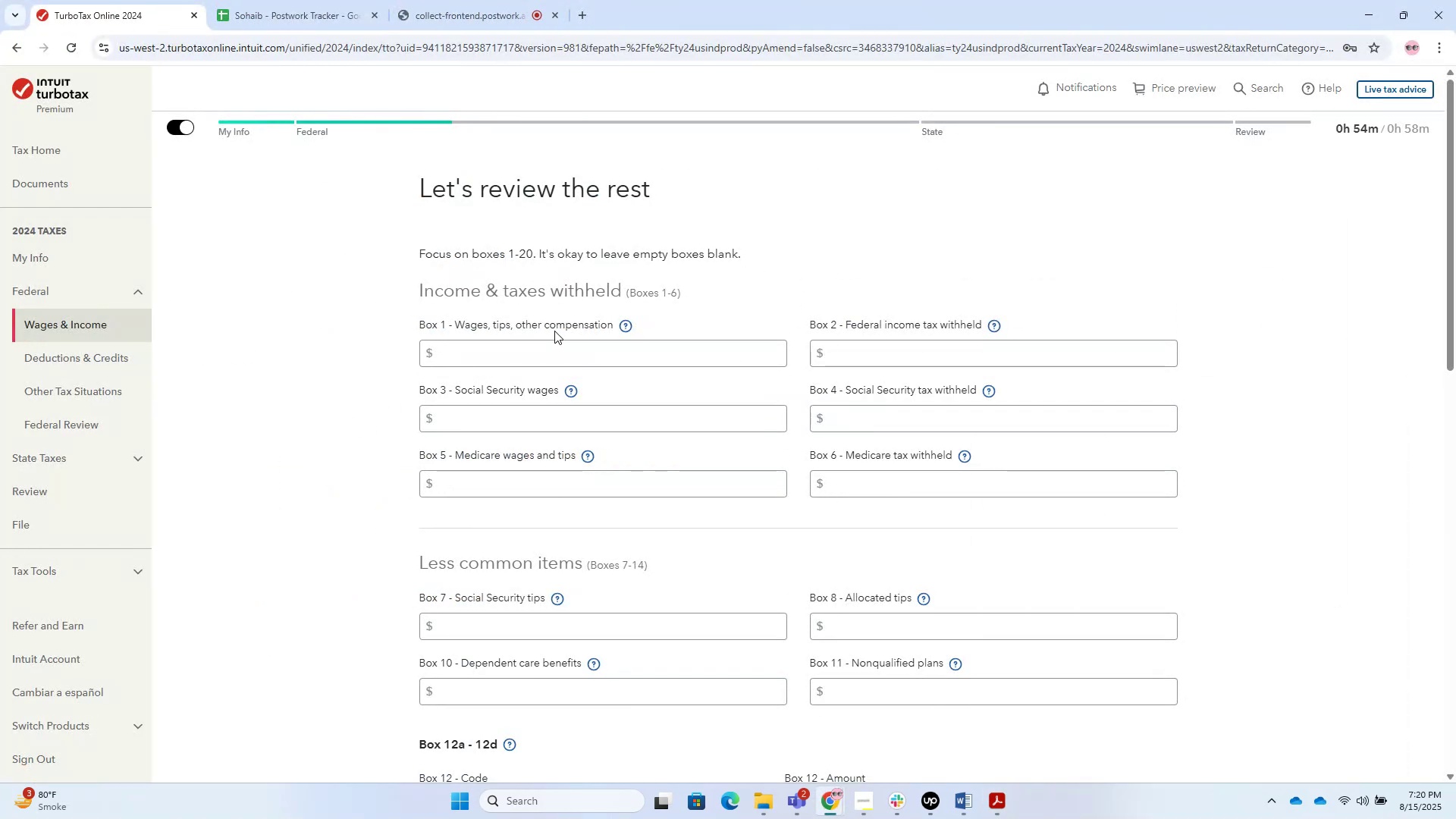 
double_click([553, 334])
 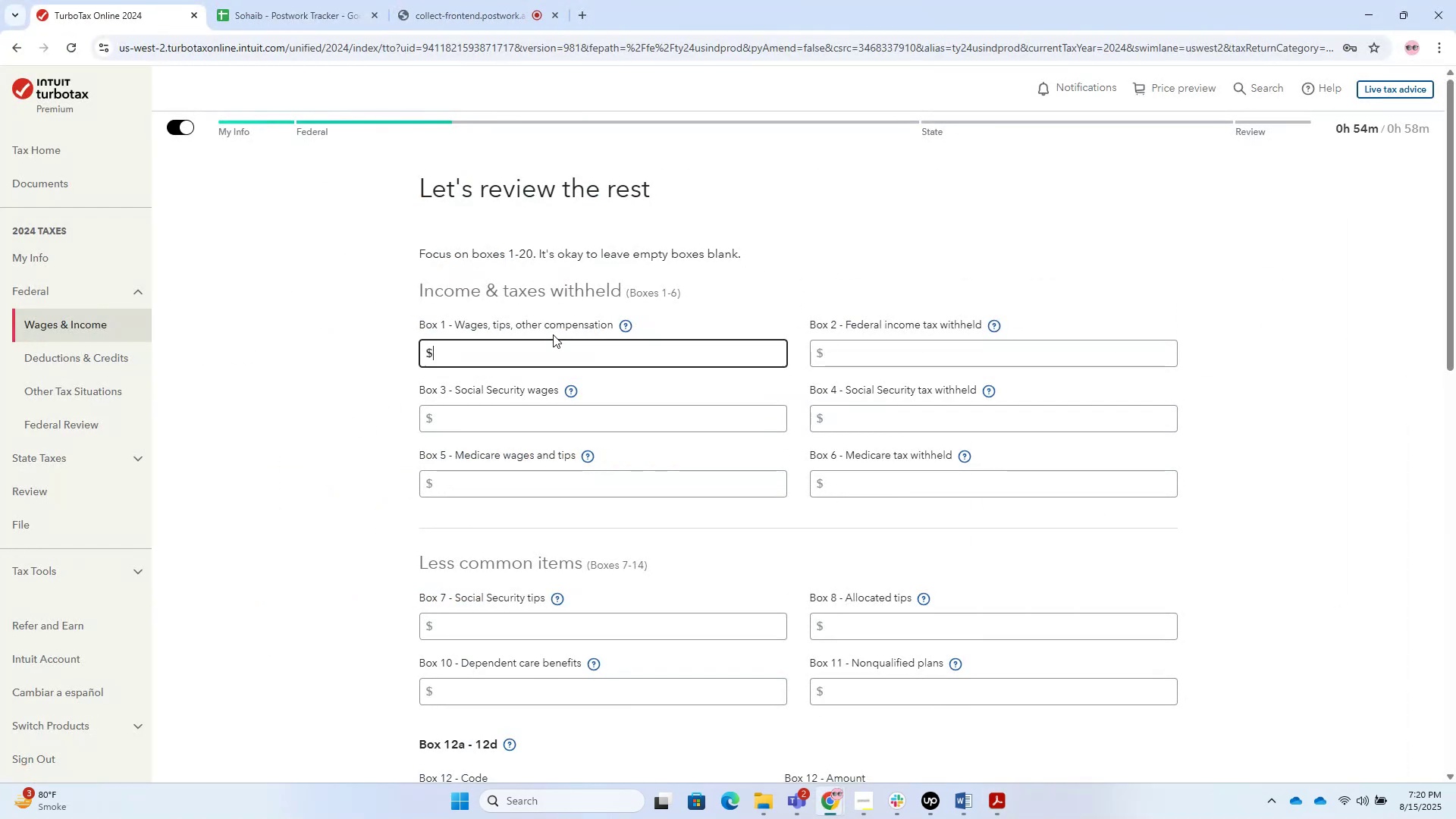 
key(Control+V)
 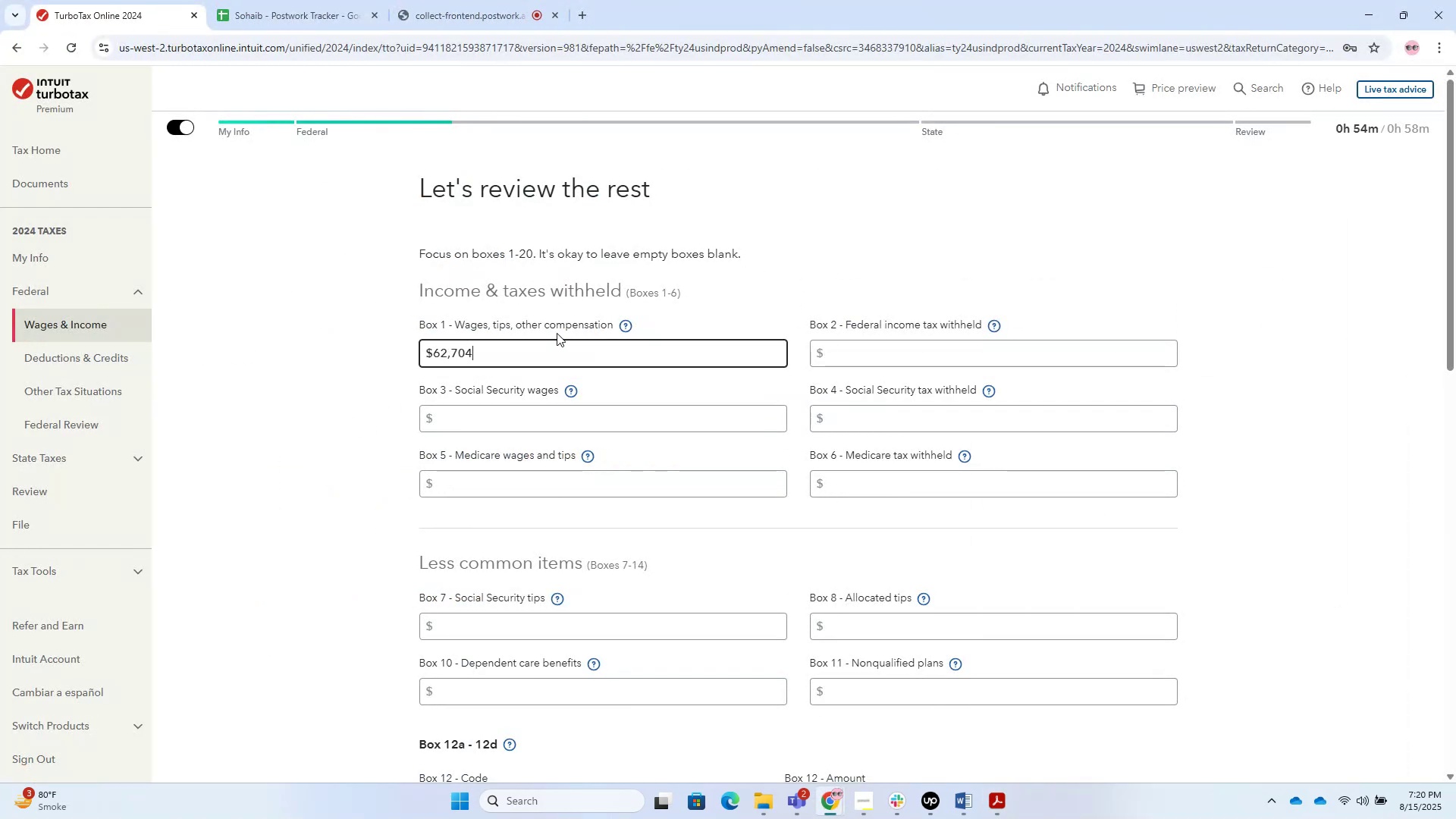 
key(Alt+AltLeft)
 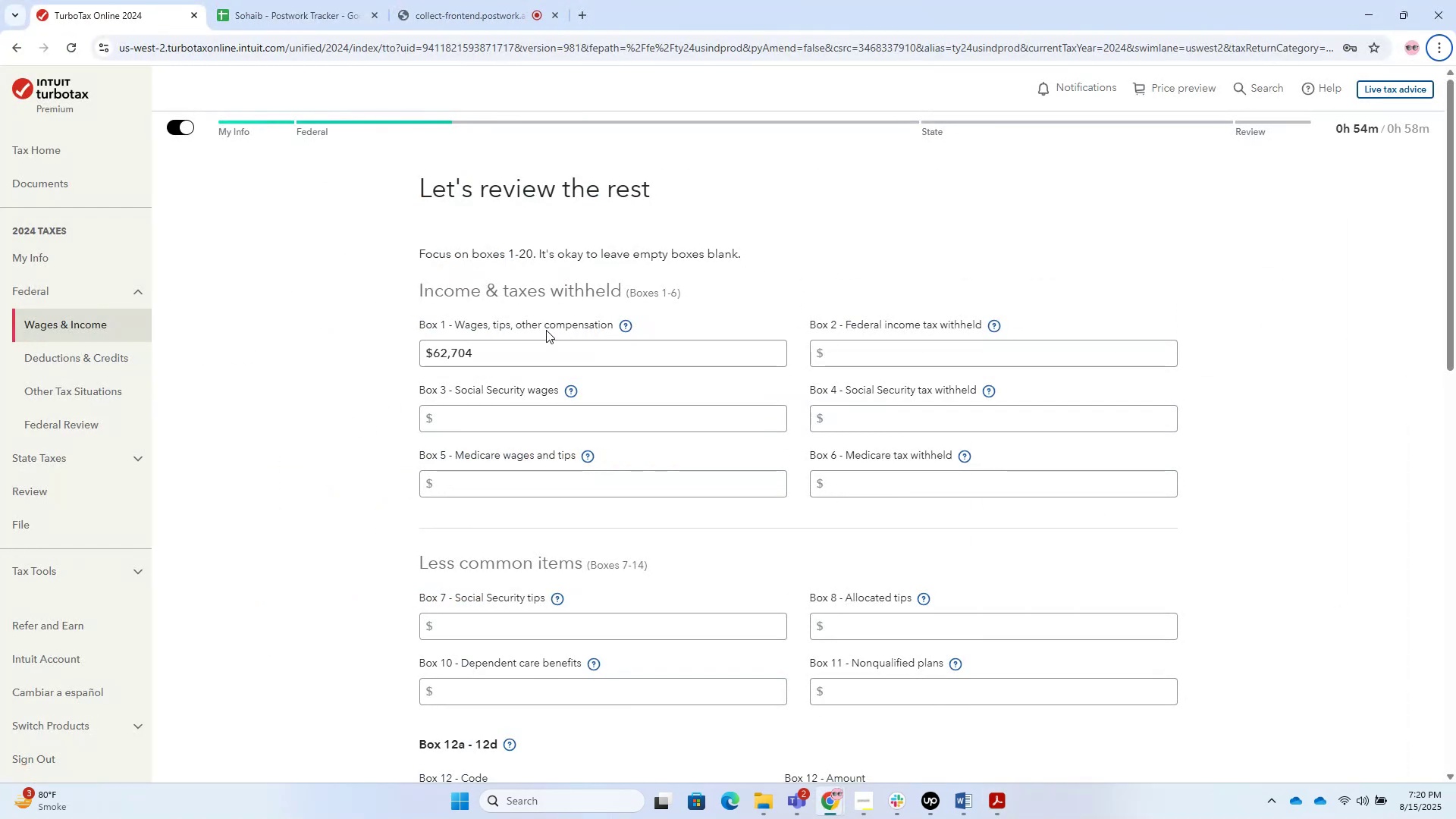 
left_click_drag(start_coordinate=[534, 334], to_coordinate=[530, 338])
 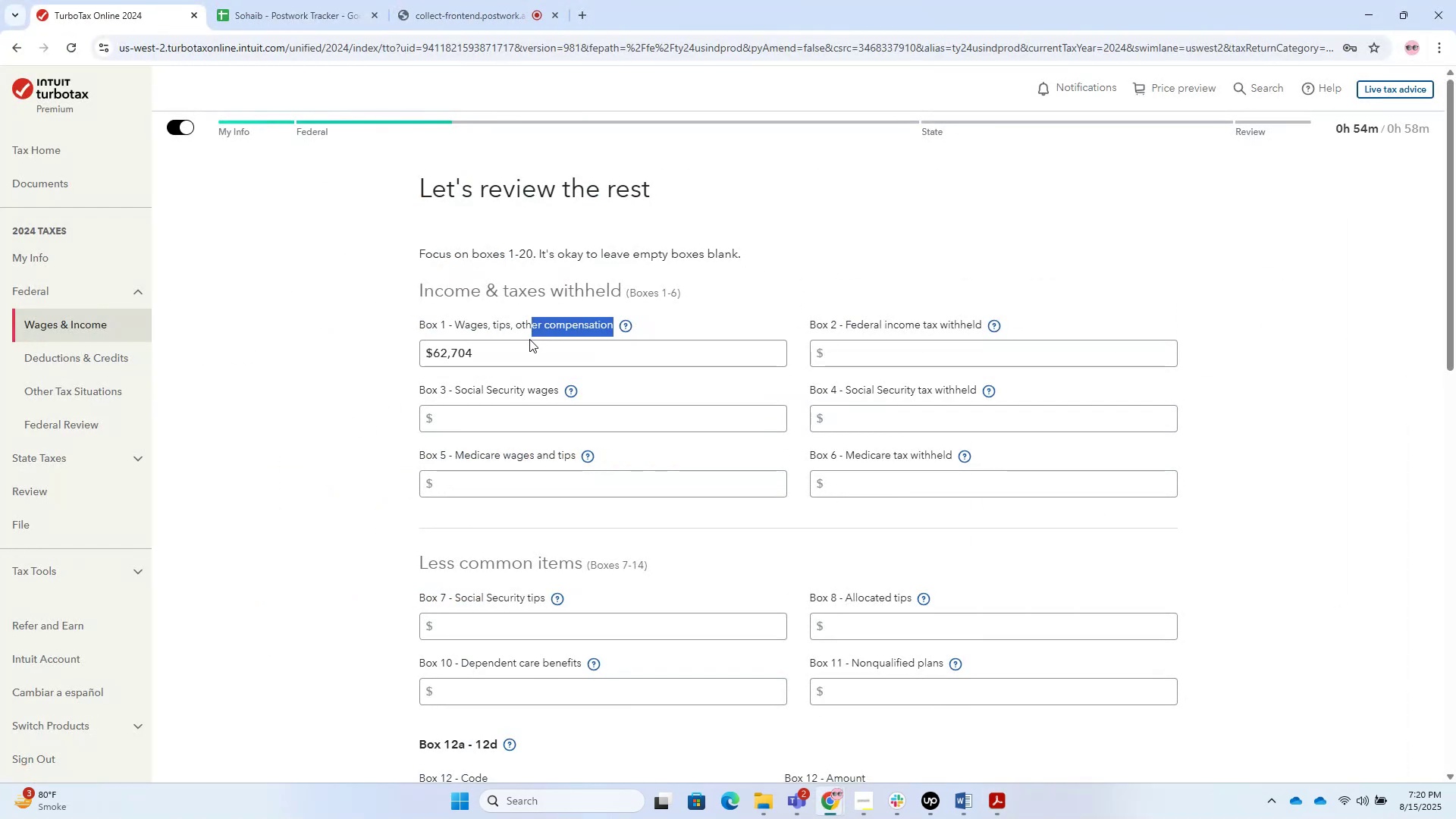 
left_click_drag(start_coordinate=[527, 342], to_coordinate=[443, 348])
 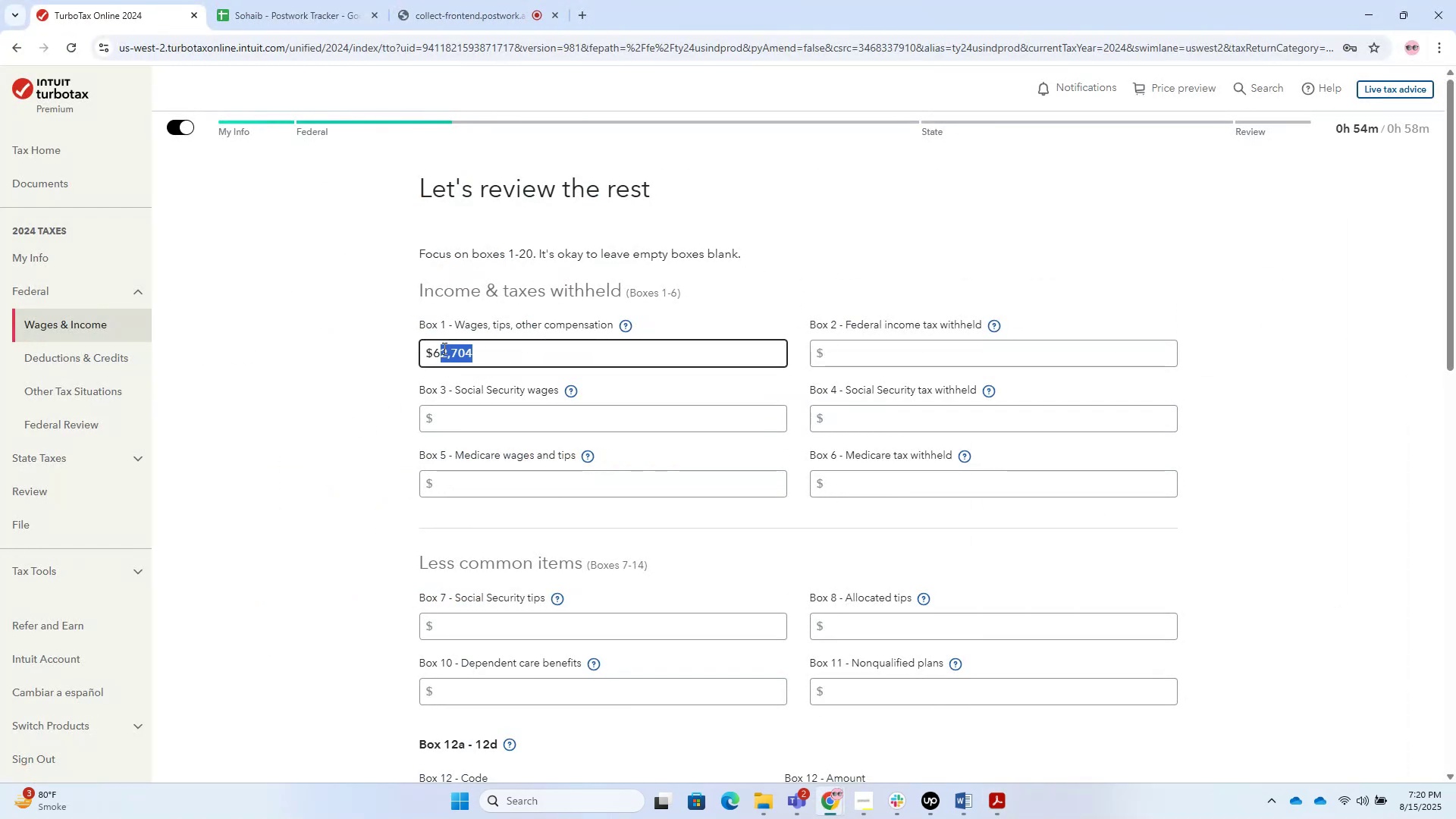 
key(Alt+AltLeft)
 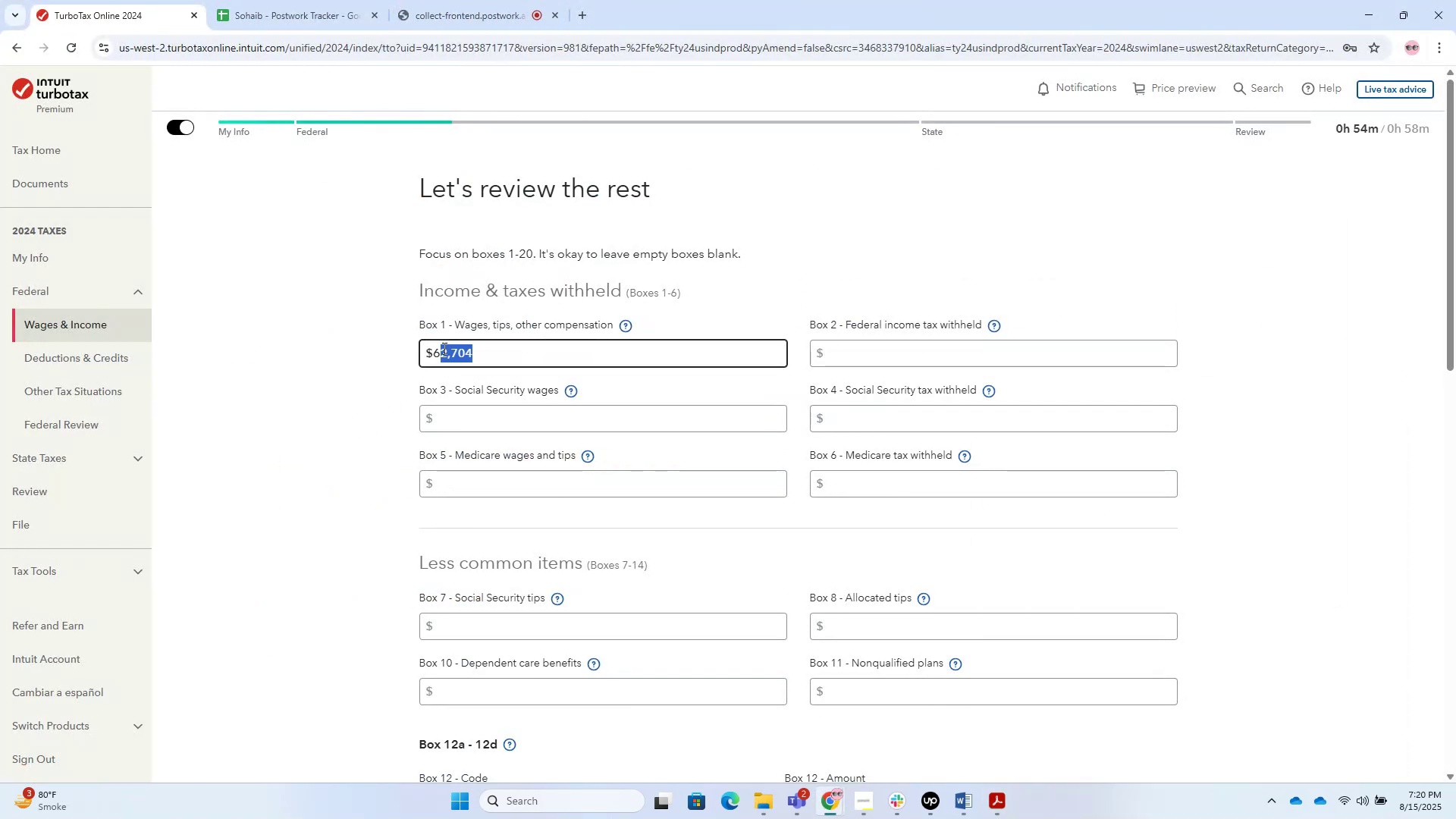 
key(Alt+Tab)
 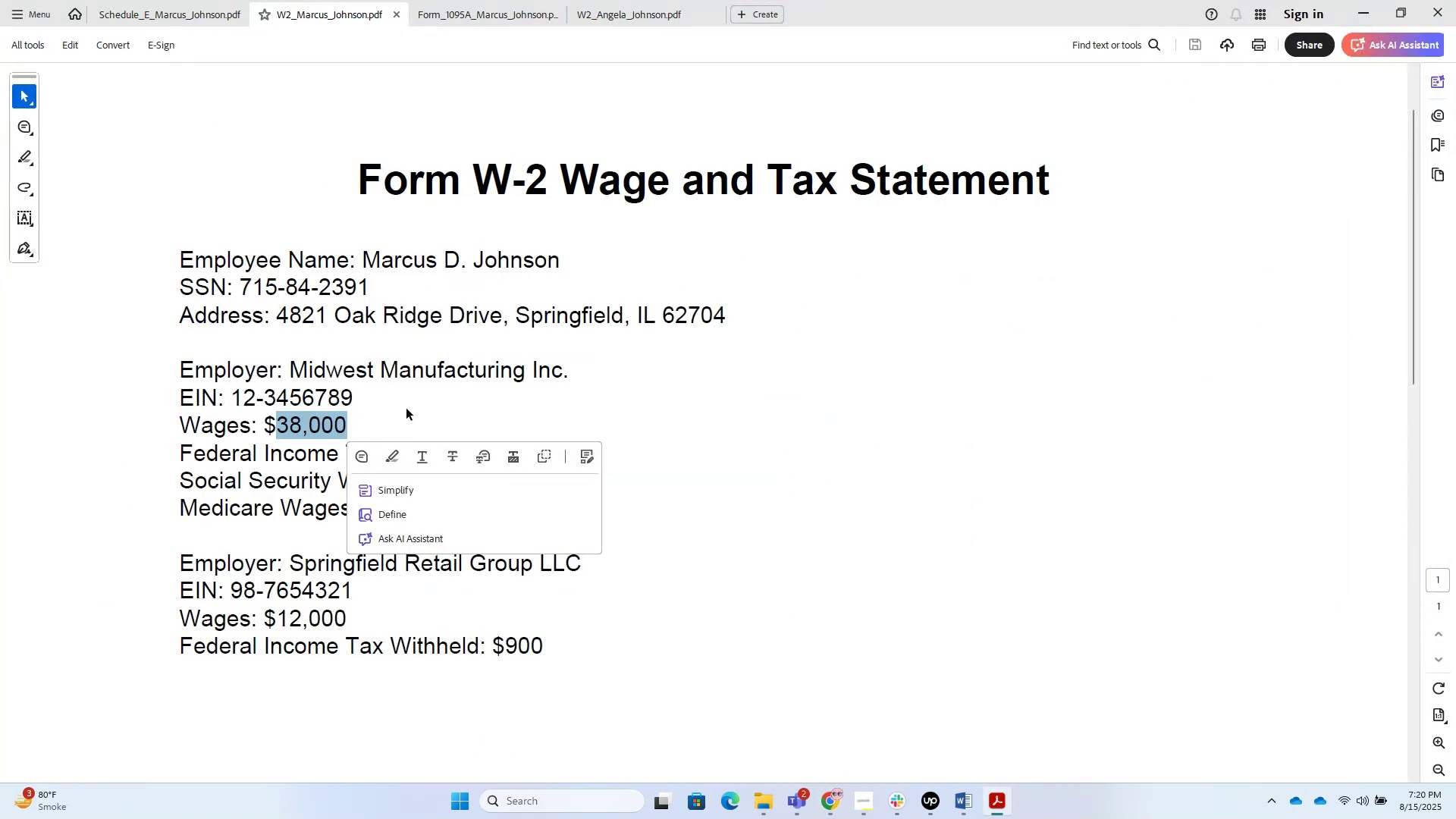 
left_click([394, 424])
 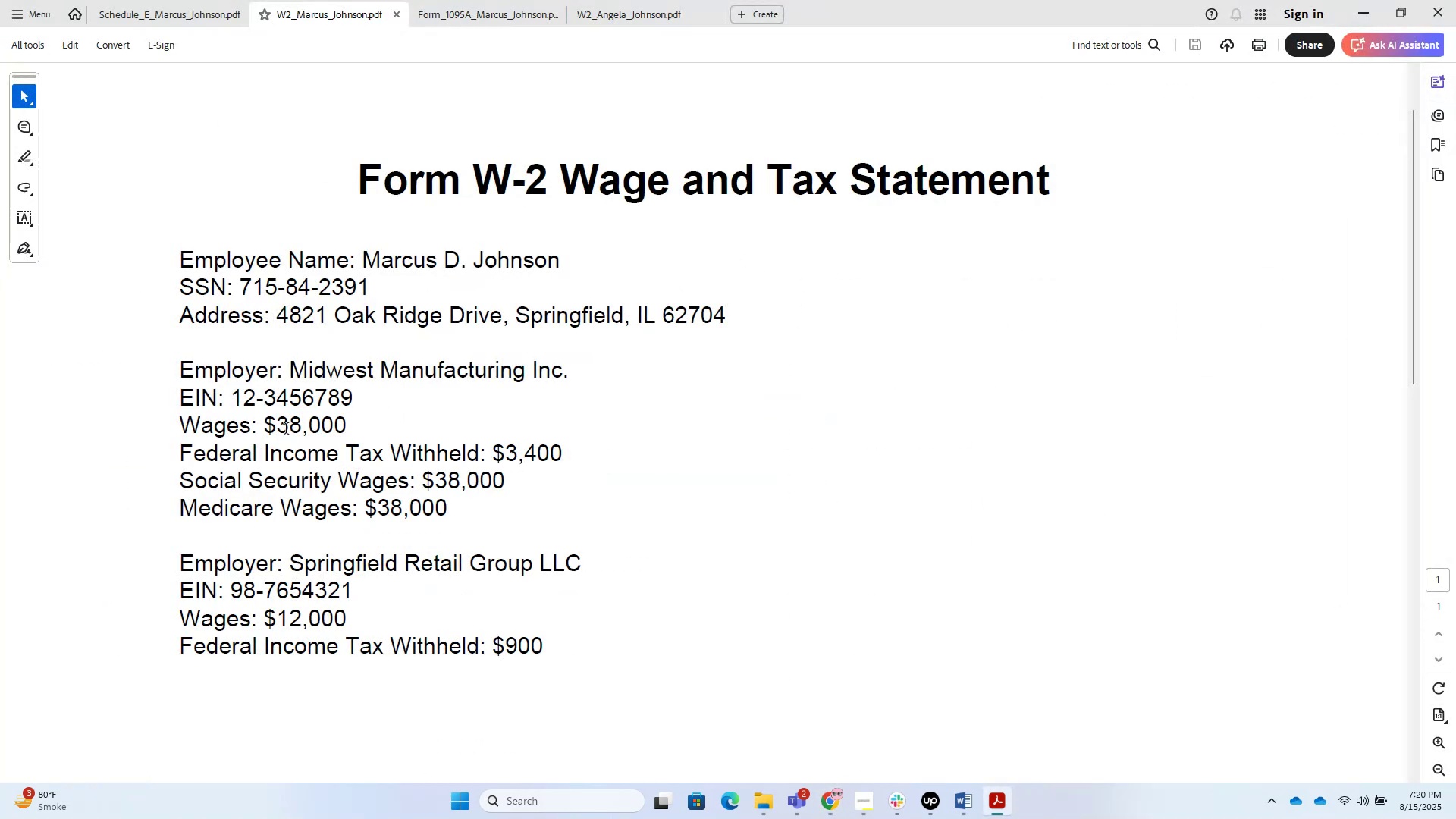 
left_click_drag(start_coordinate=[283, 429], to_coordinate=[349, 426])
 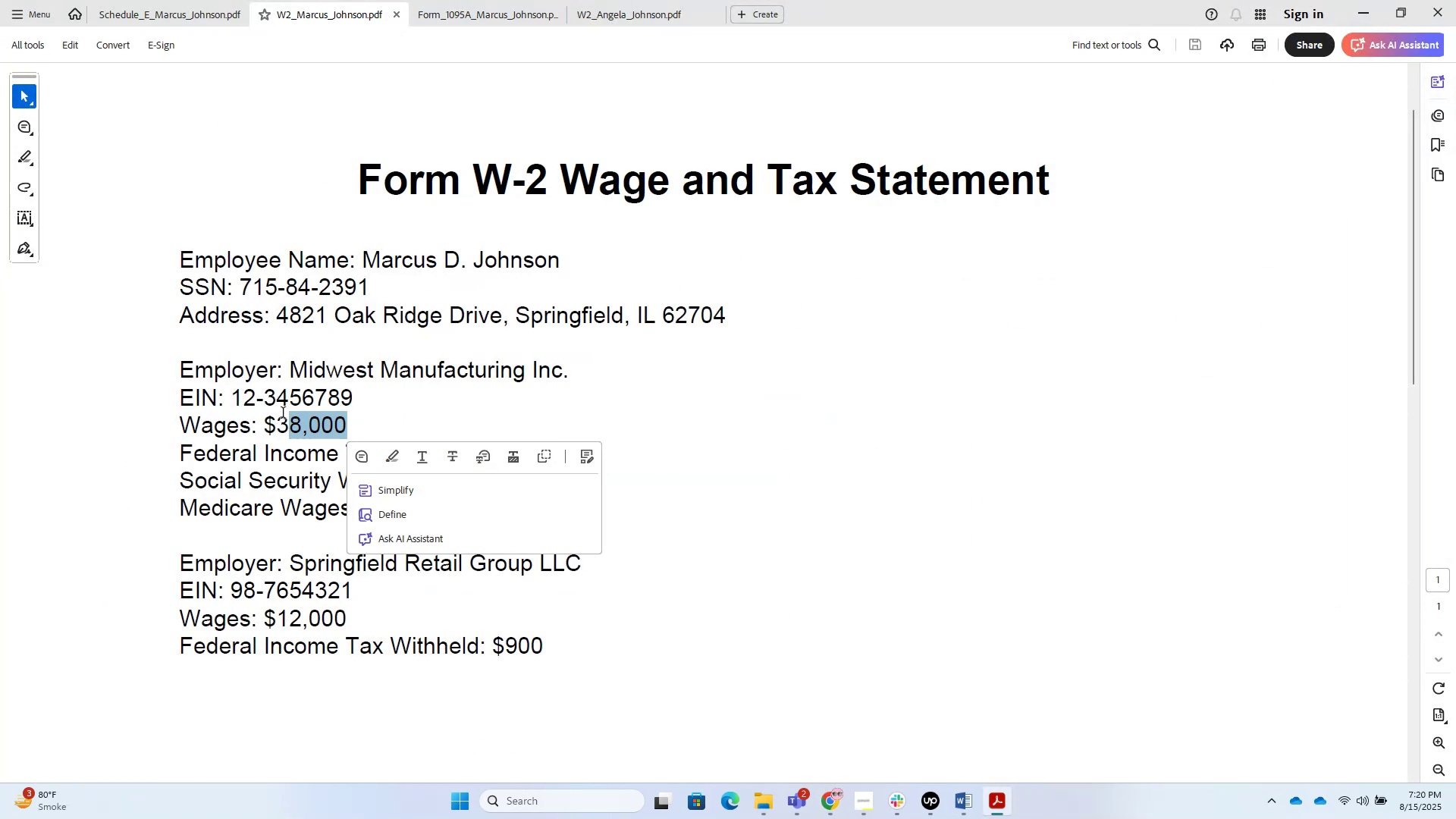 
left_click_drag(start_coordinate=[276, 424], to_coordinate=[353, 428])
 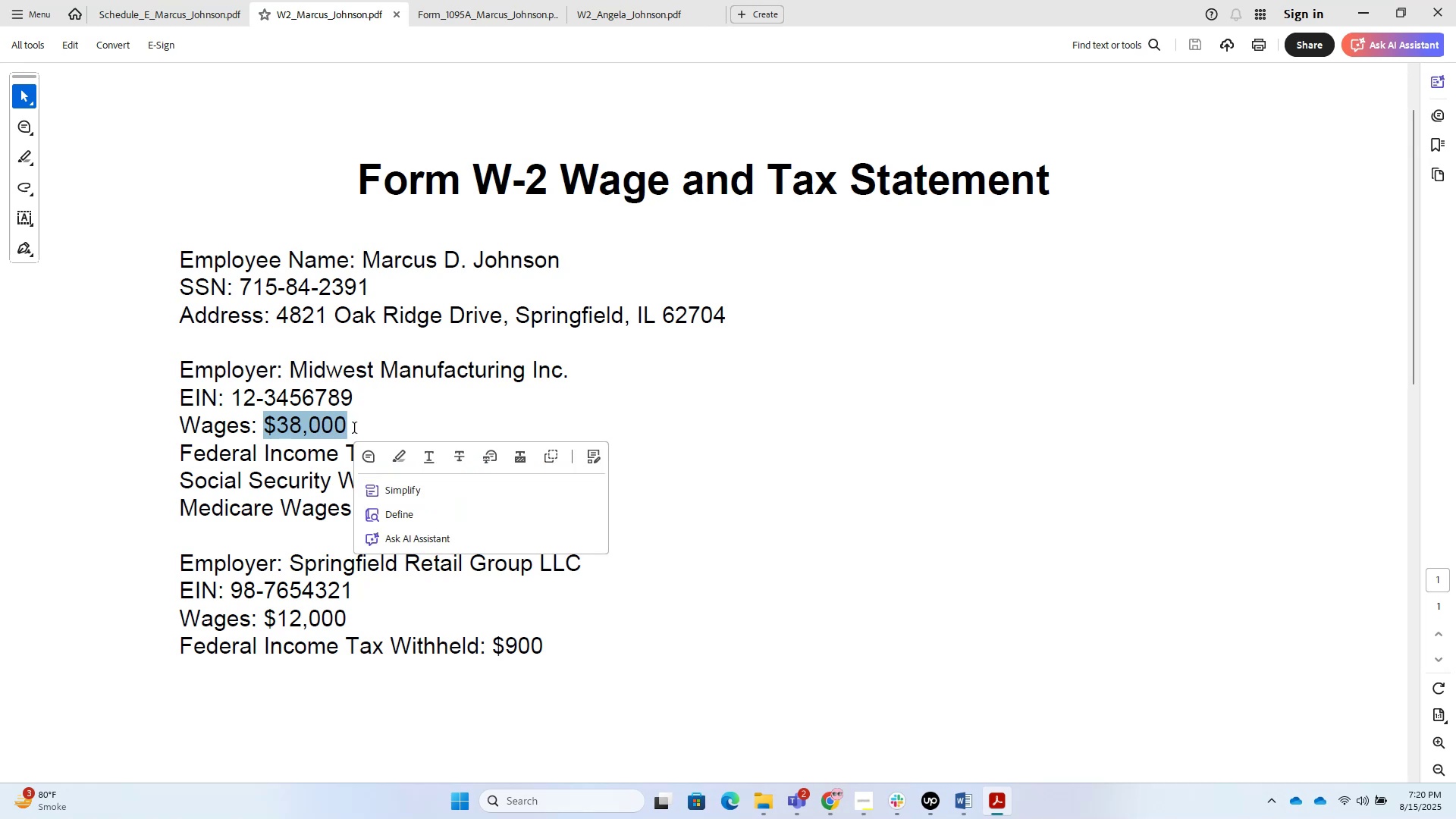 
key(Control+C)
 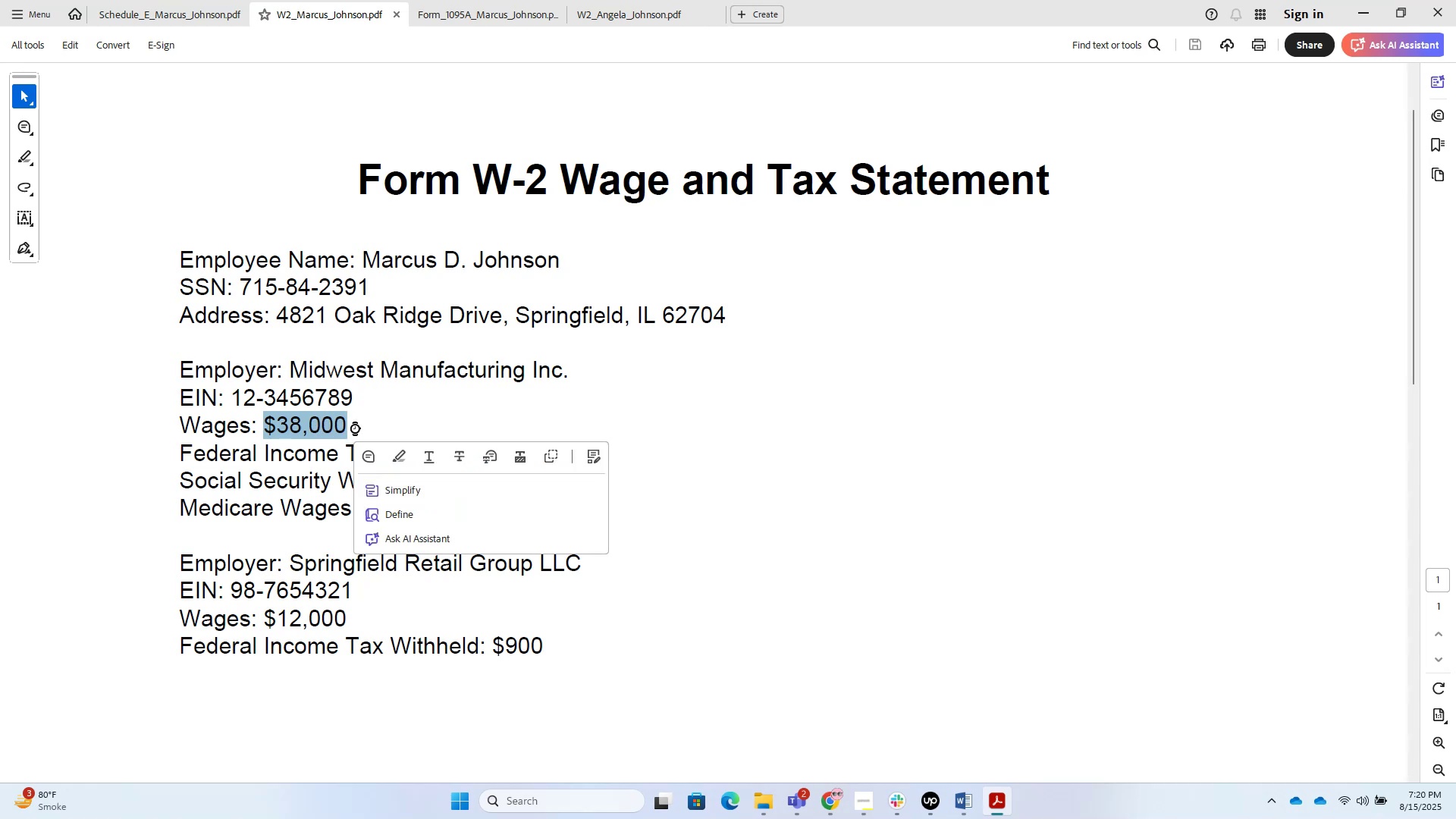 
key(Control+C)
 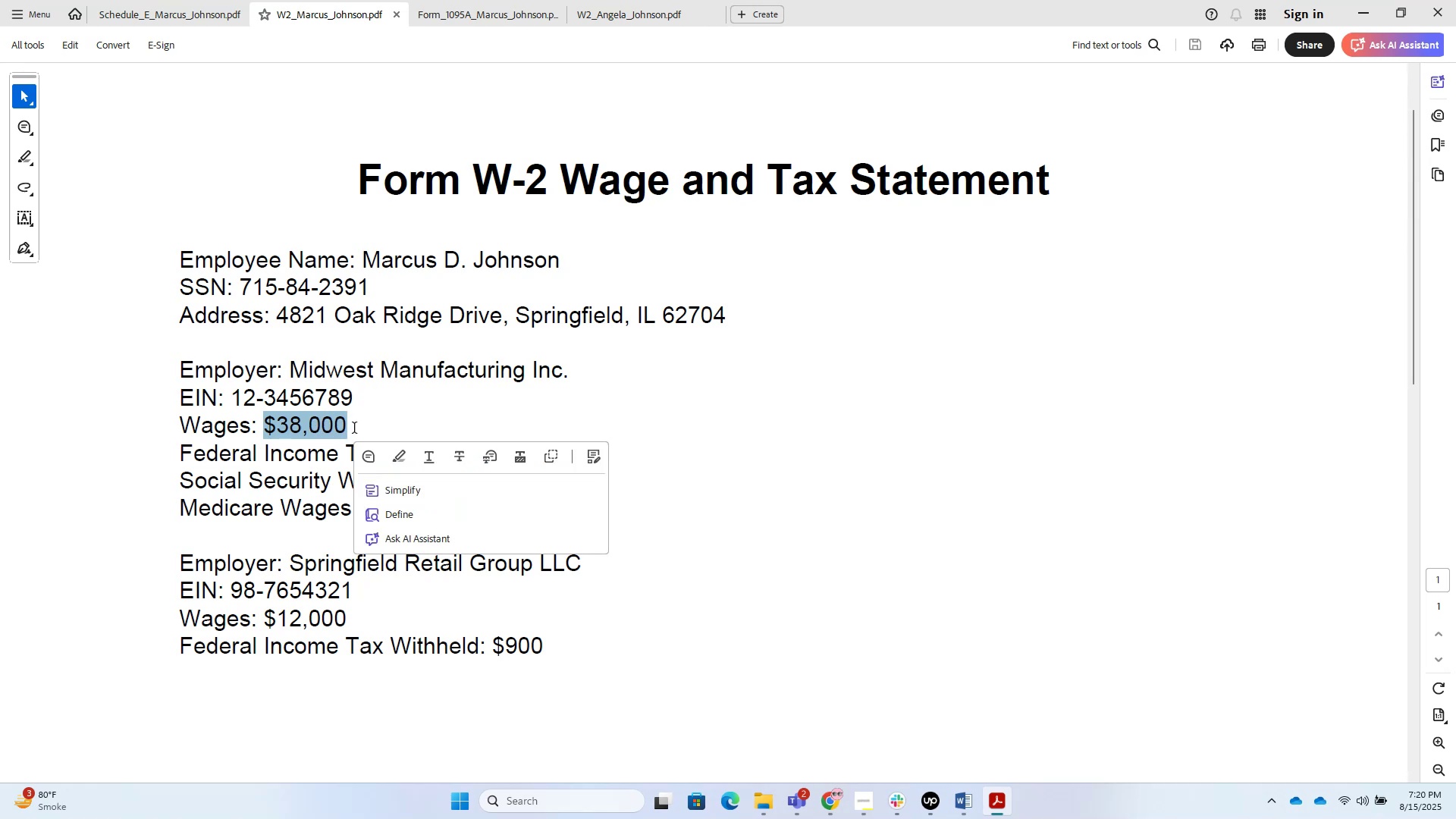 
key(Alt+AltLeft)
 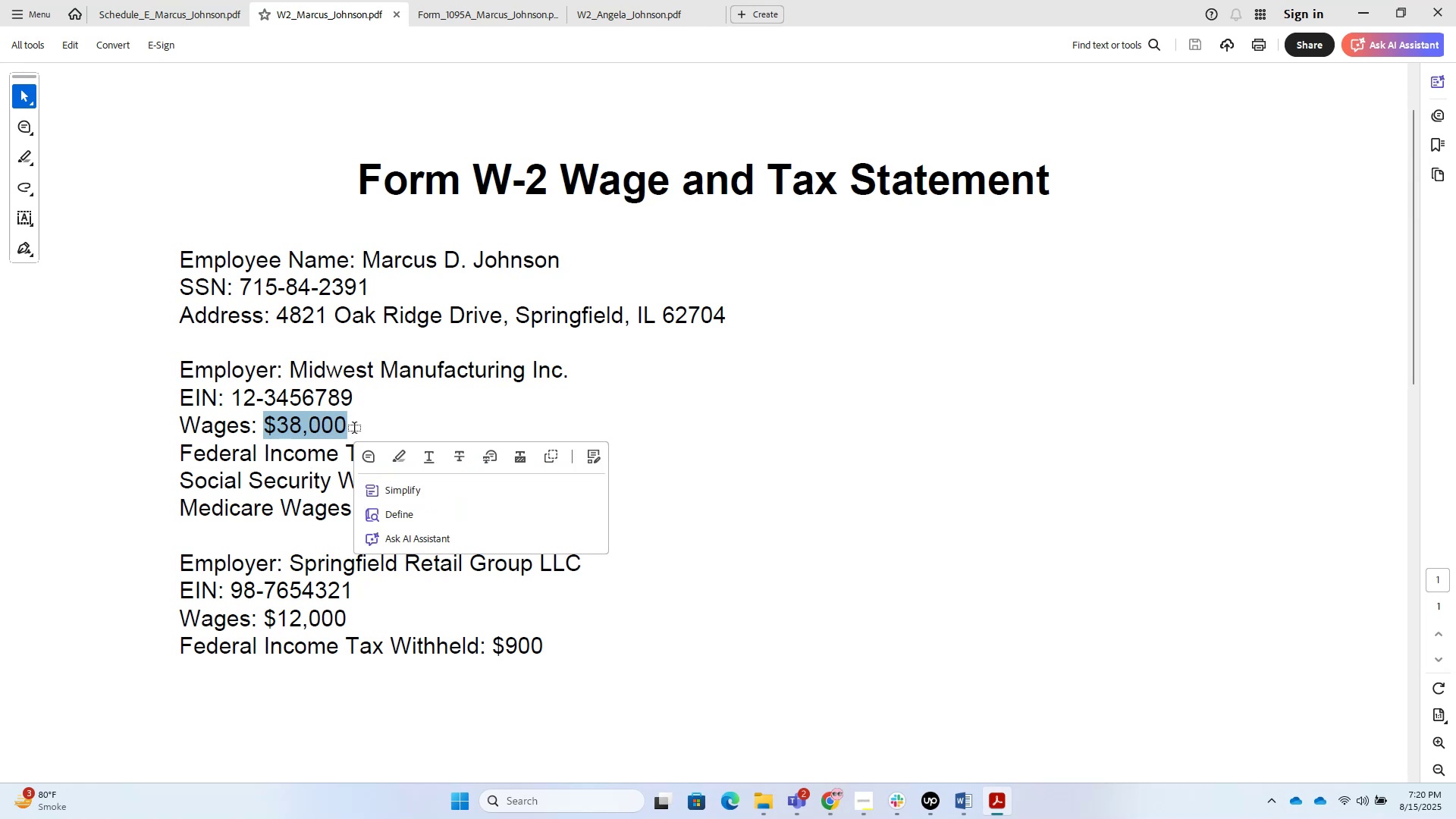 
key(Alt+Tab)
 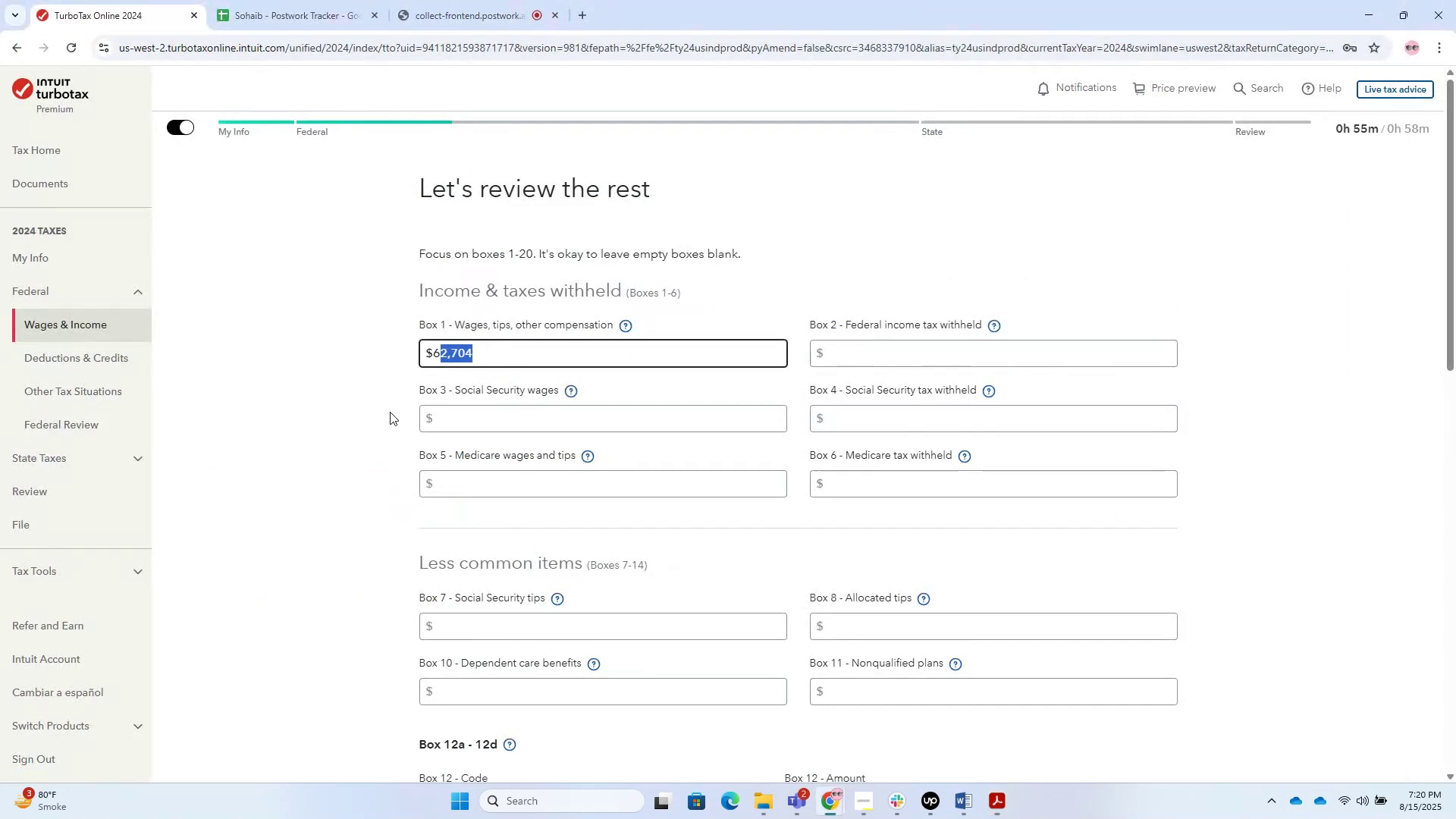 
key(Control+ControlLeft)
 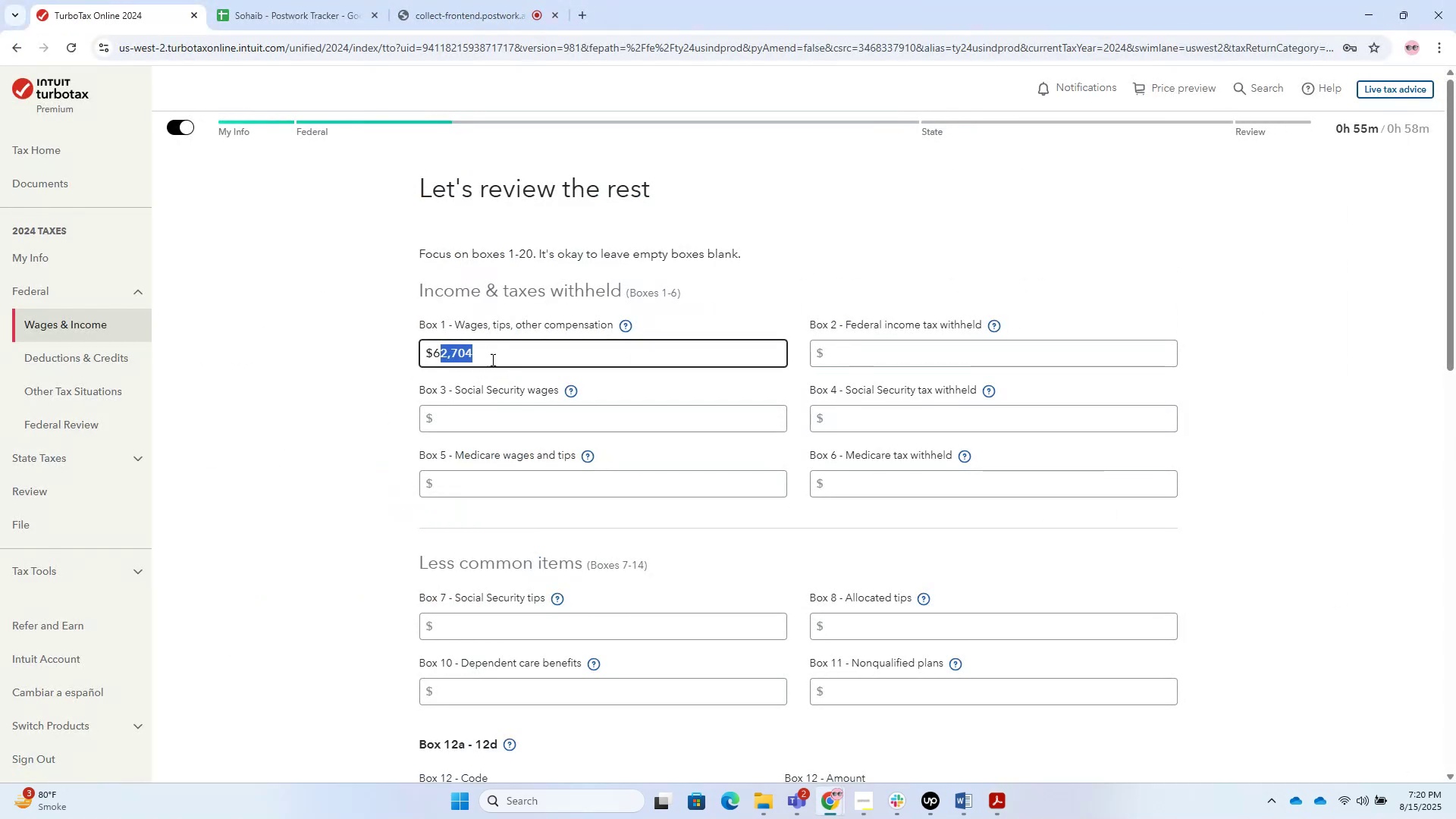 
left_click_drag(start_coordinate=[504, 353], to_coordinate=[369, 353])
 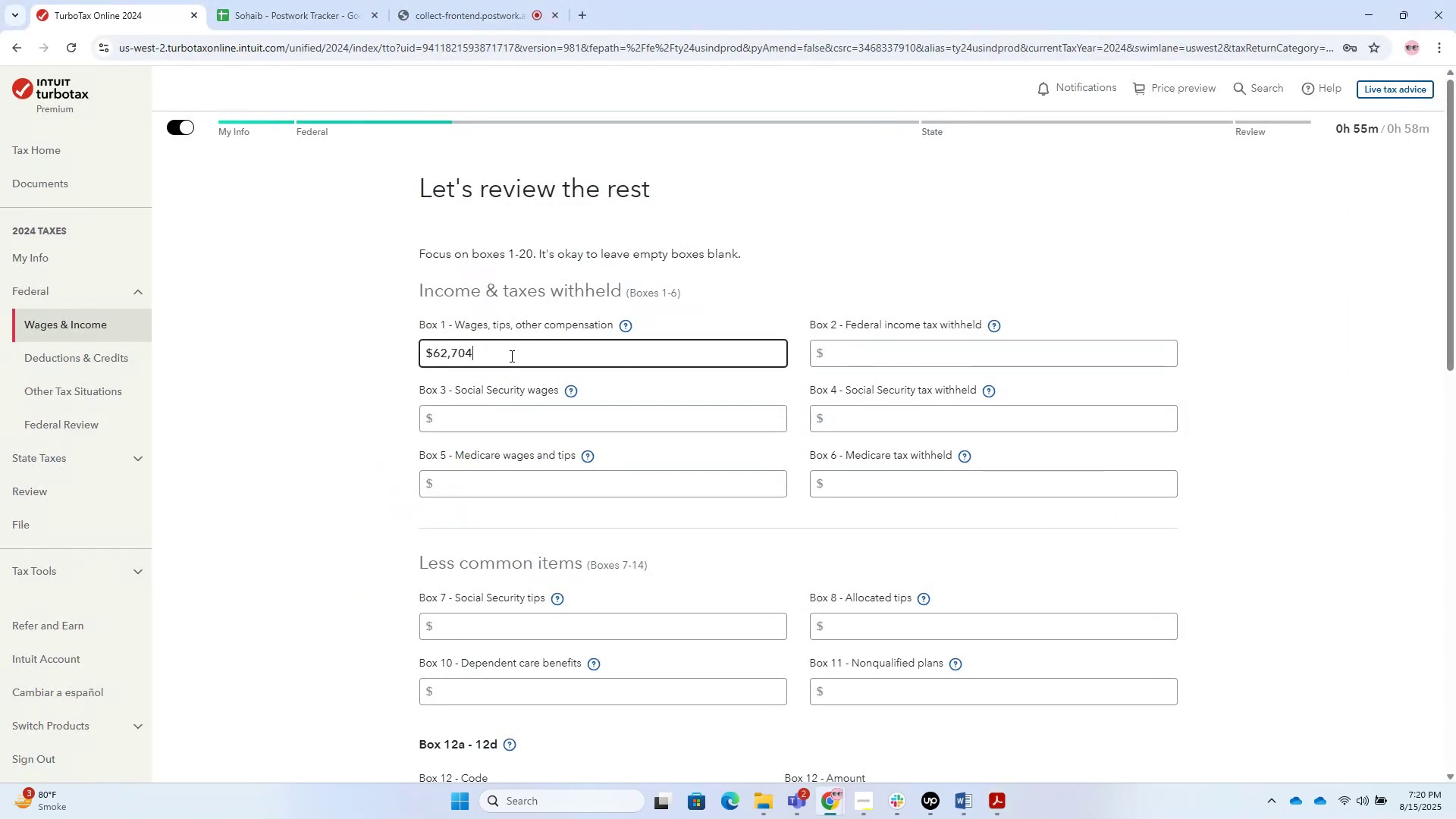 
hold_key(key=ControlLeft, duration=0.35)
 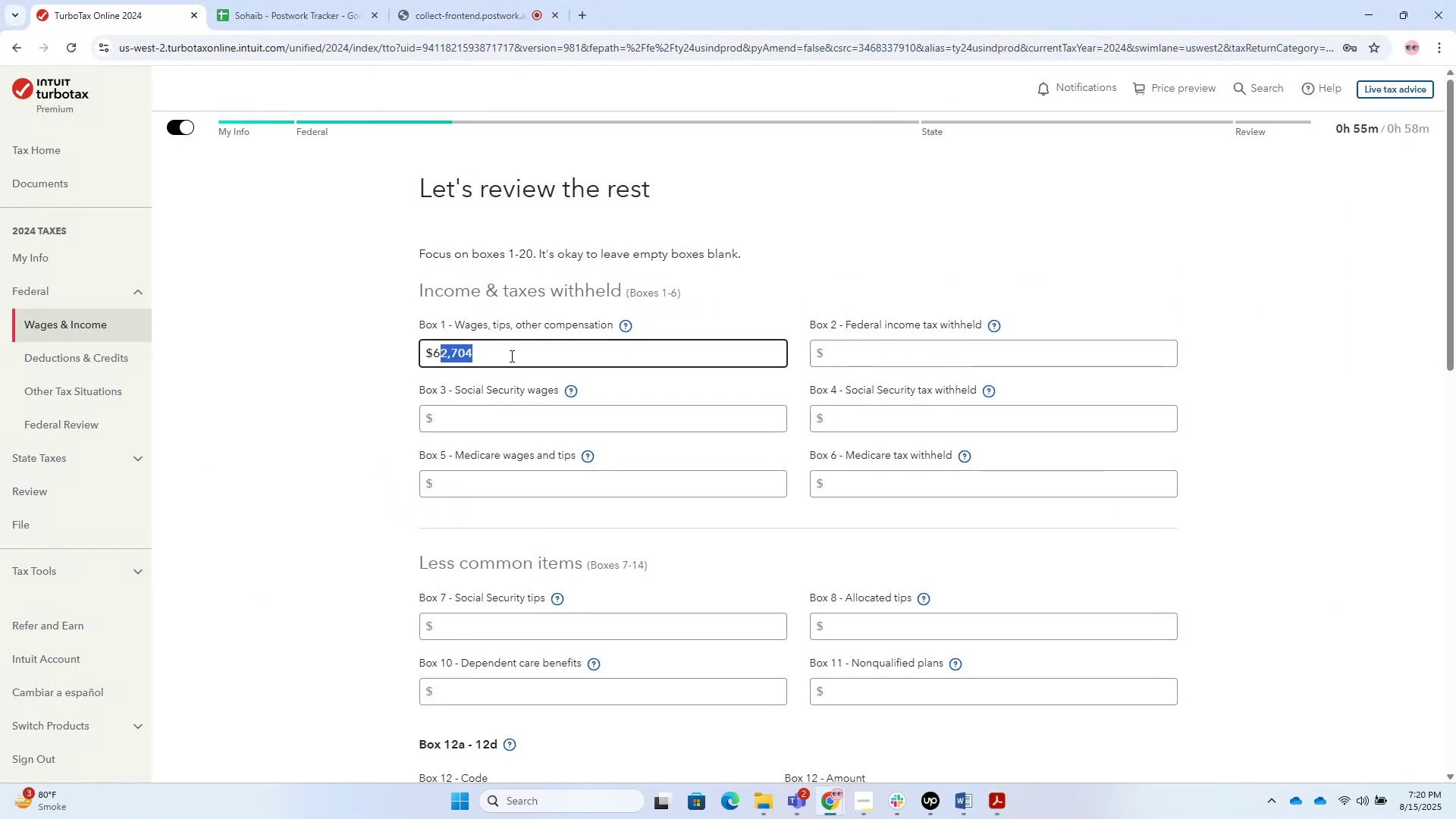 
left_click([510, 356])
 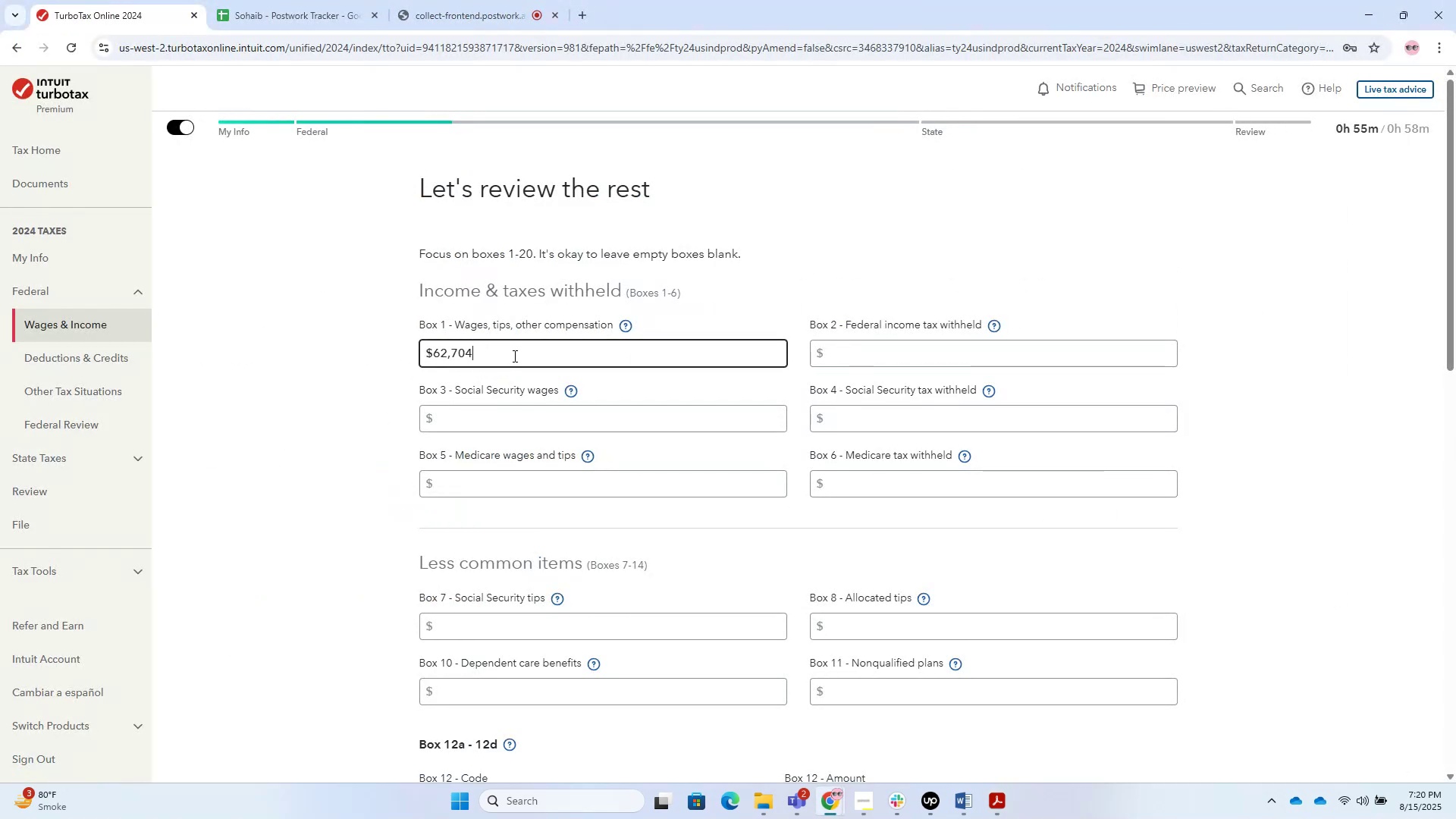 
left_click_drag(start_coordinate=[518, 356], to_coordinate=[392, 356])
 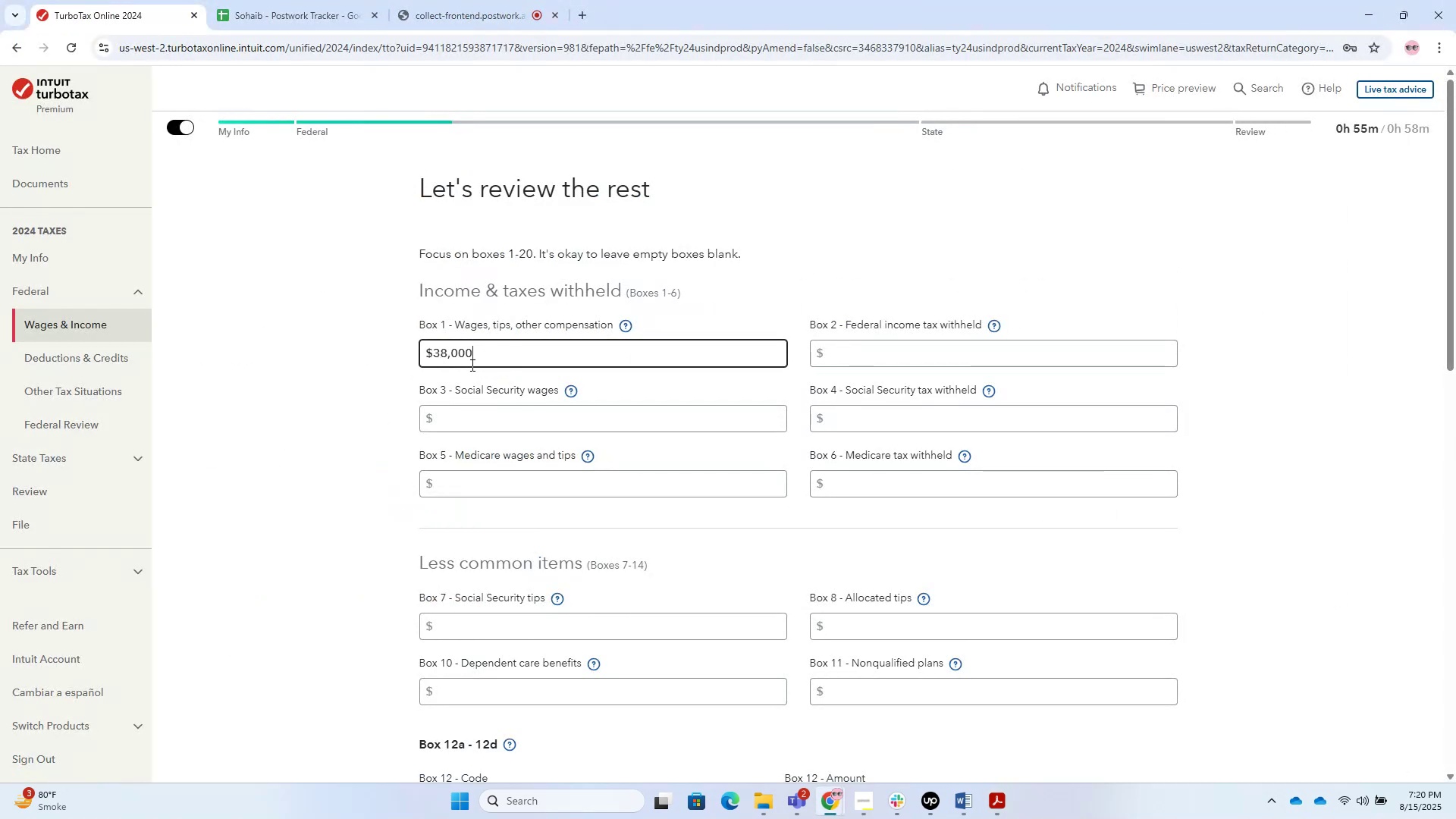 
key(Control+V)
 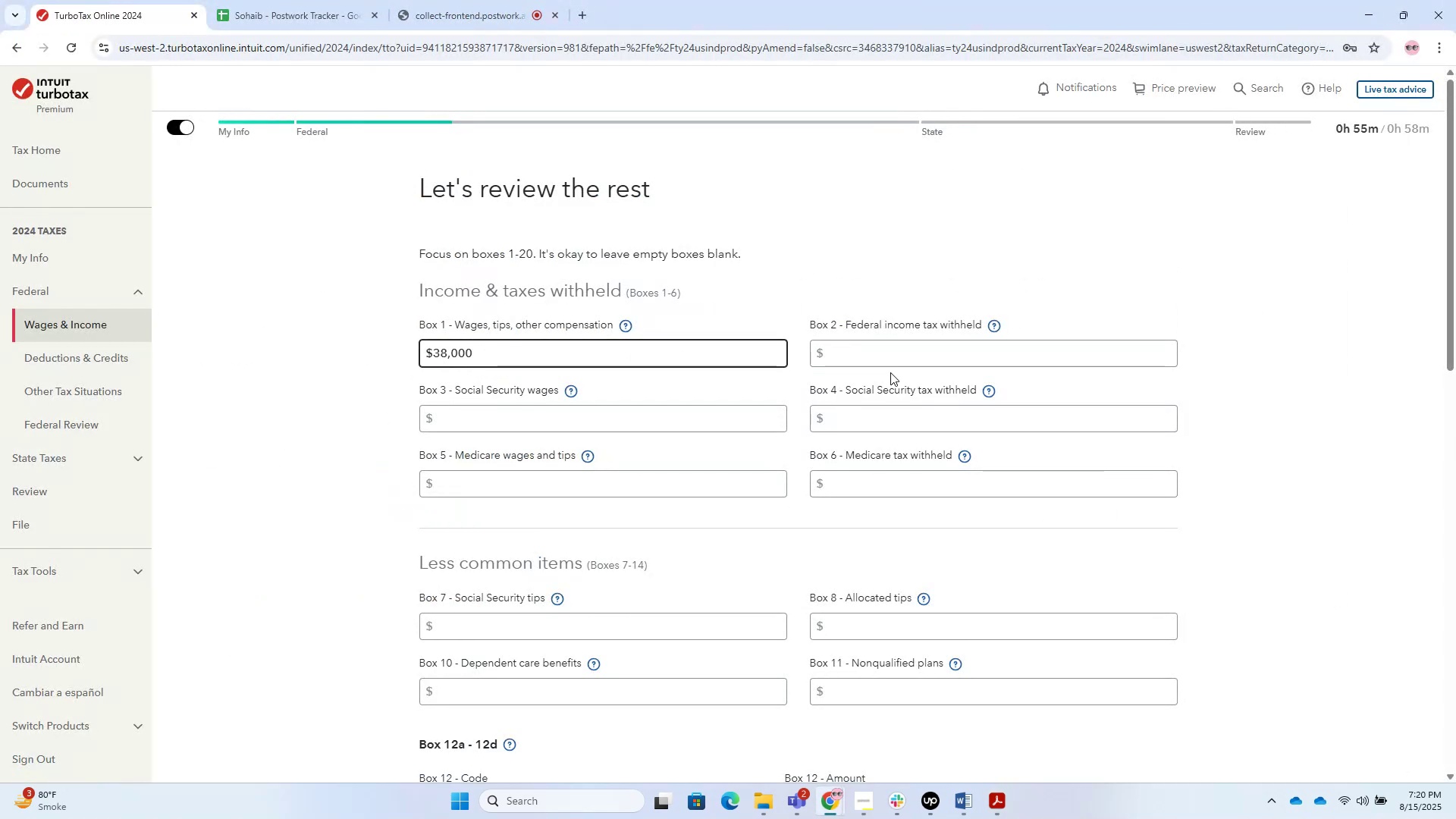 
key(Alt+Tab)
 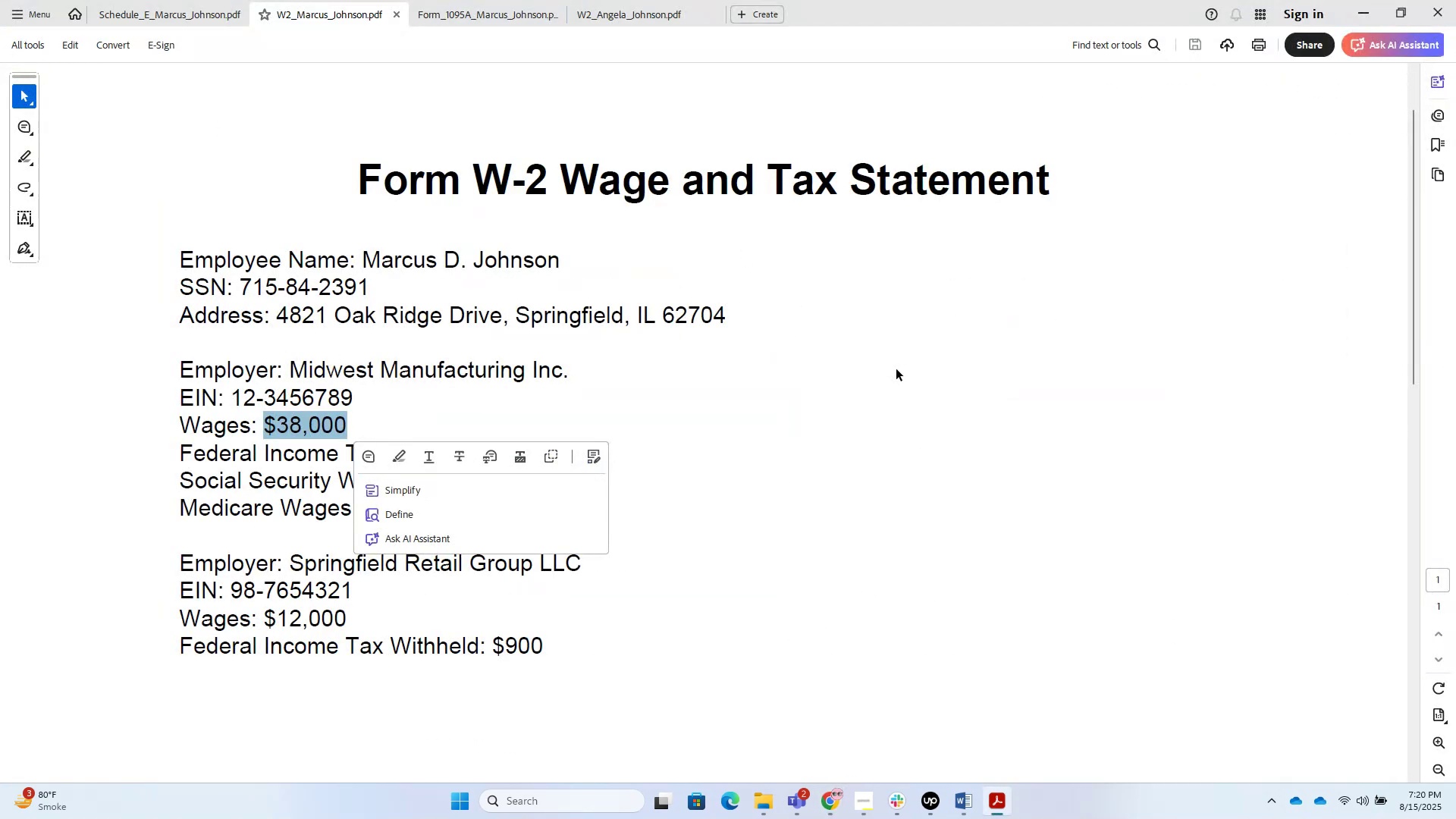 
left_click([711, 428])
 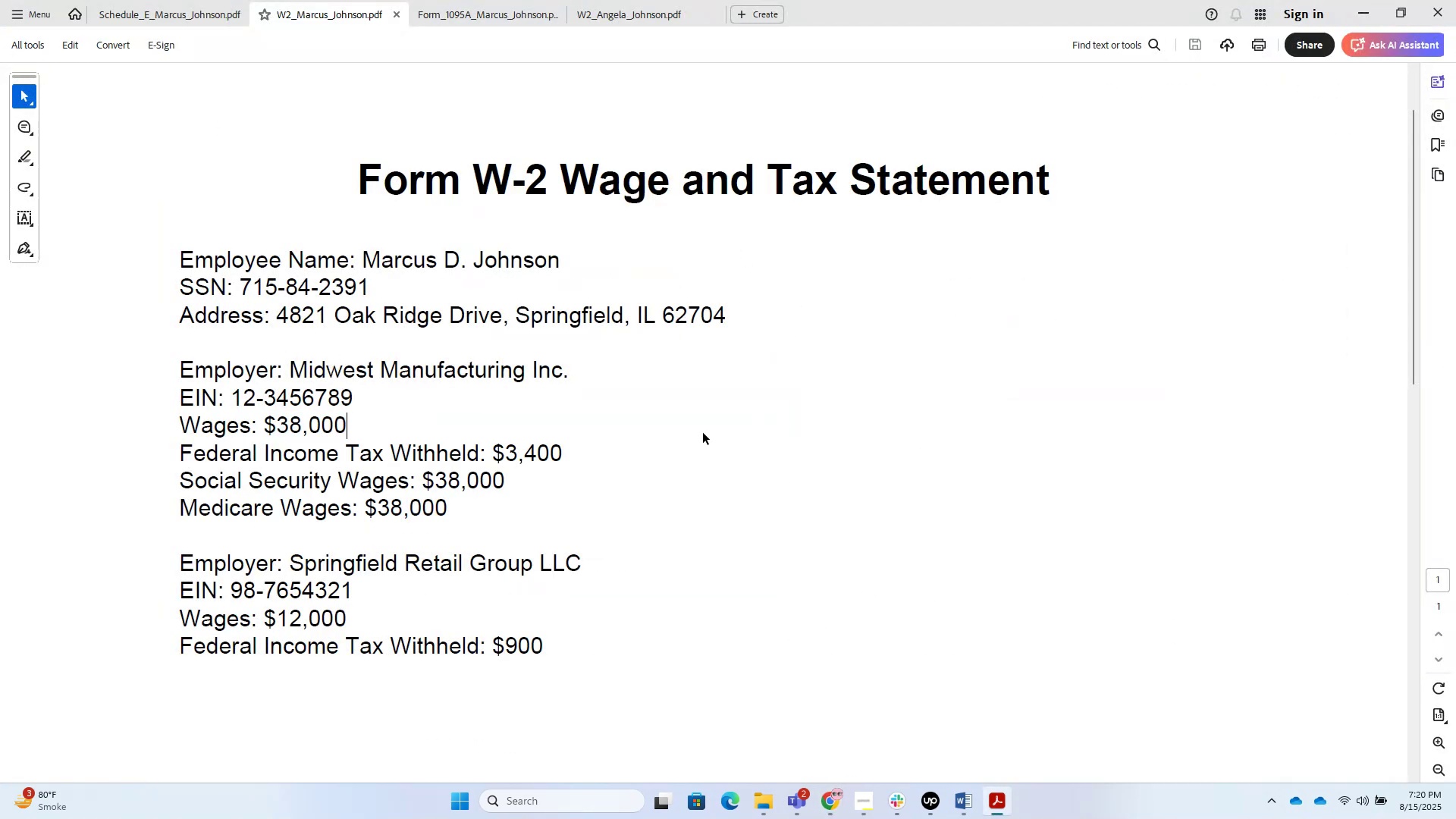 
key(Alt+Tab)
 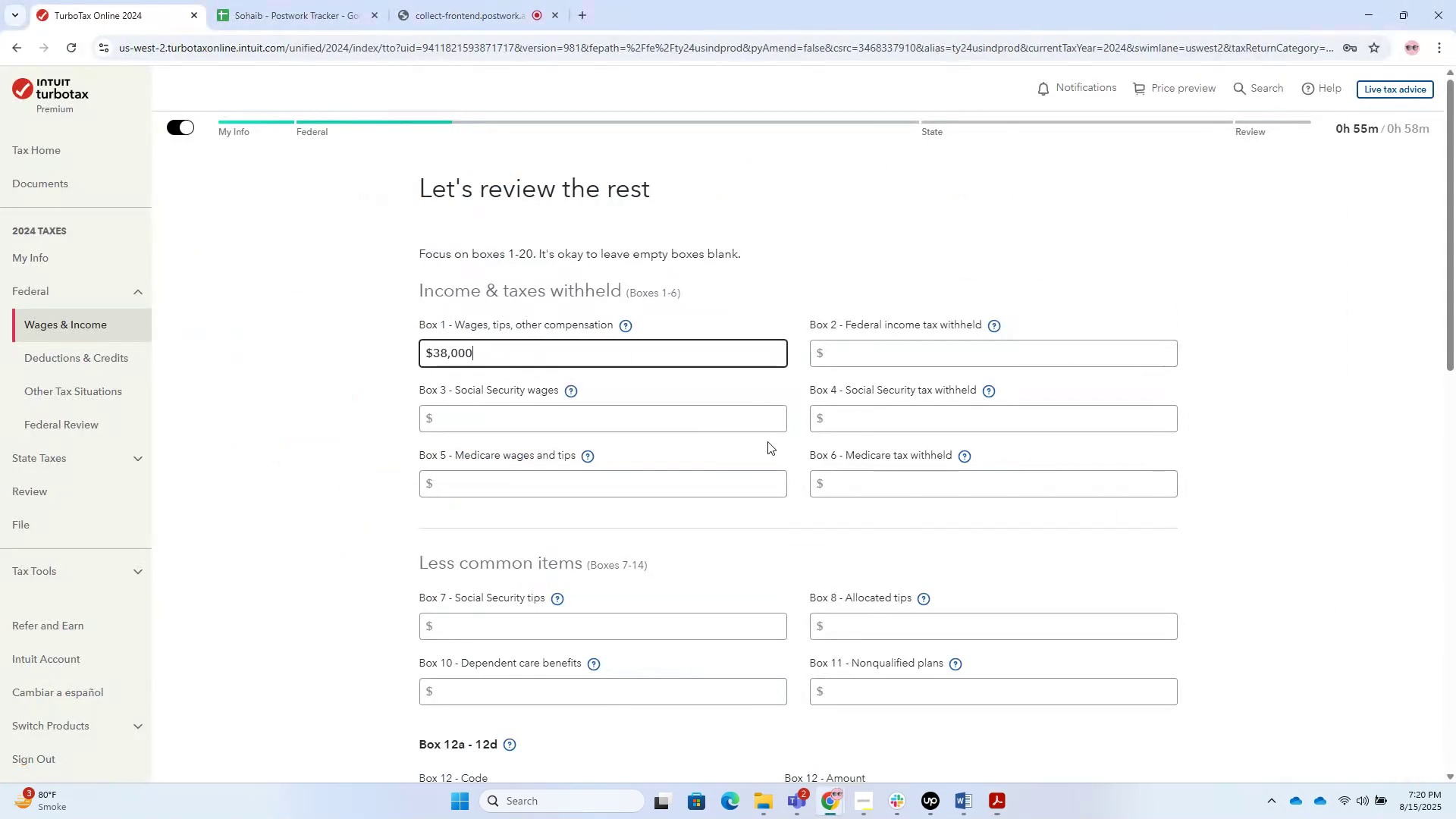 
mouse_move([878, 334])
 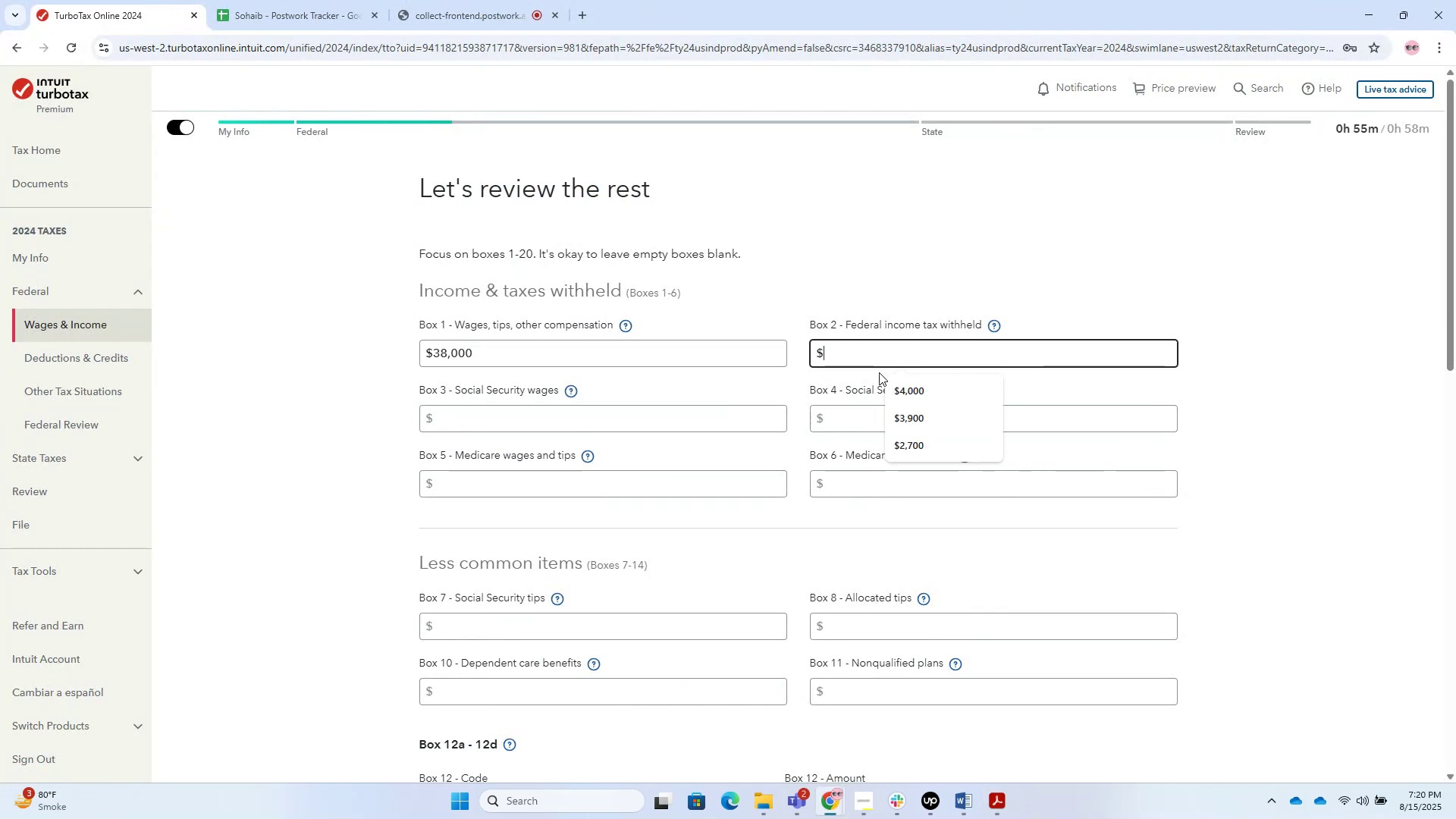 
key(Numpad3)
 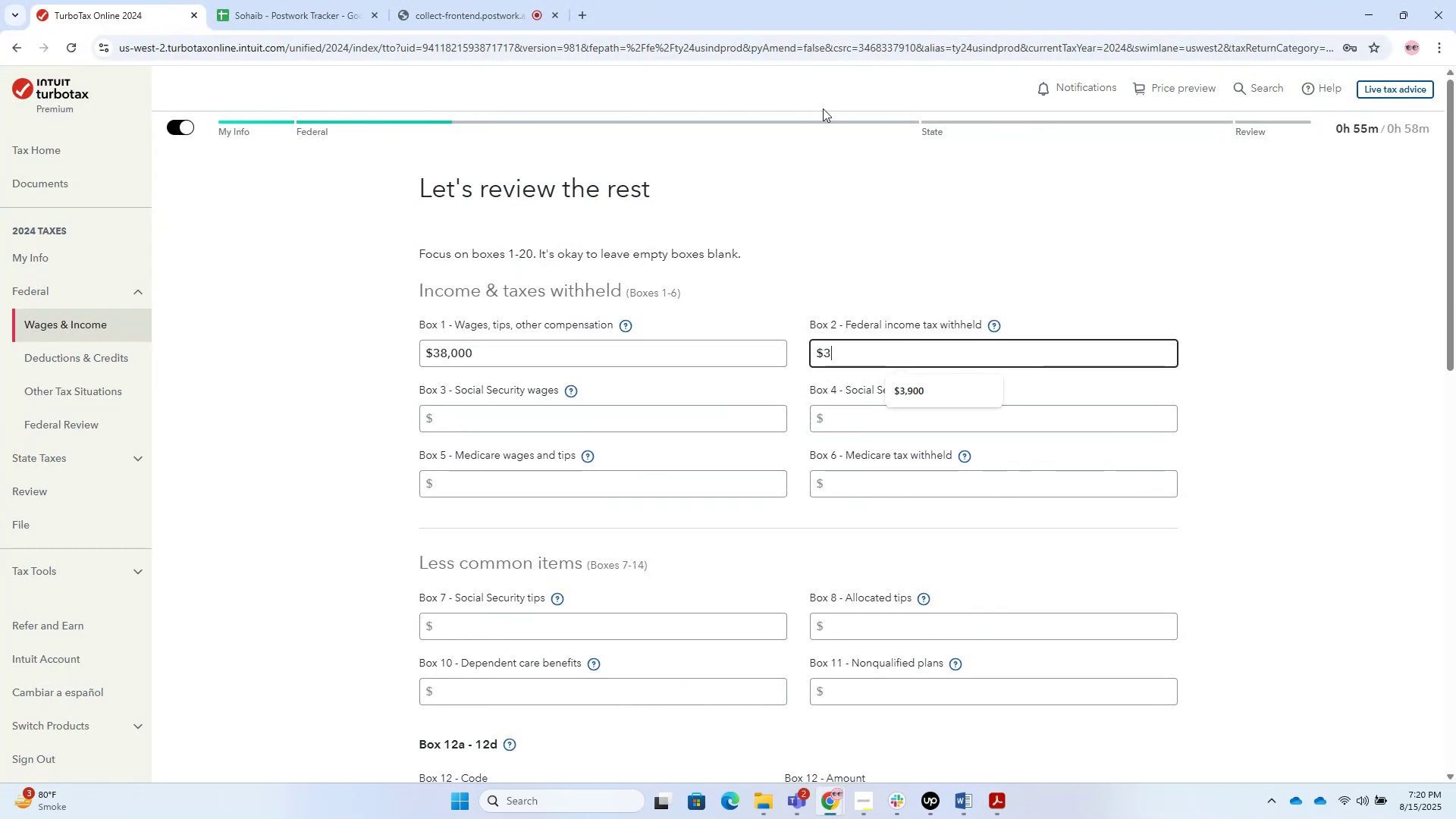 
key(Numpad4)
 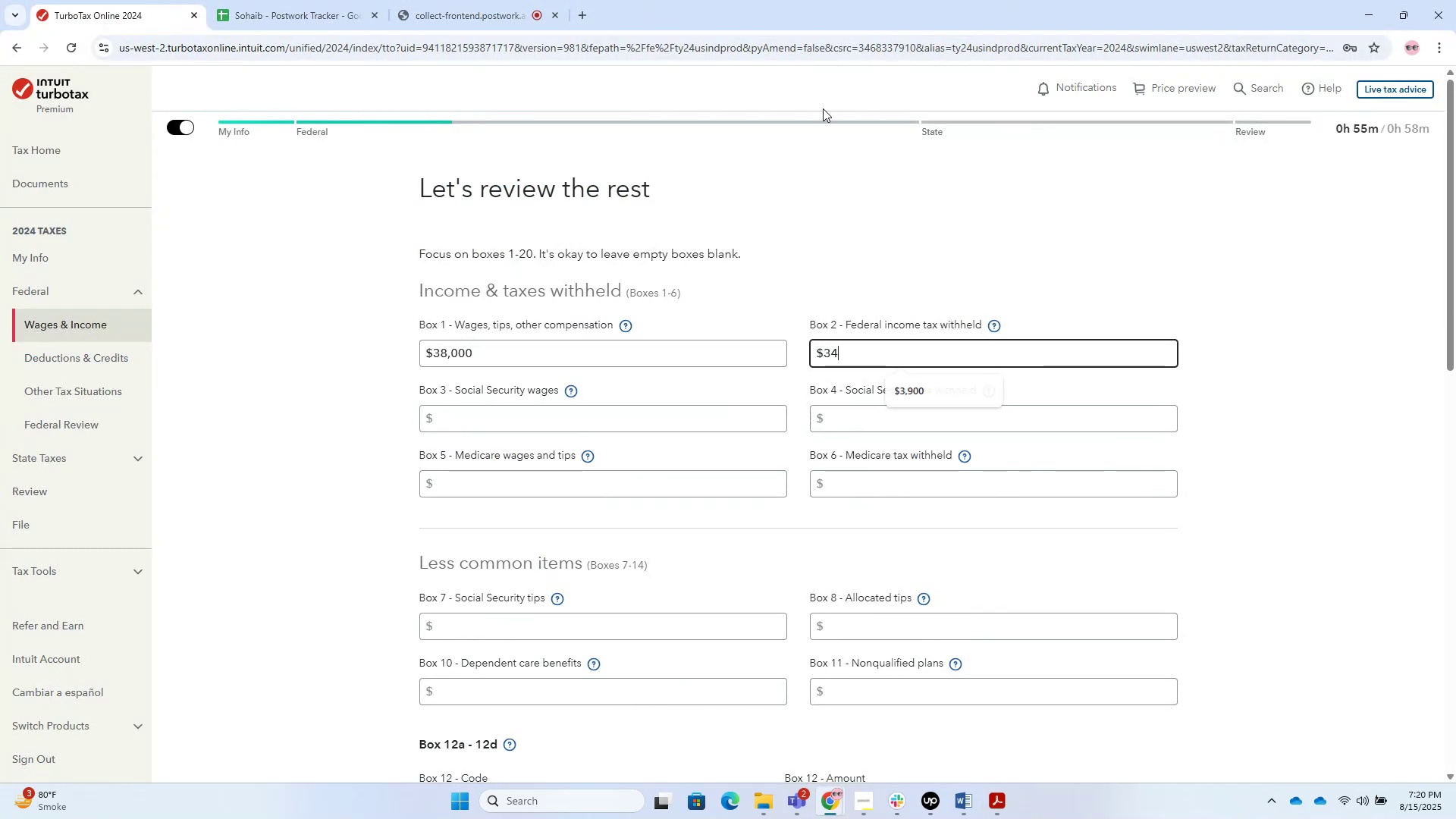 
key(Numpad0)
 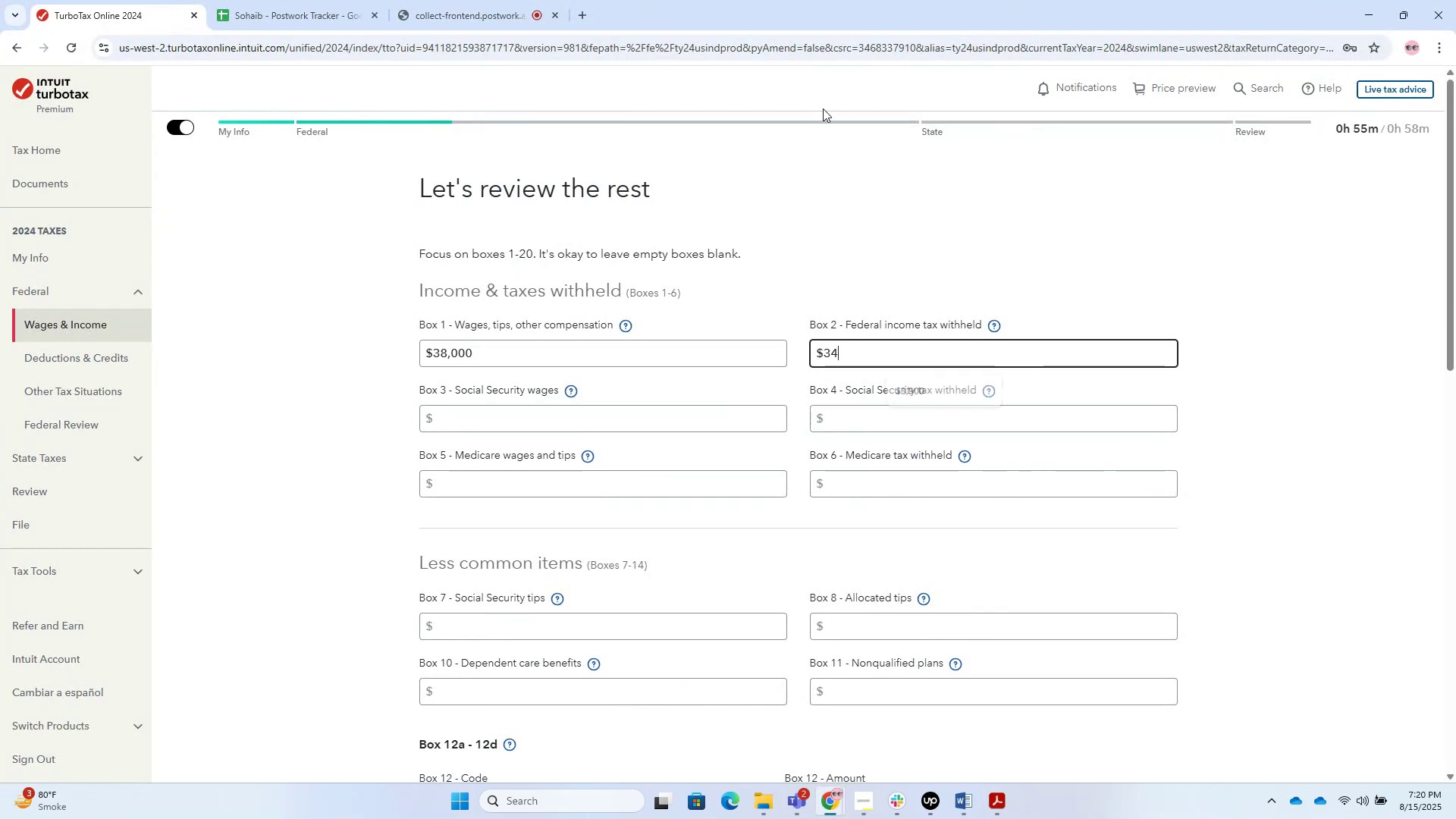 
key(Numpad0)
 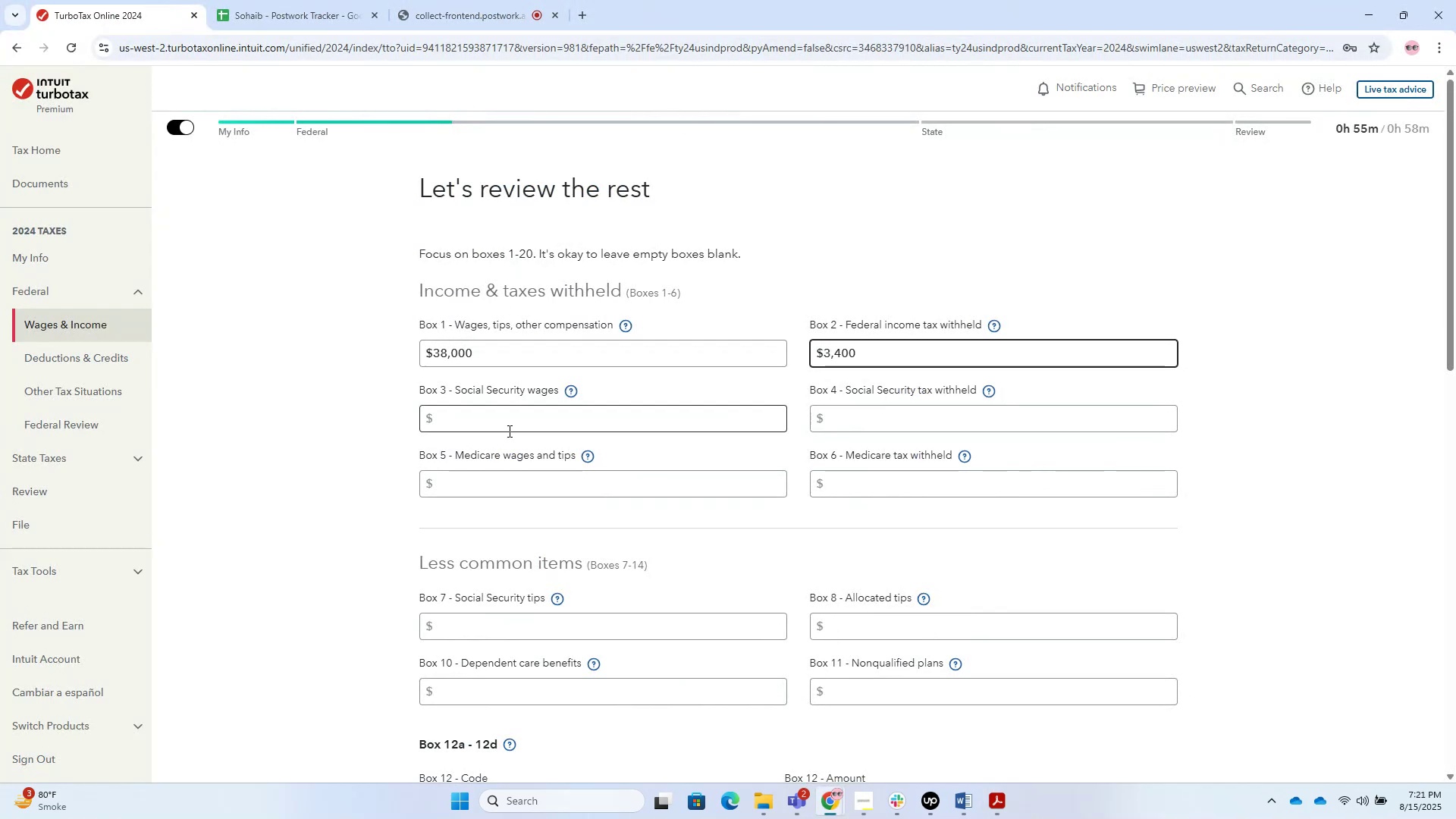 
double_click([494, 422])
 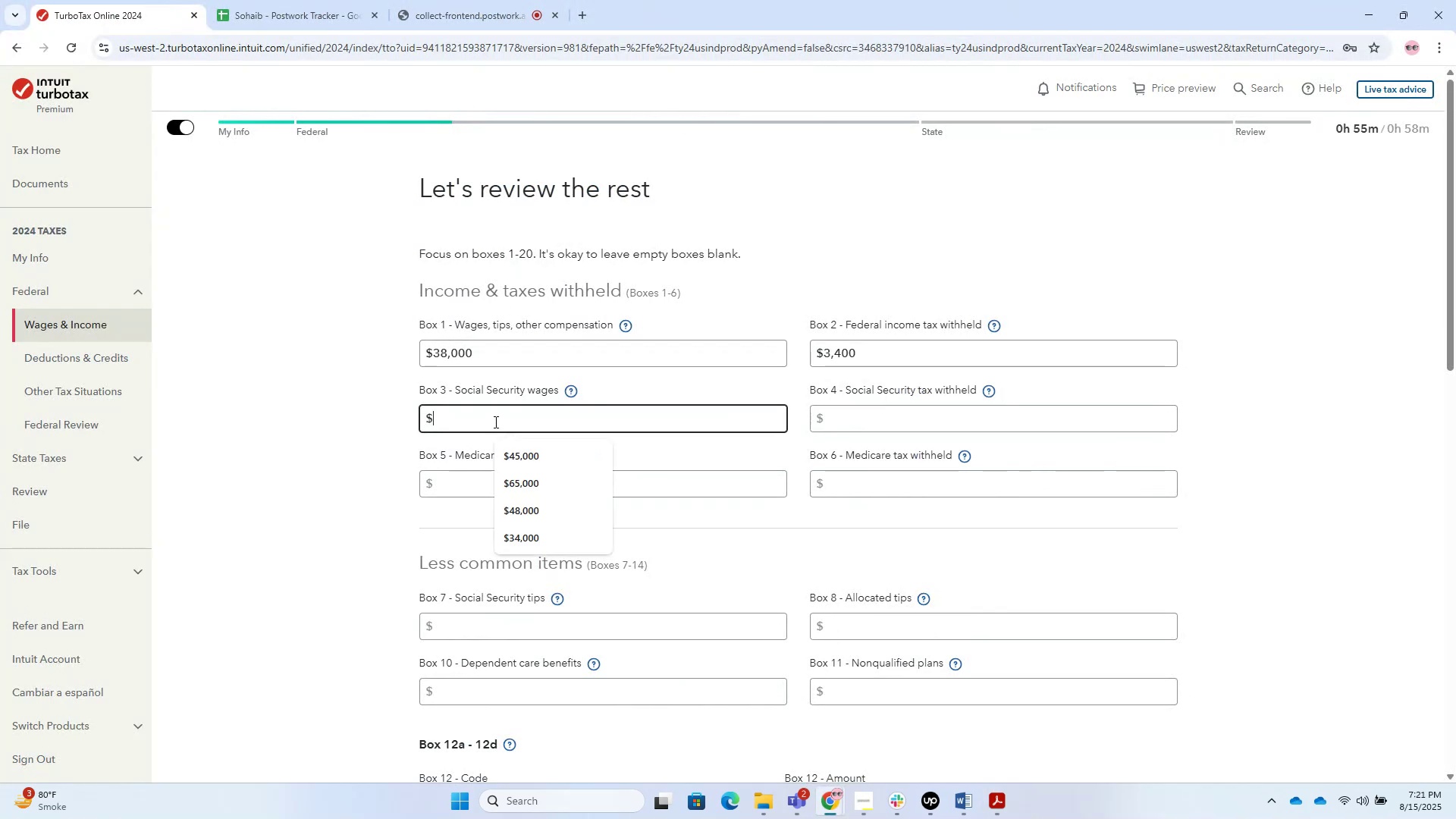 
key(Control+V)
 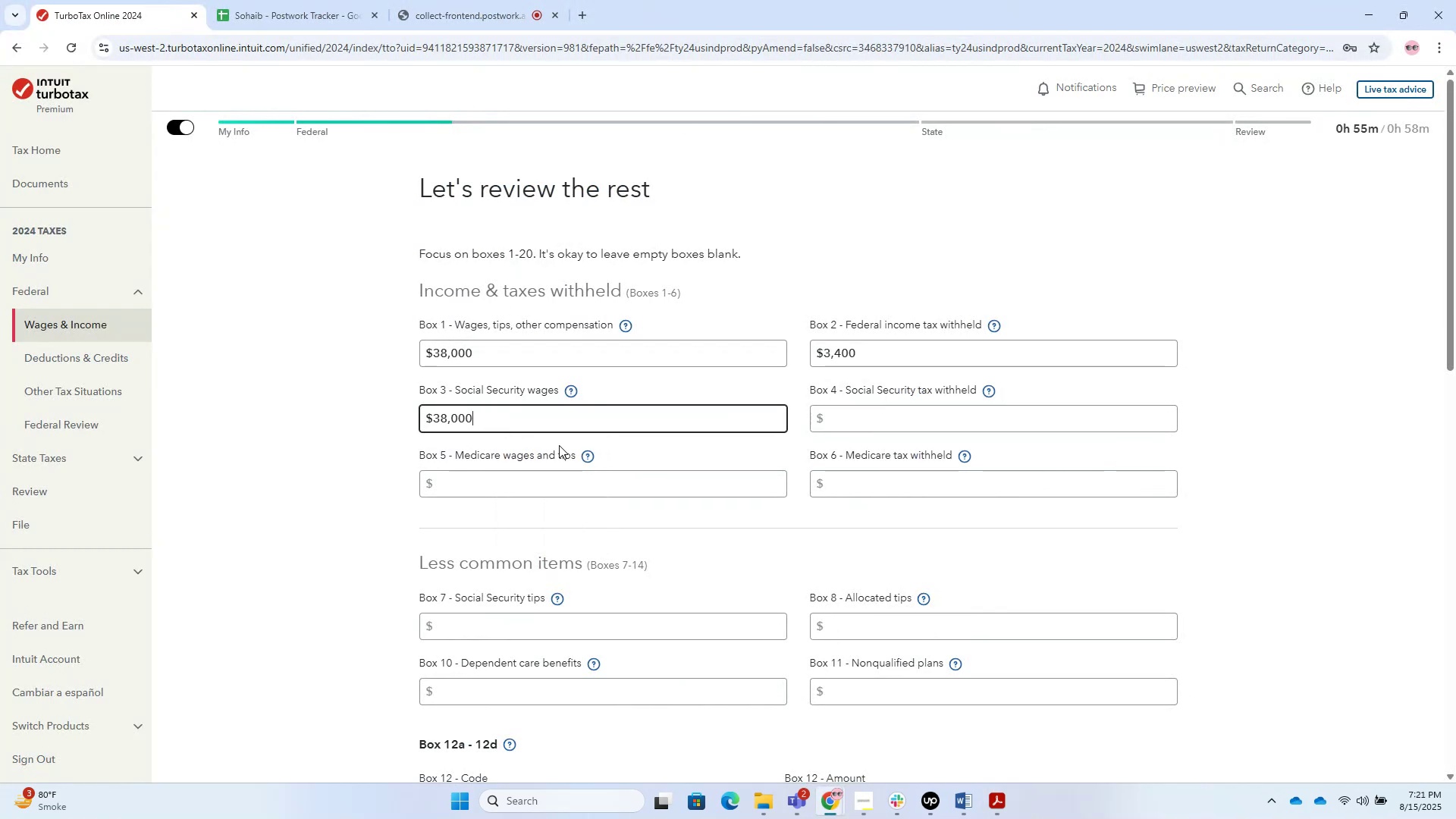 
left_click([552, 482])
 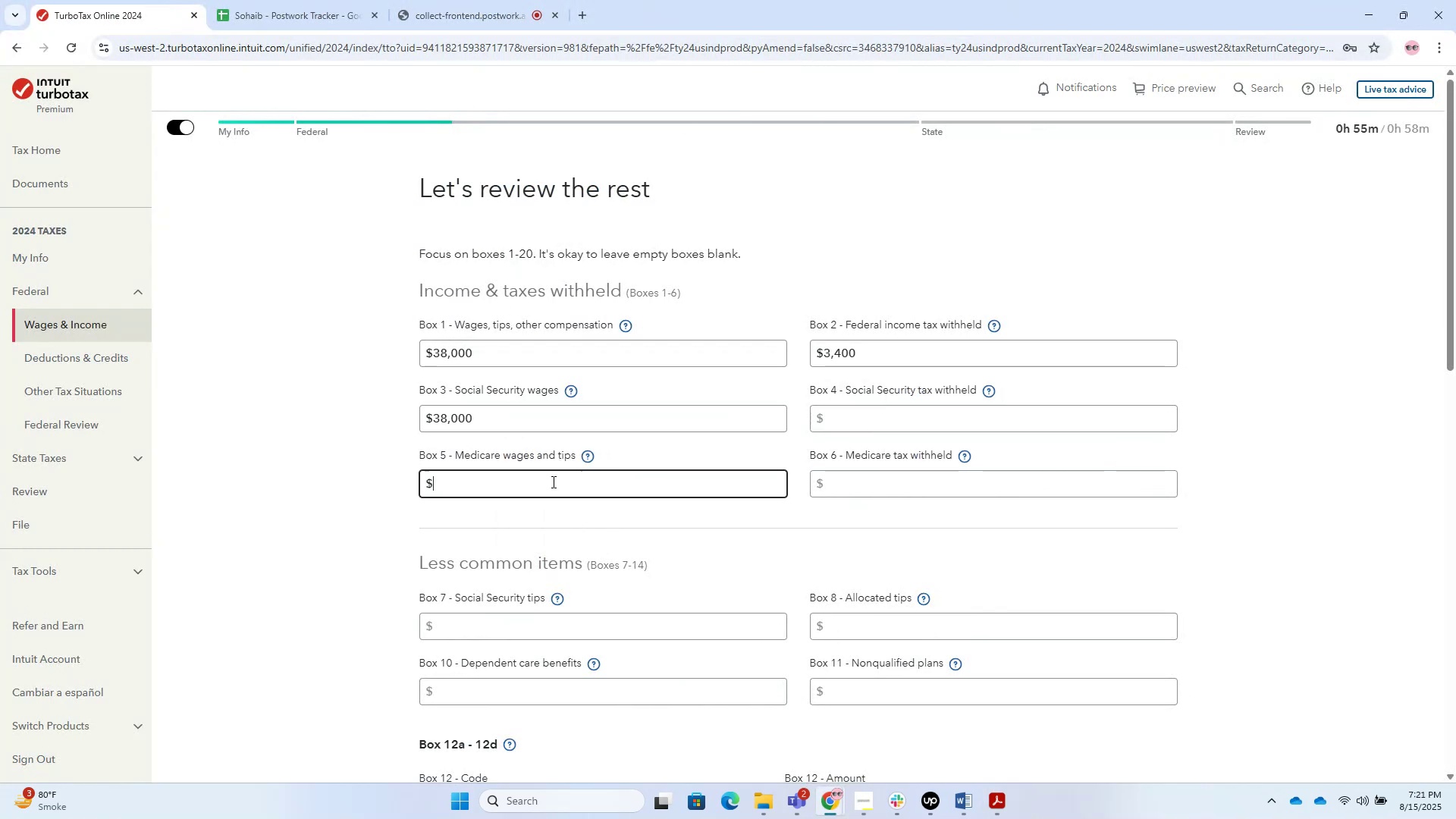 
key(Control+V)
 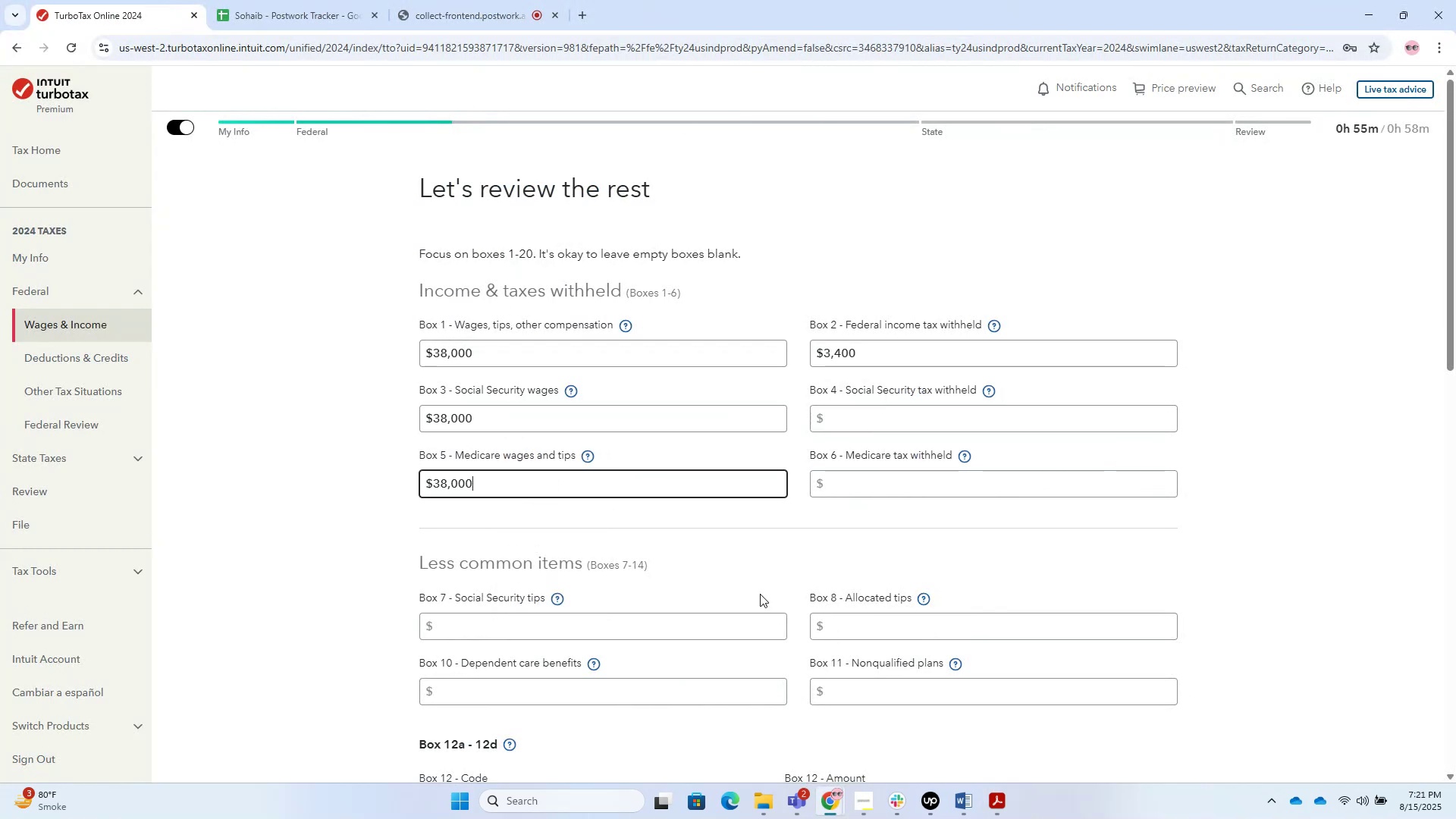 
scroll: coordinate [799, 490], scroll_direction: down, amount: 3.0
 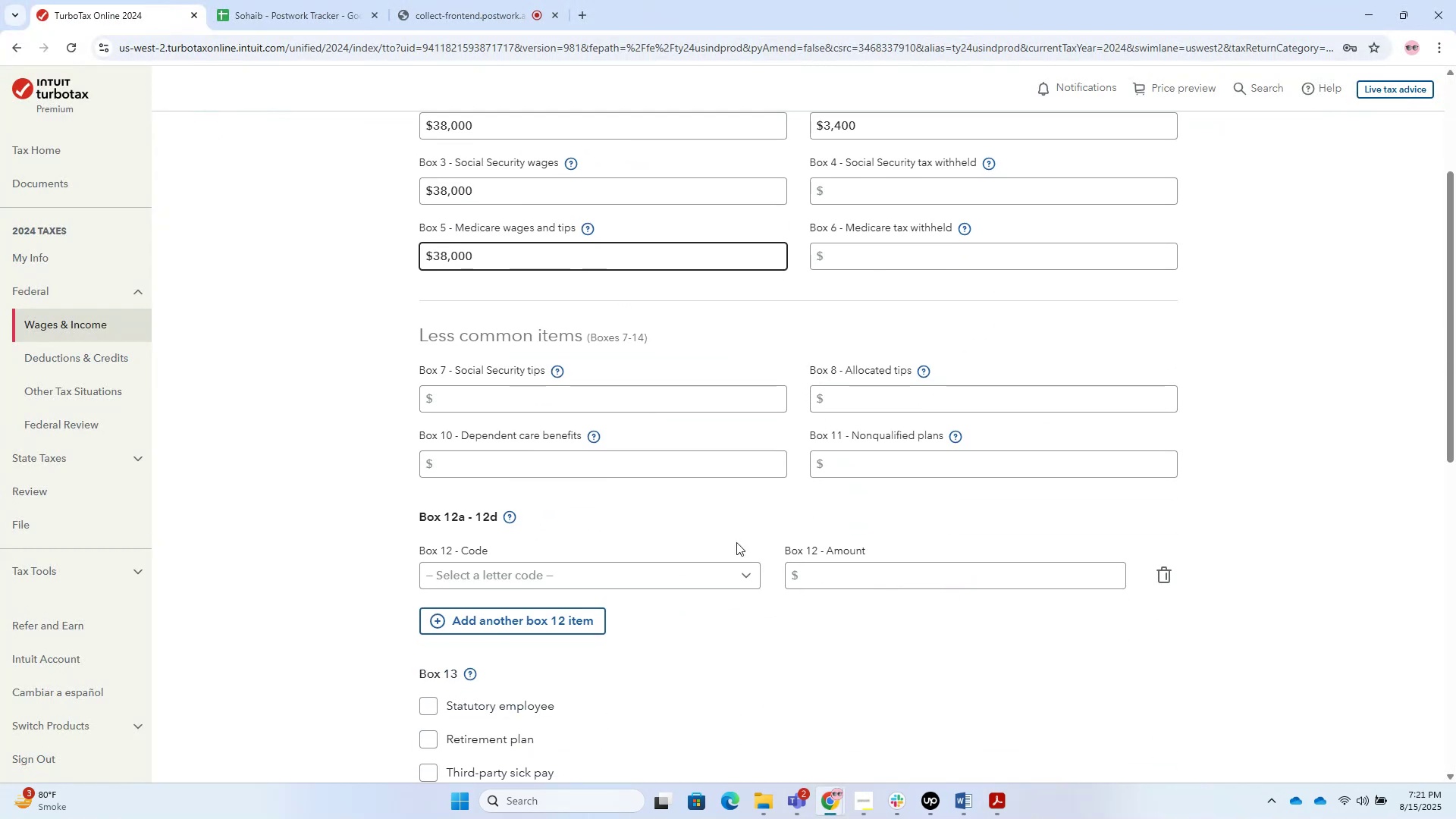 
key(Alt+AltLeft)
 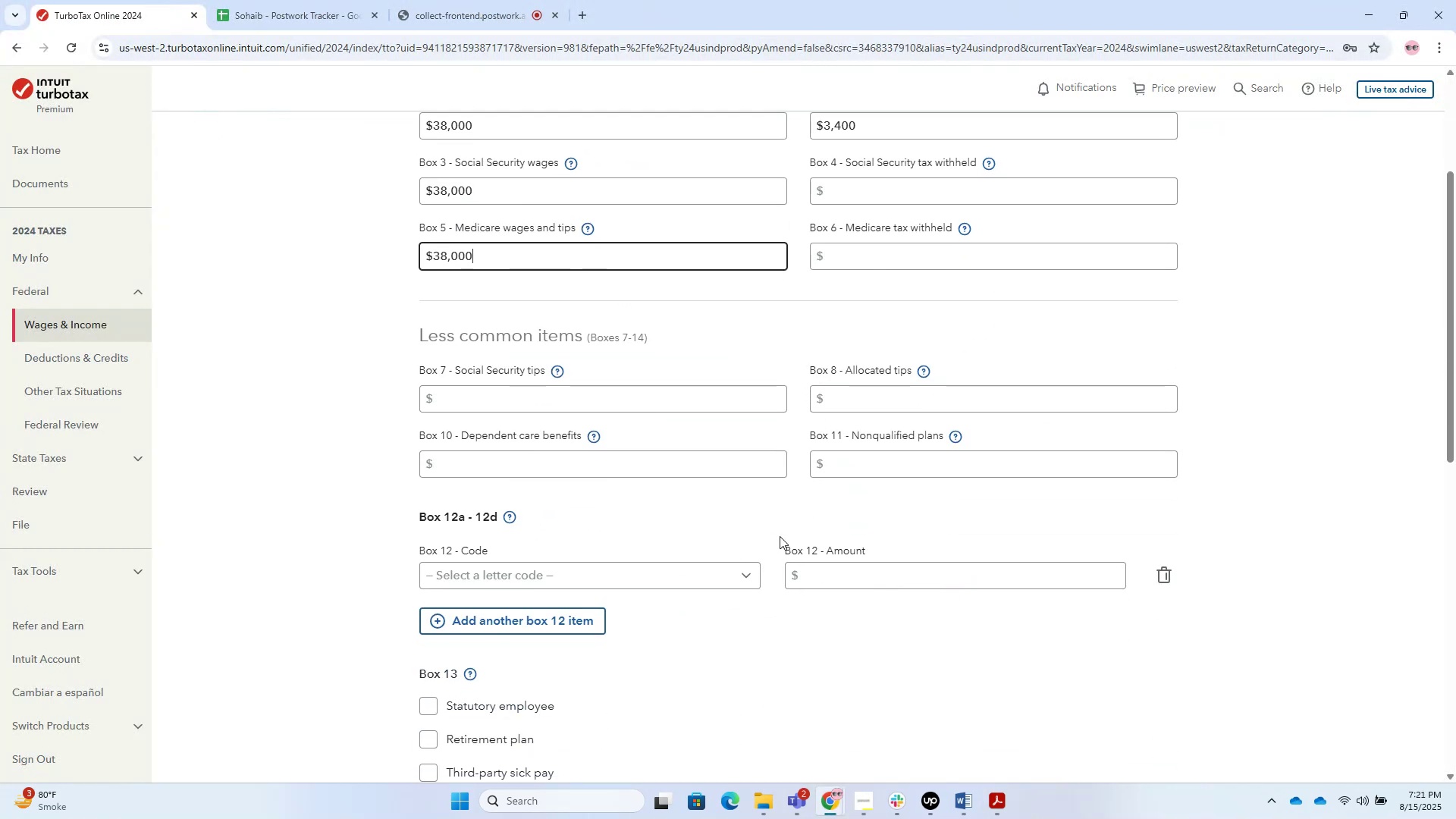 
key(Alt+Tab)
 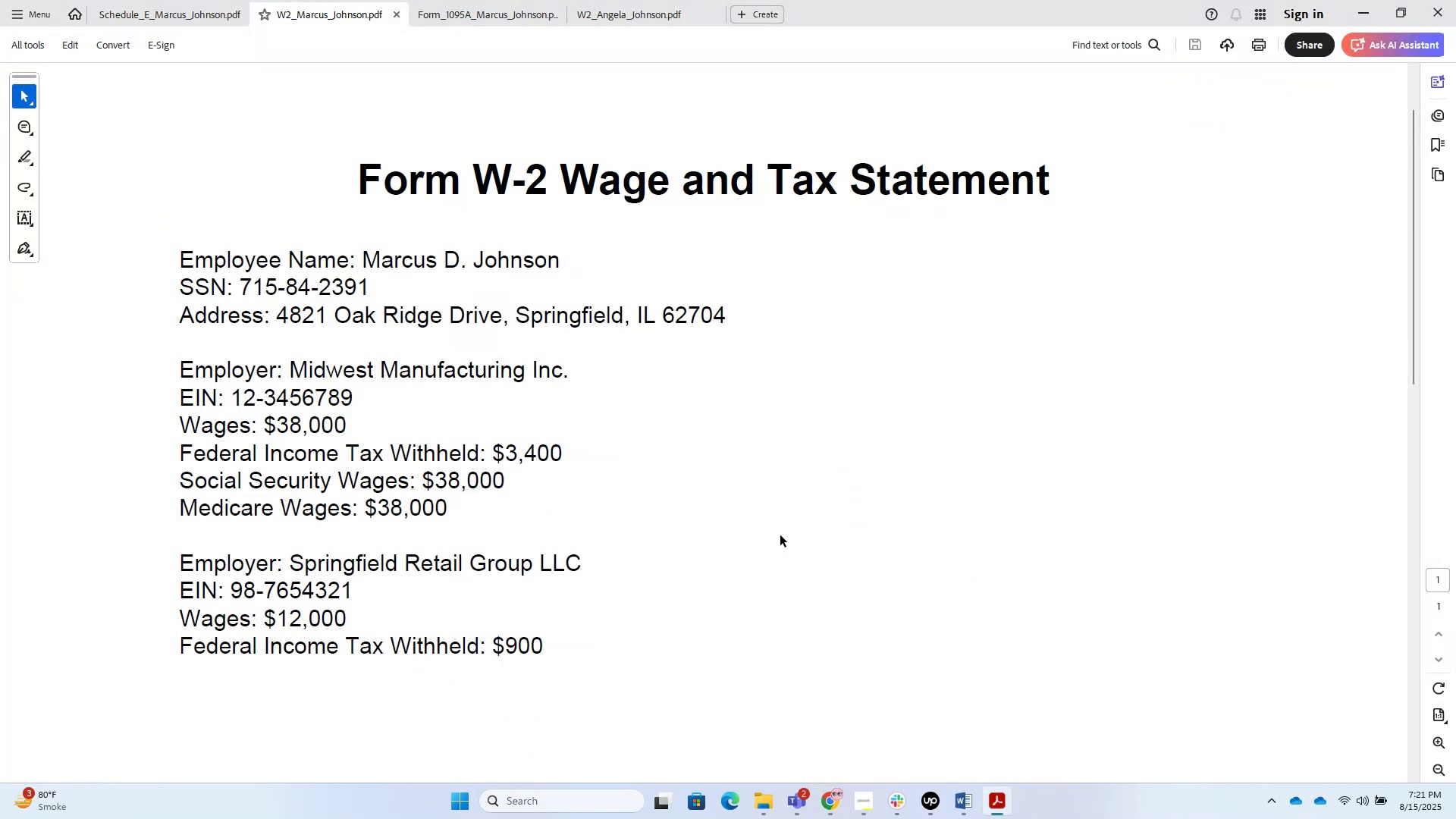 
key(Alt+Tab)
 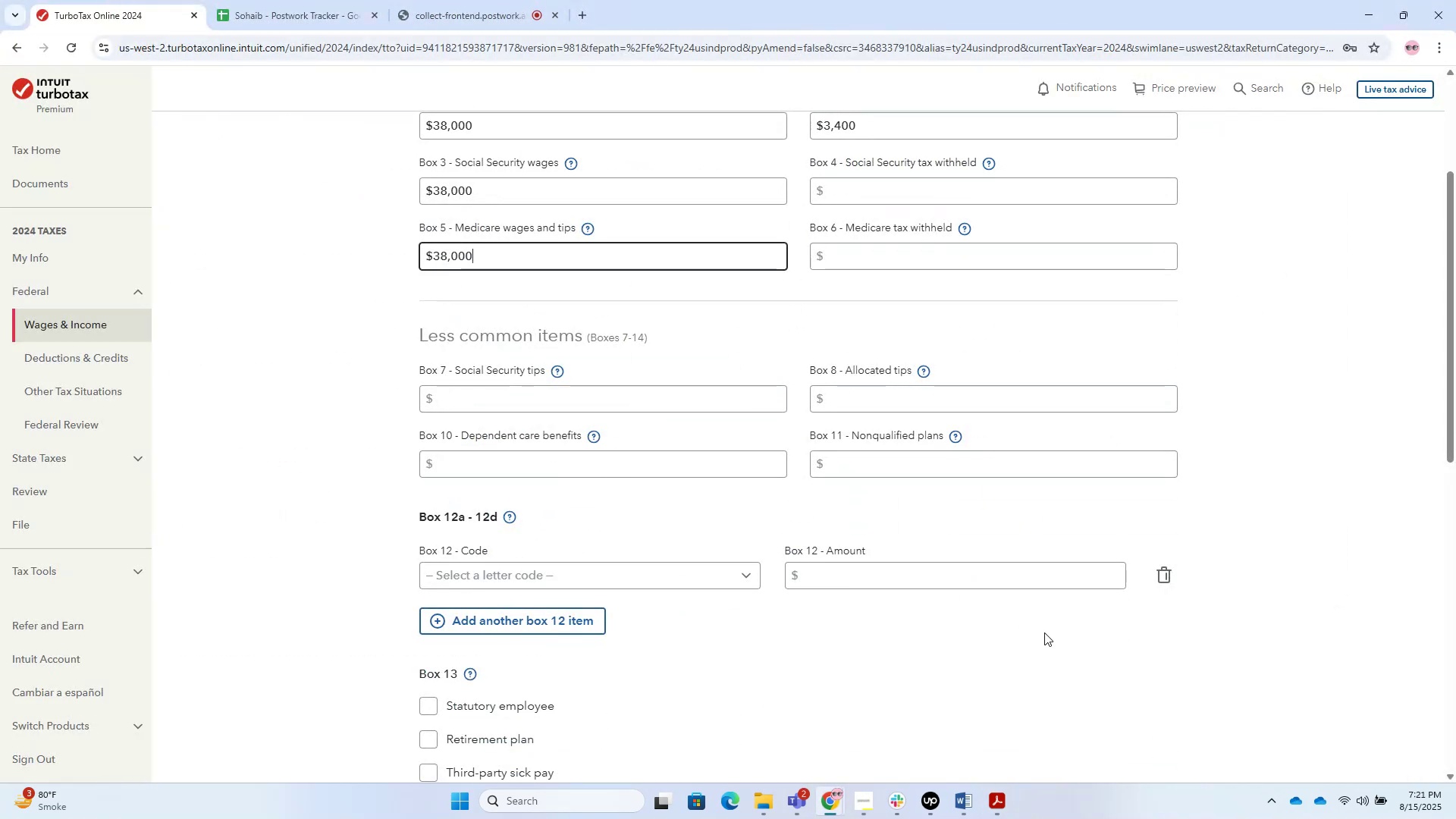 
scroll: coordinate [1197, 723], scroll_direction: down, amount: 11.0
 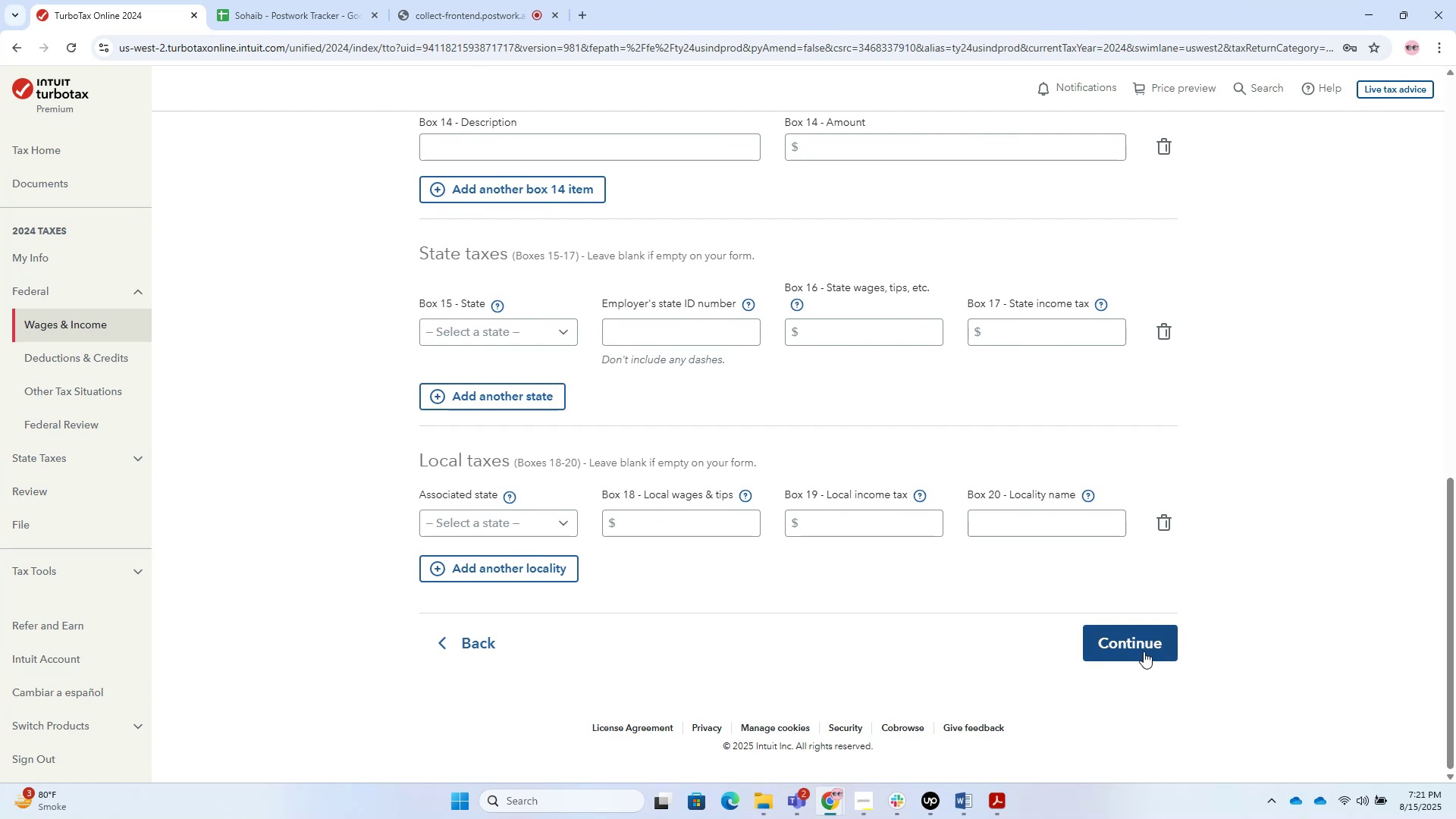 
left_click([1141, 644])
 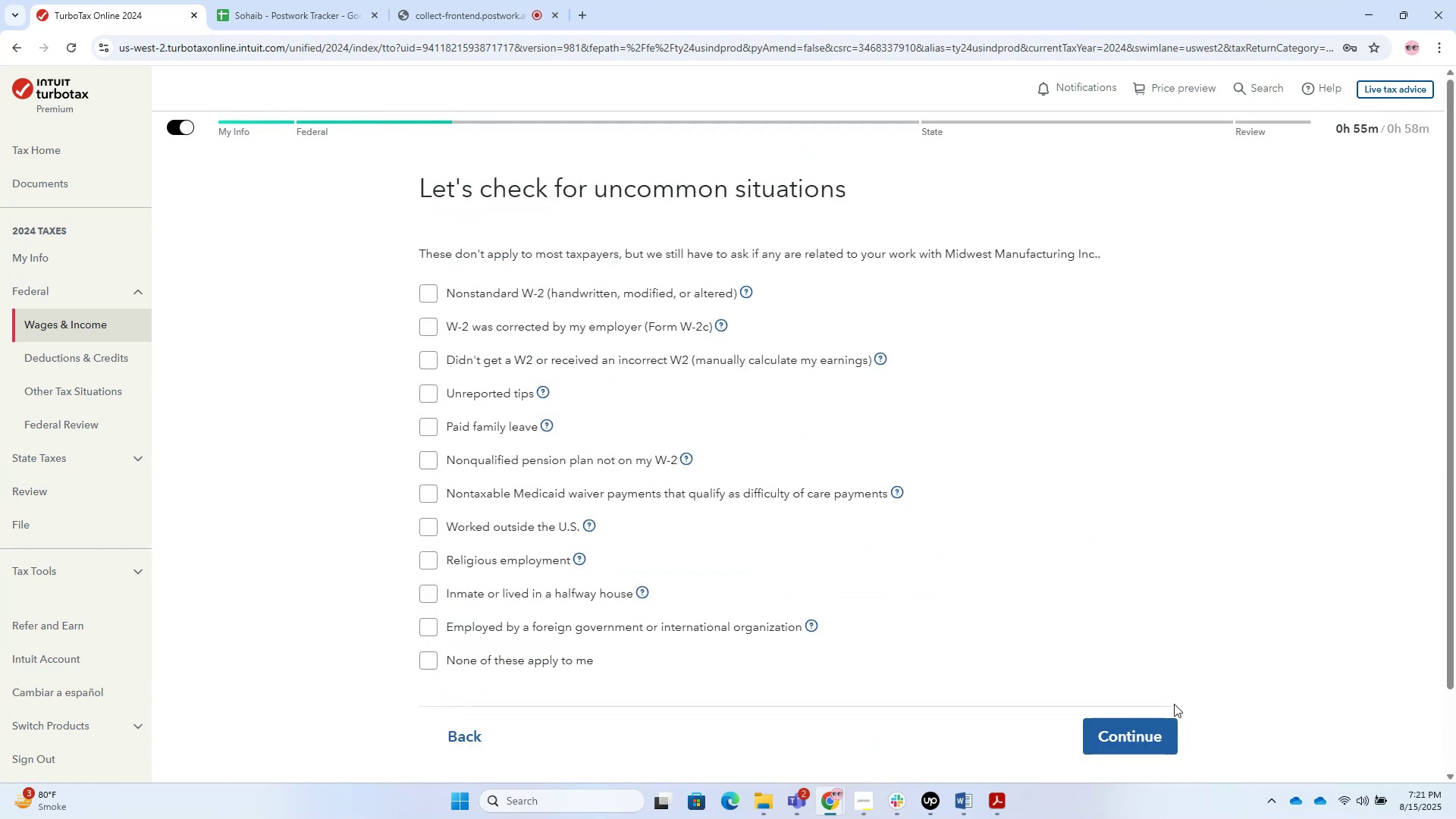 
wait(6.45)
 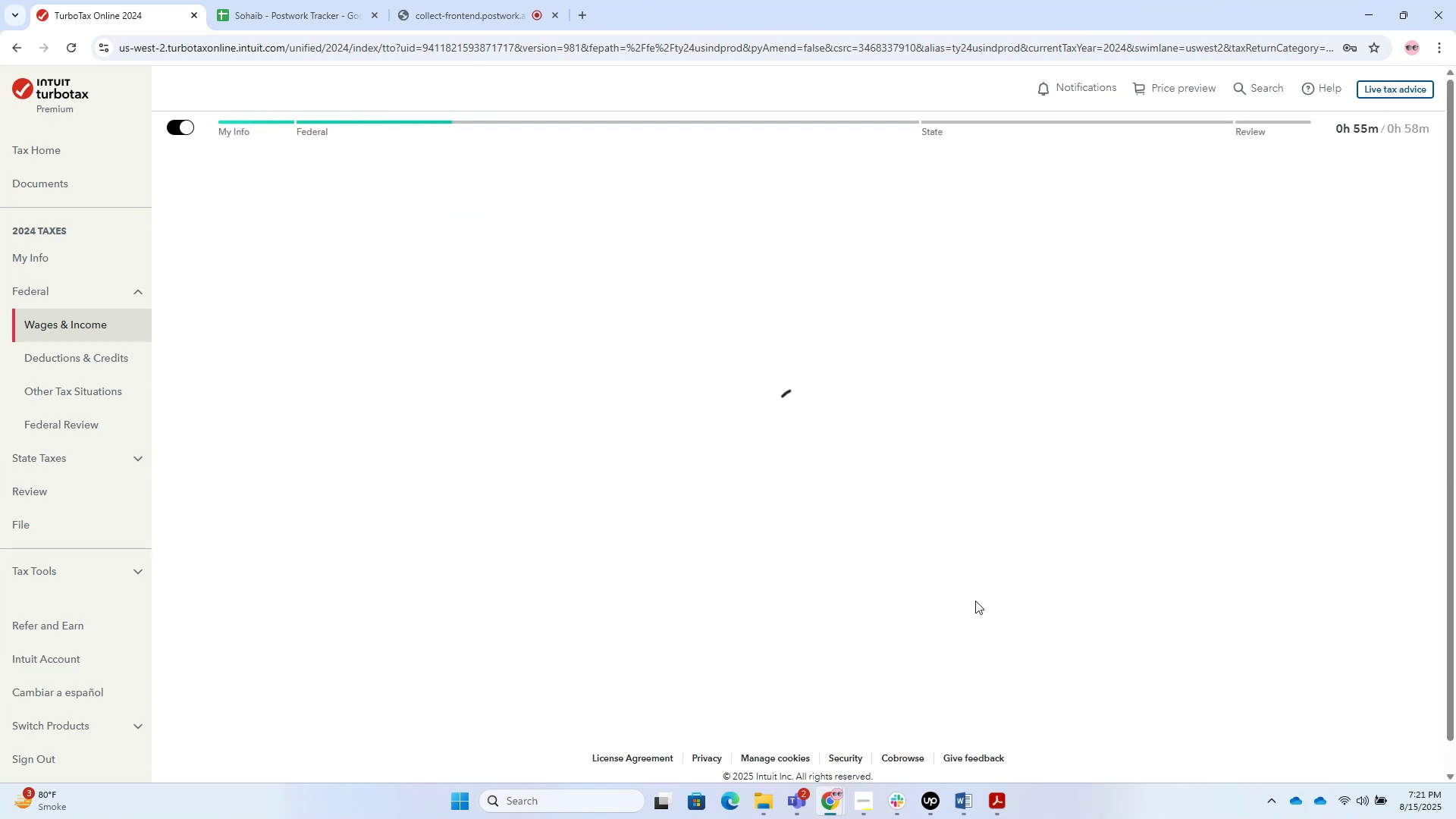 
left_click([449, 660])
 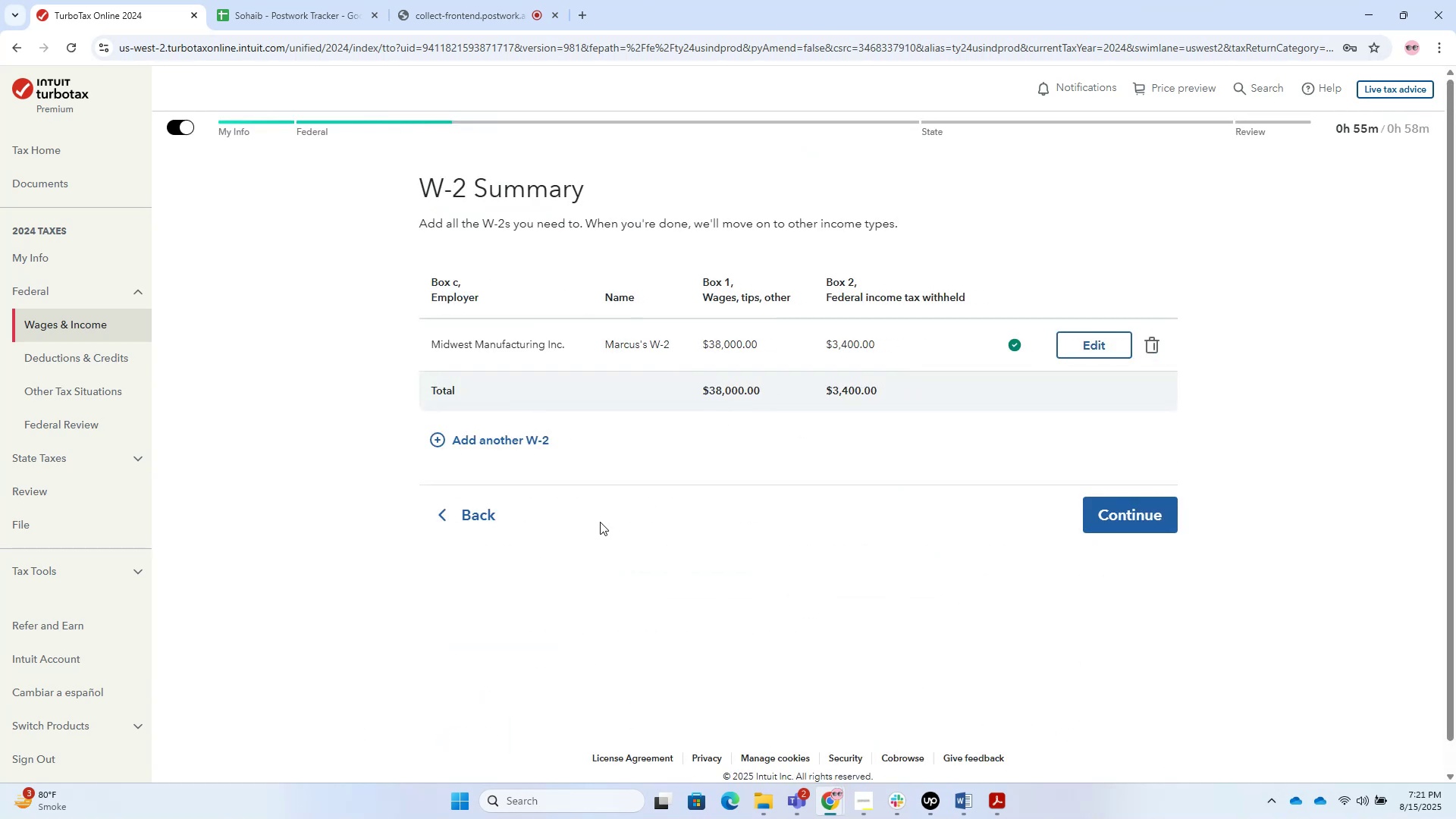 
wait(8.13)
 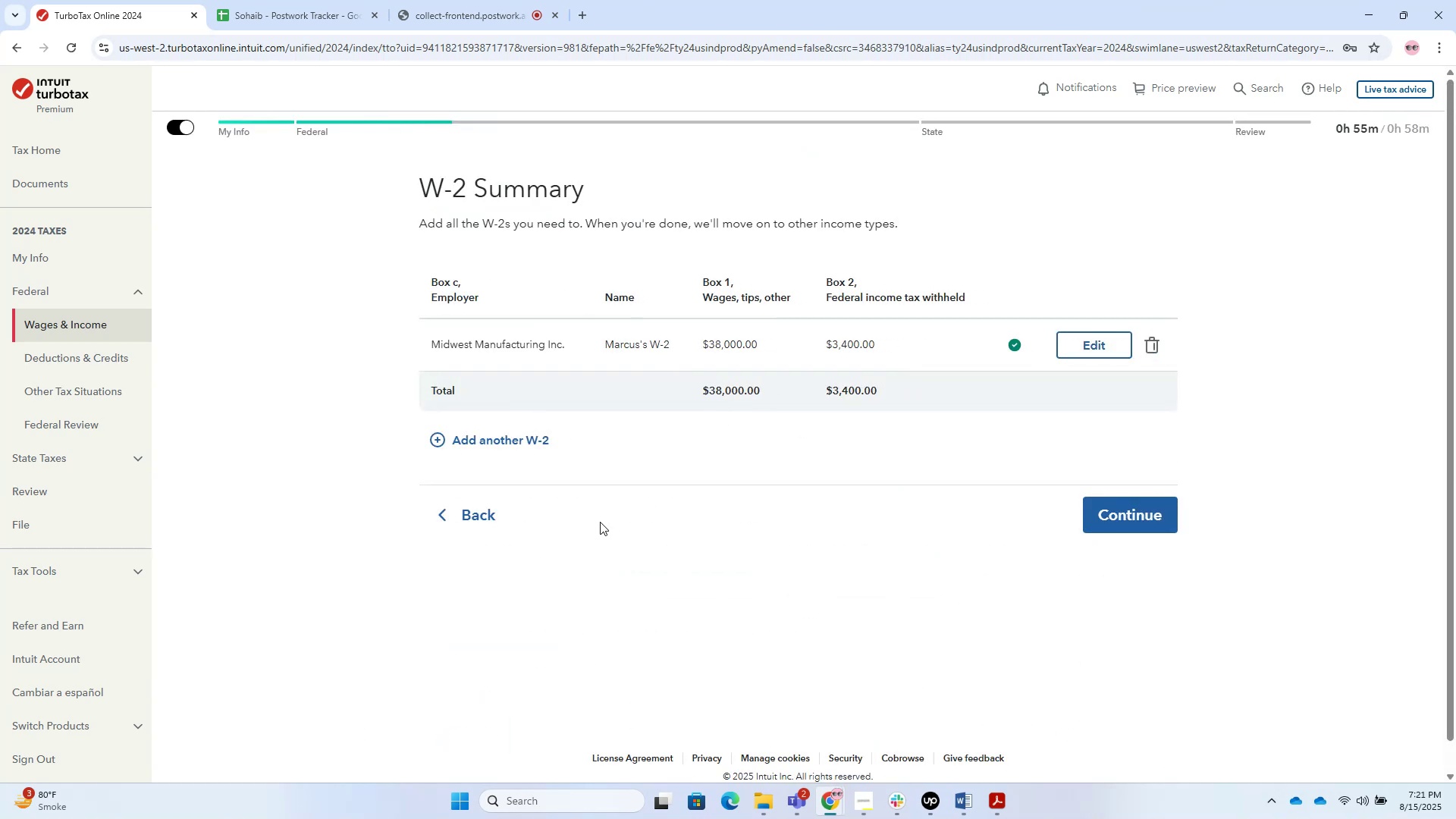 
double_click([1132, 511])
 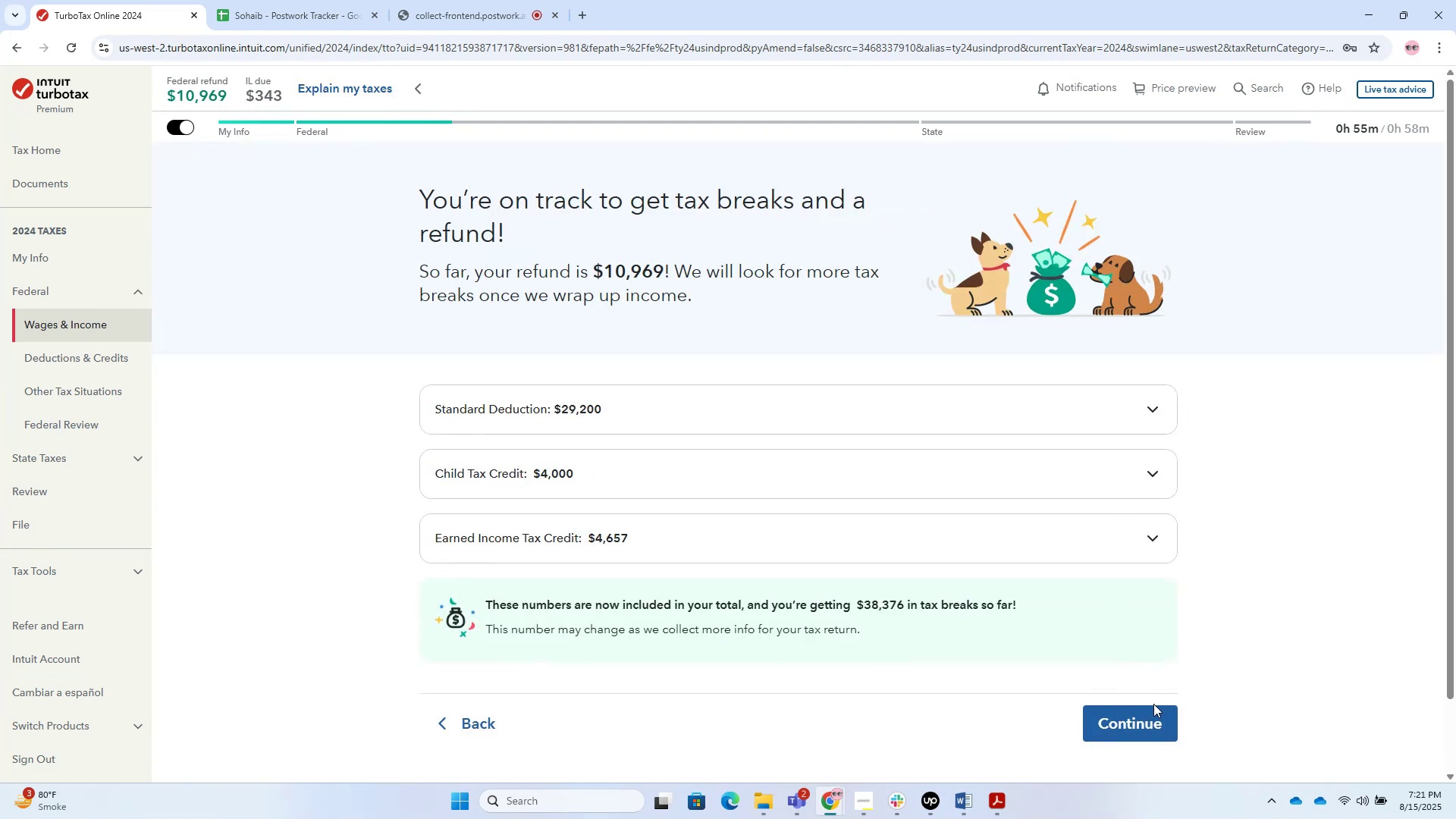 
wait(5.41)
 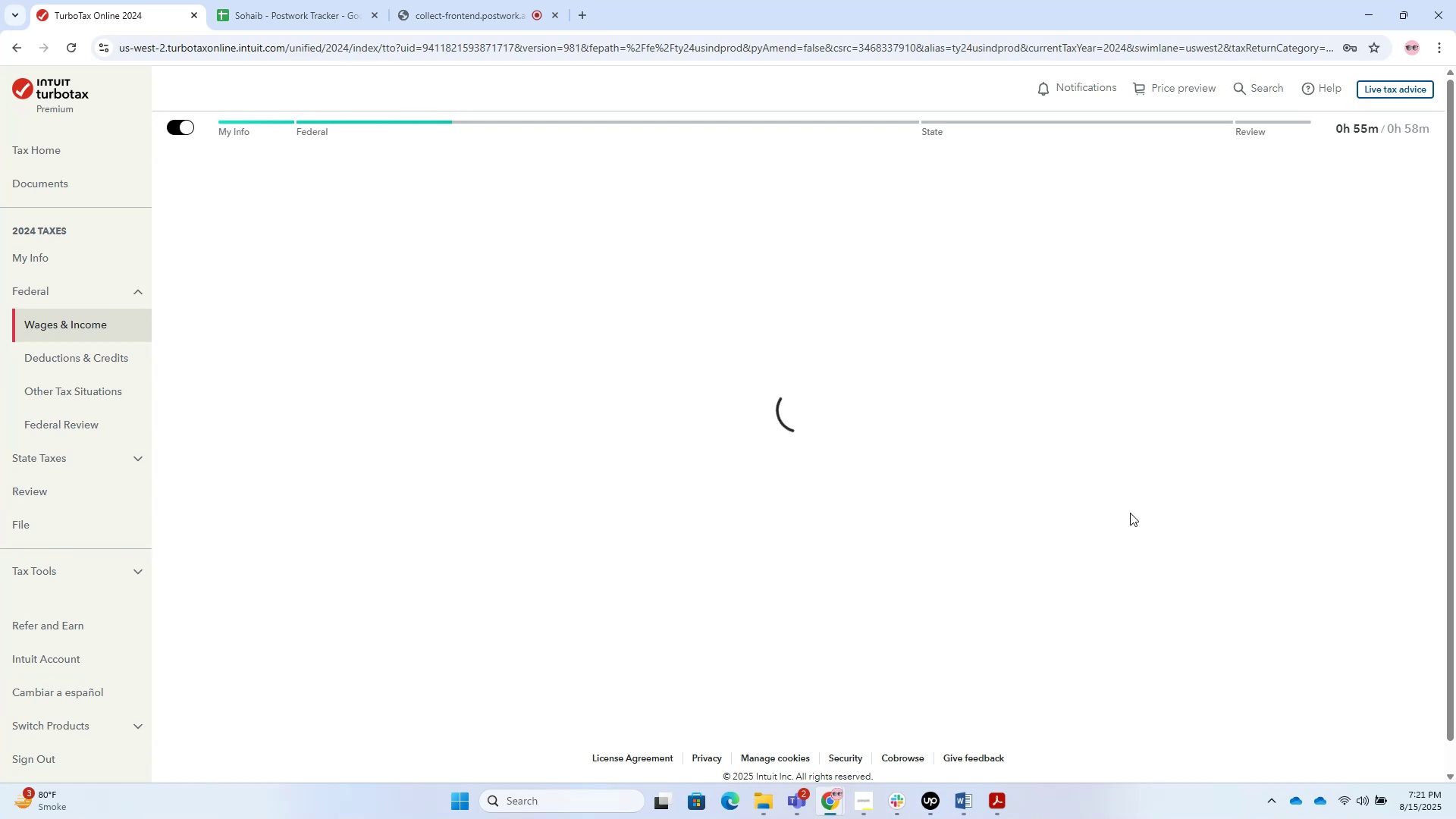 
left_click([1145, 726])
 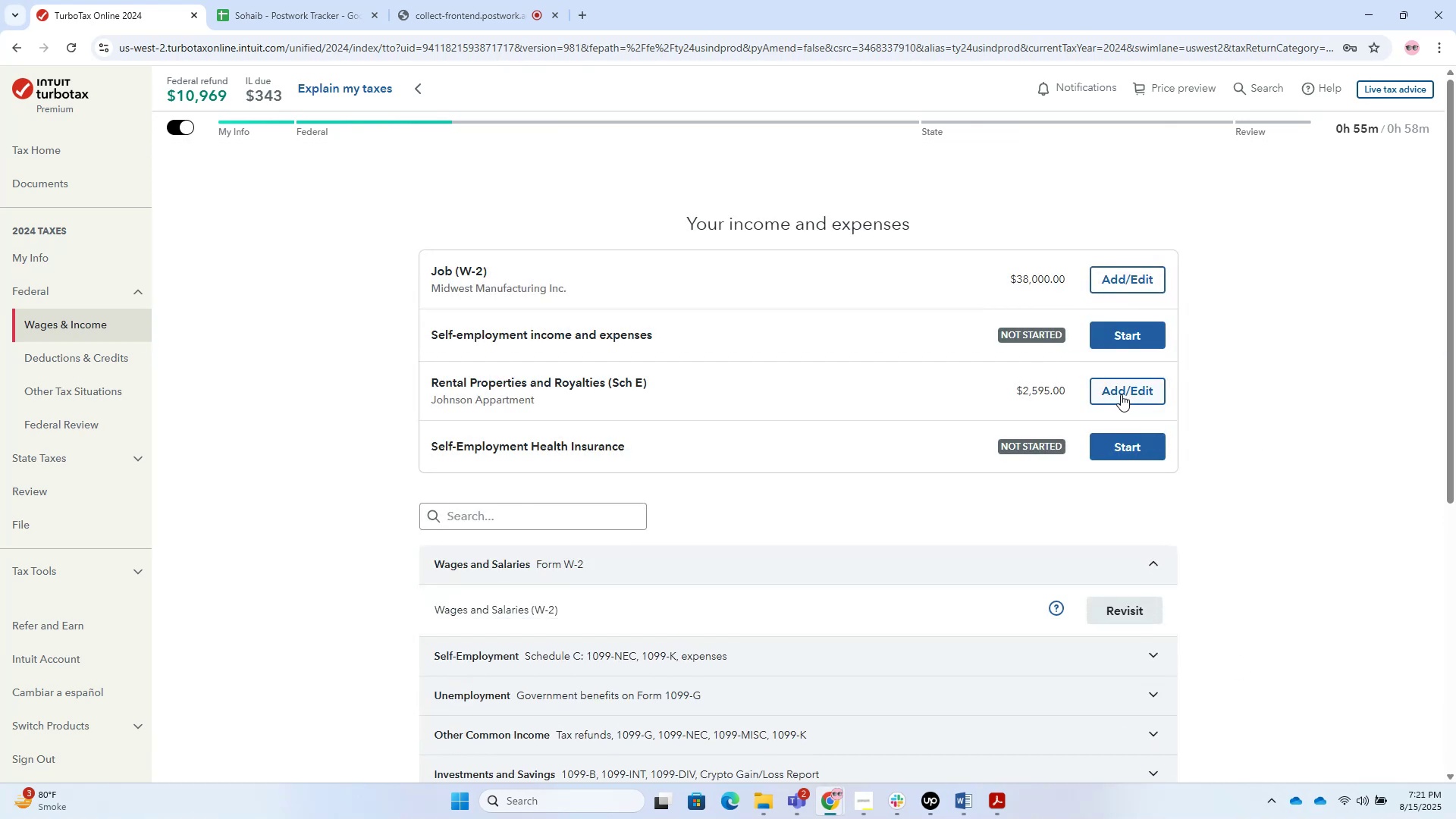 
wait(7.98)
 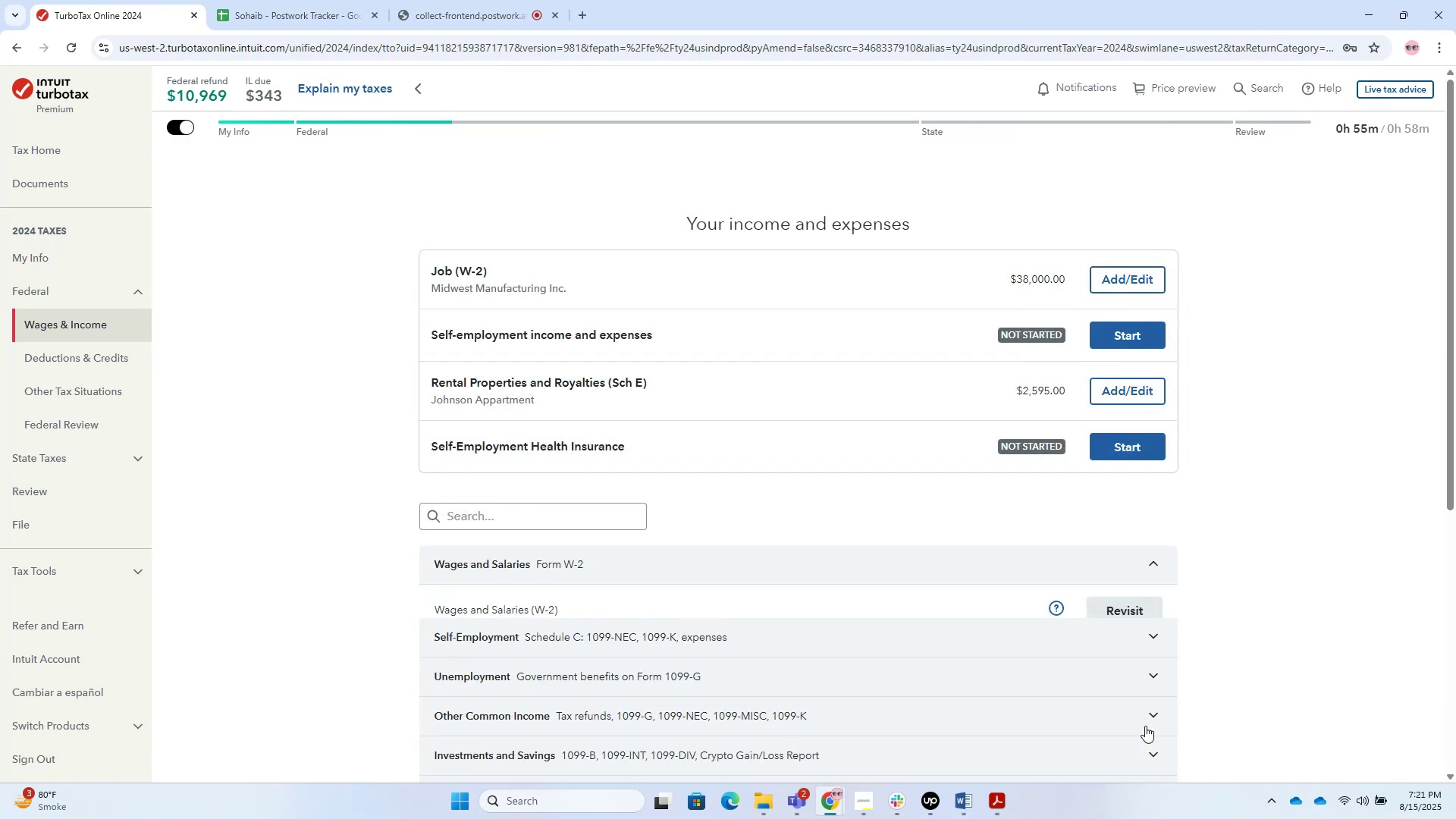 
left_click([1101, 322])
 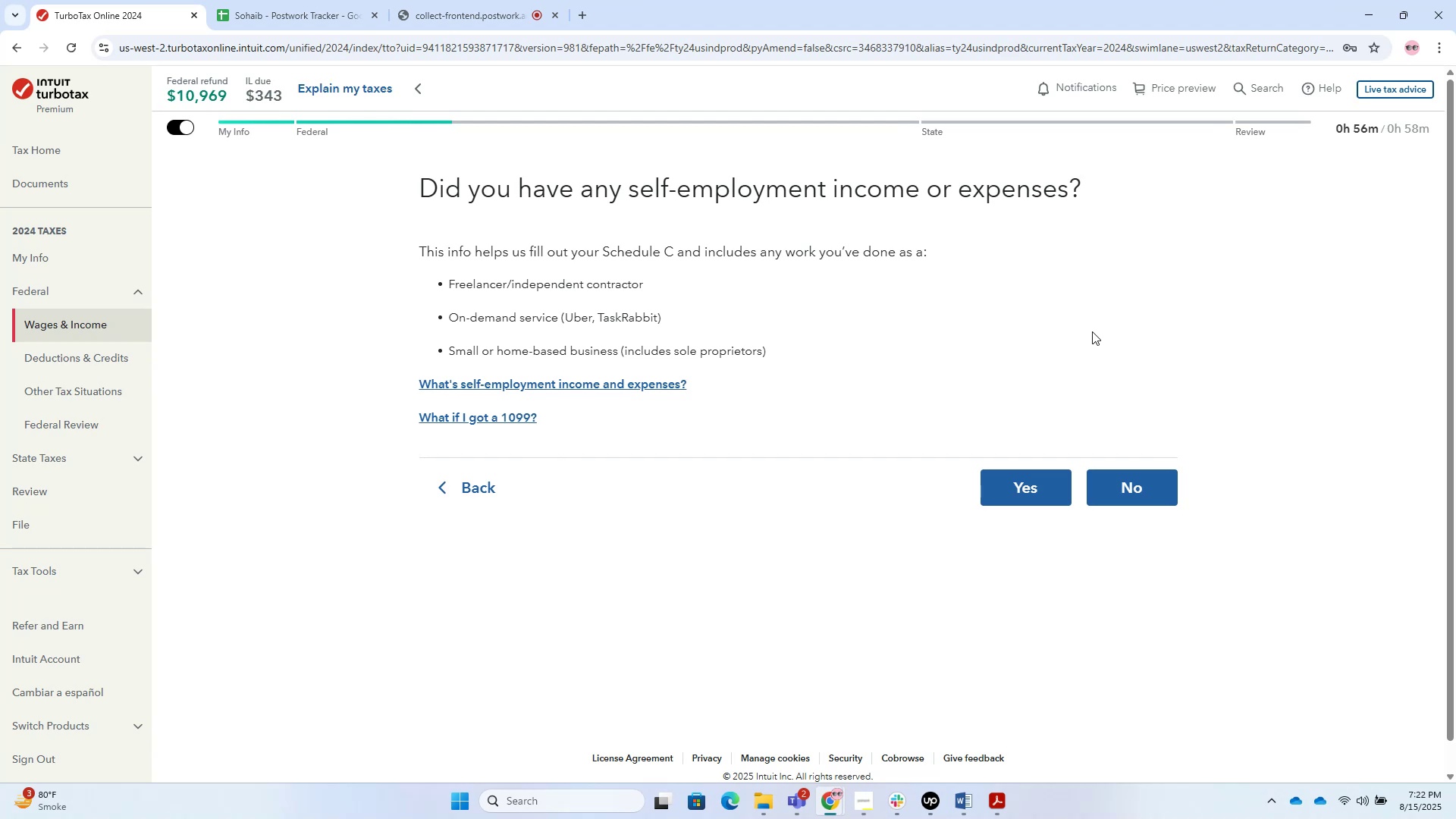 
wait(37.78)
 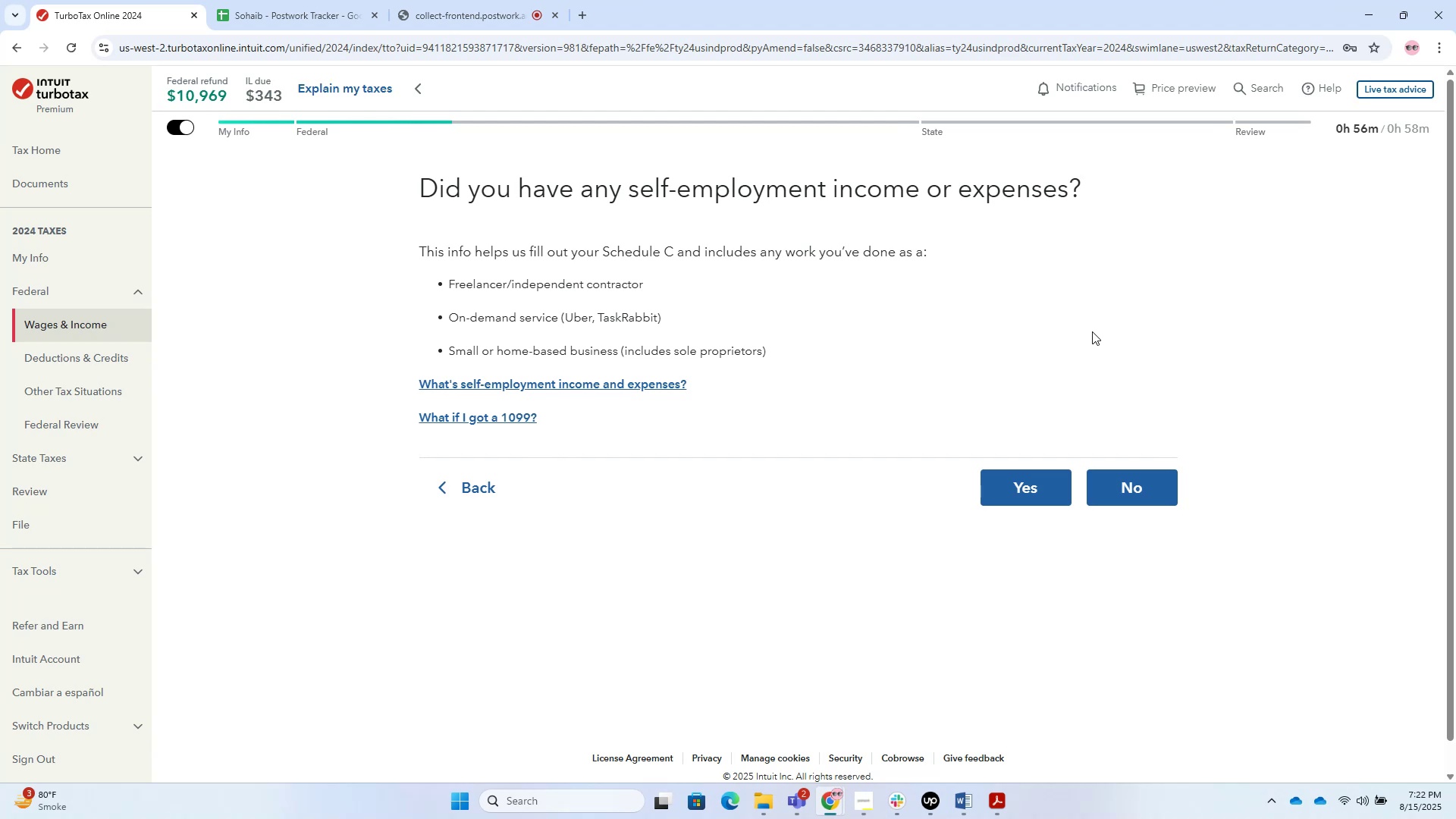 
left_click([466, 485])
 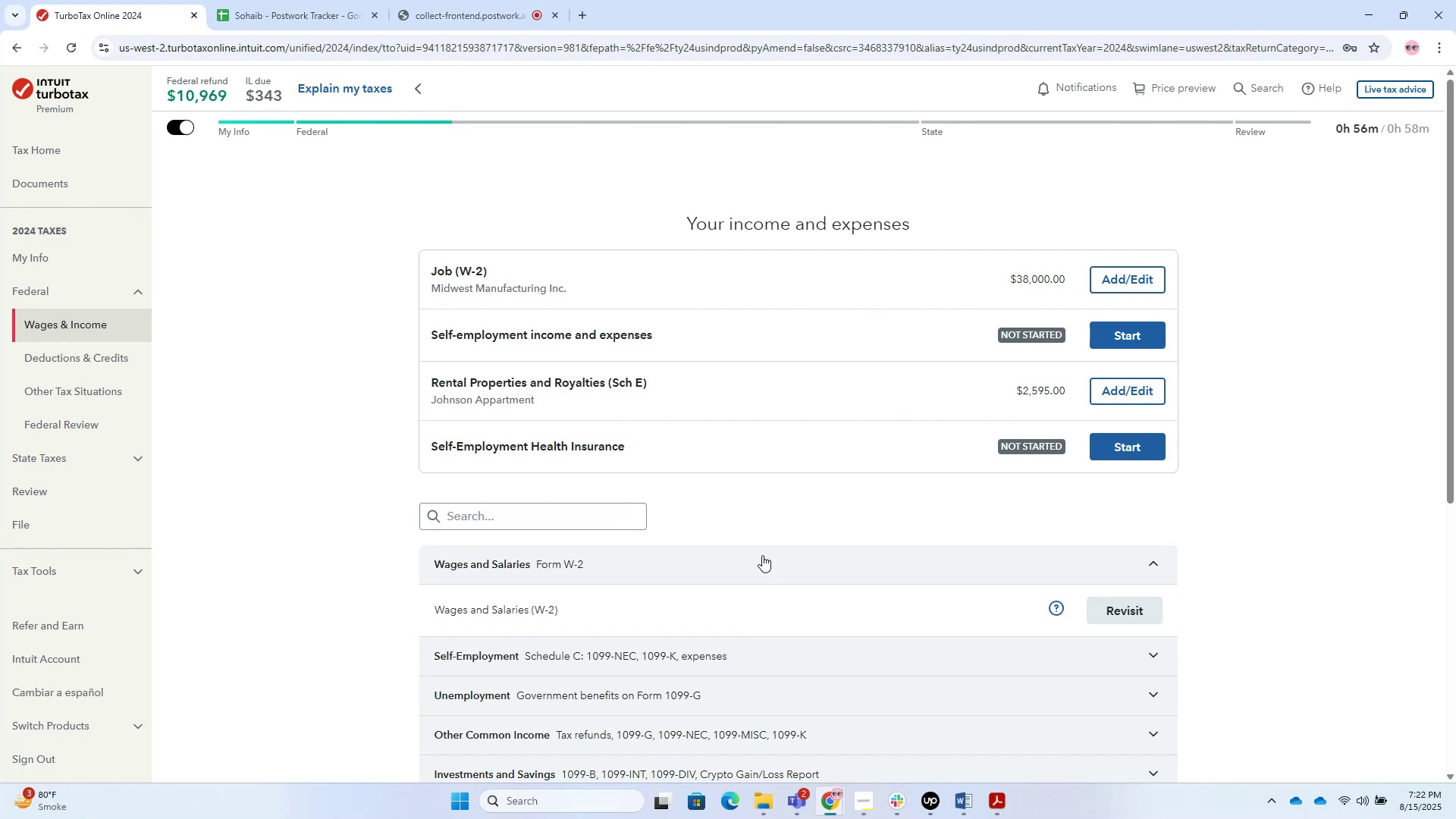 
wait(5.37)
 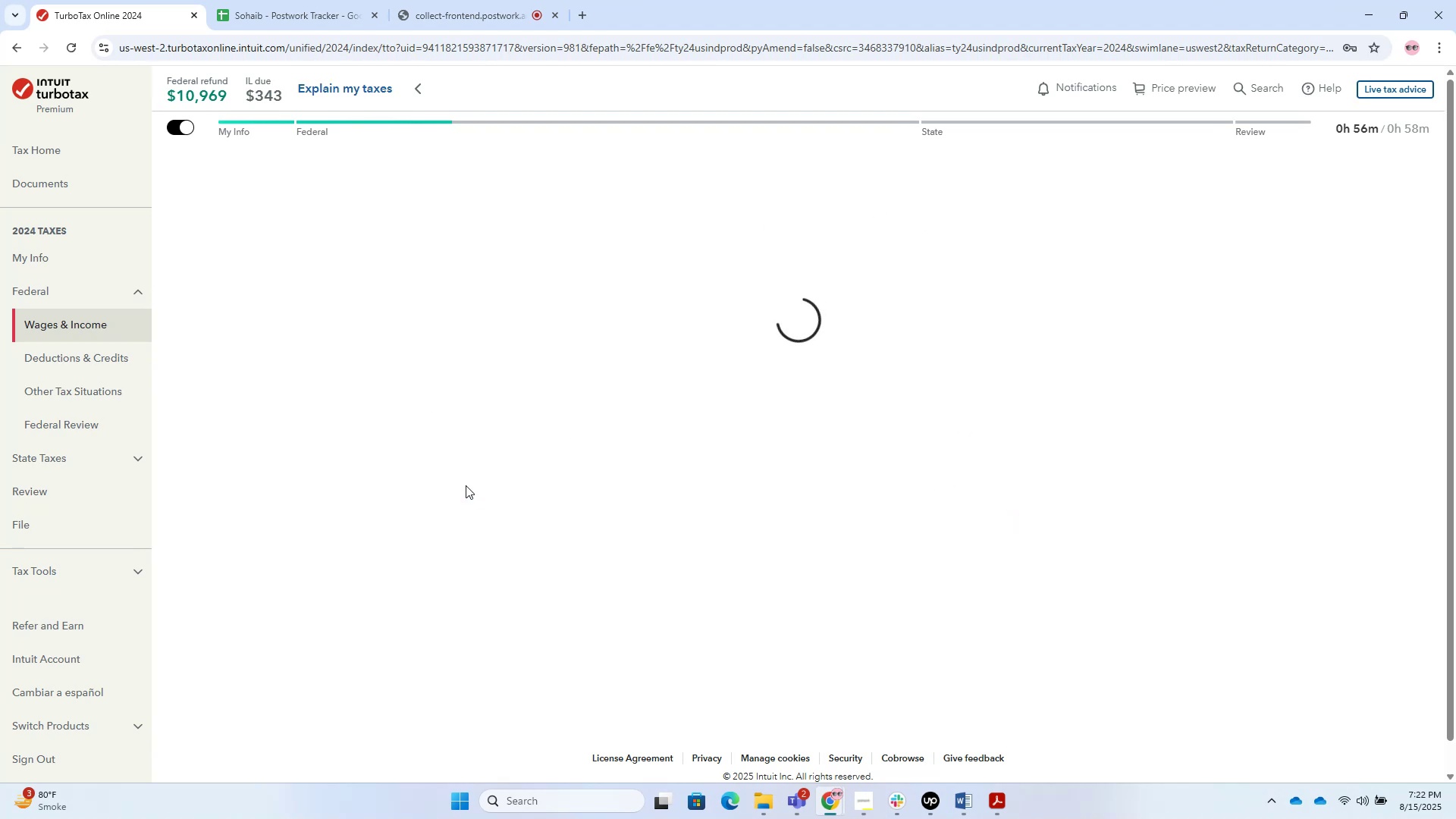 
scroll: coordinate [983, 504], scroll_direction: up, amount: 2.0
 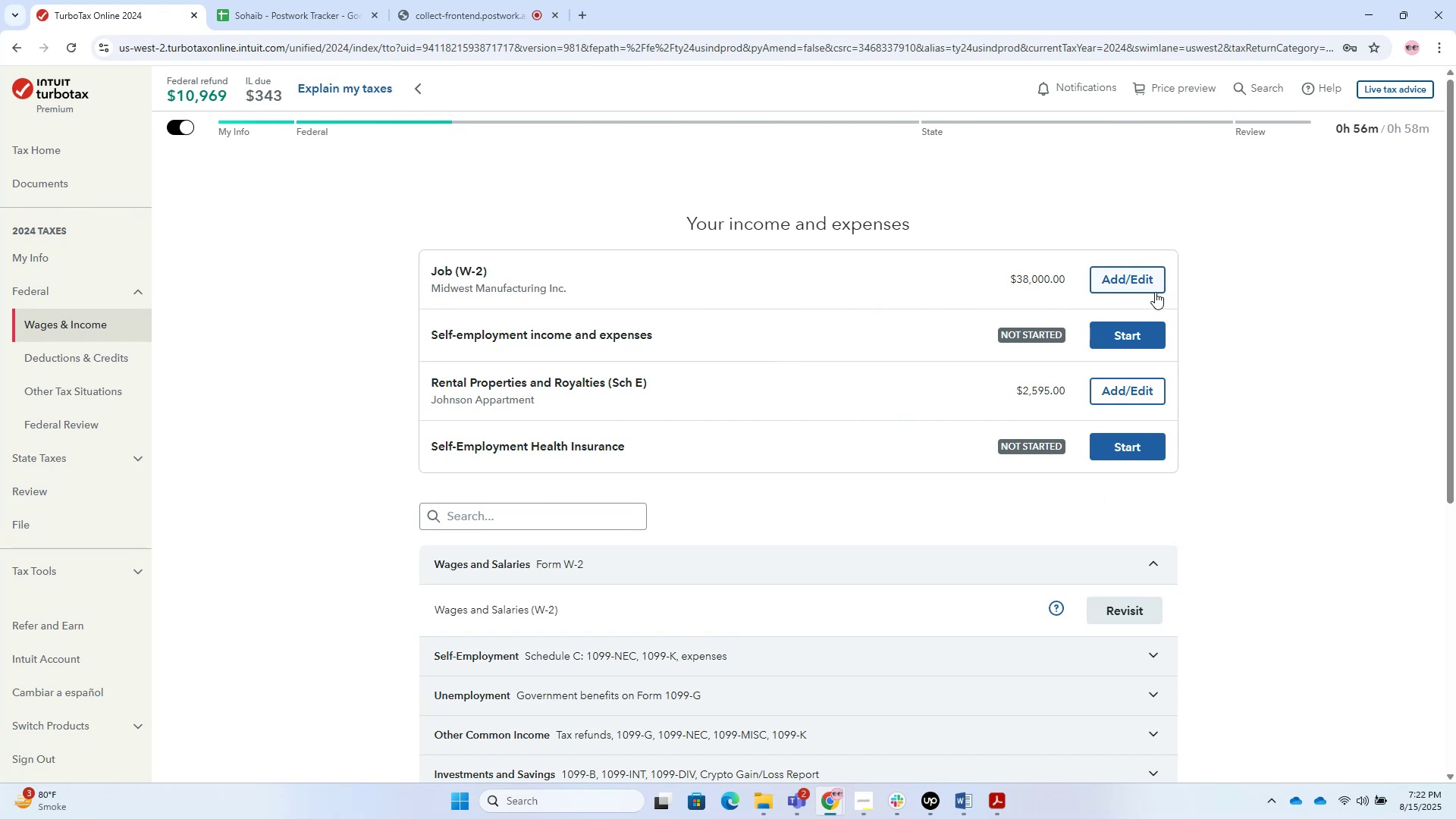 
left_click([1129, 277])
 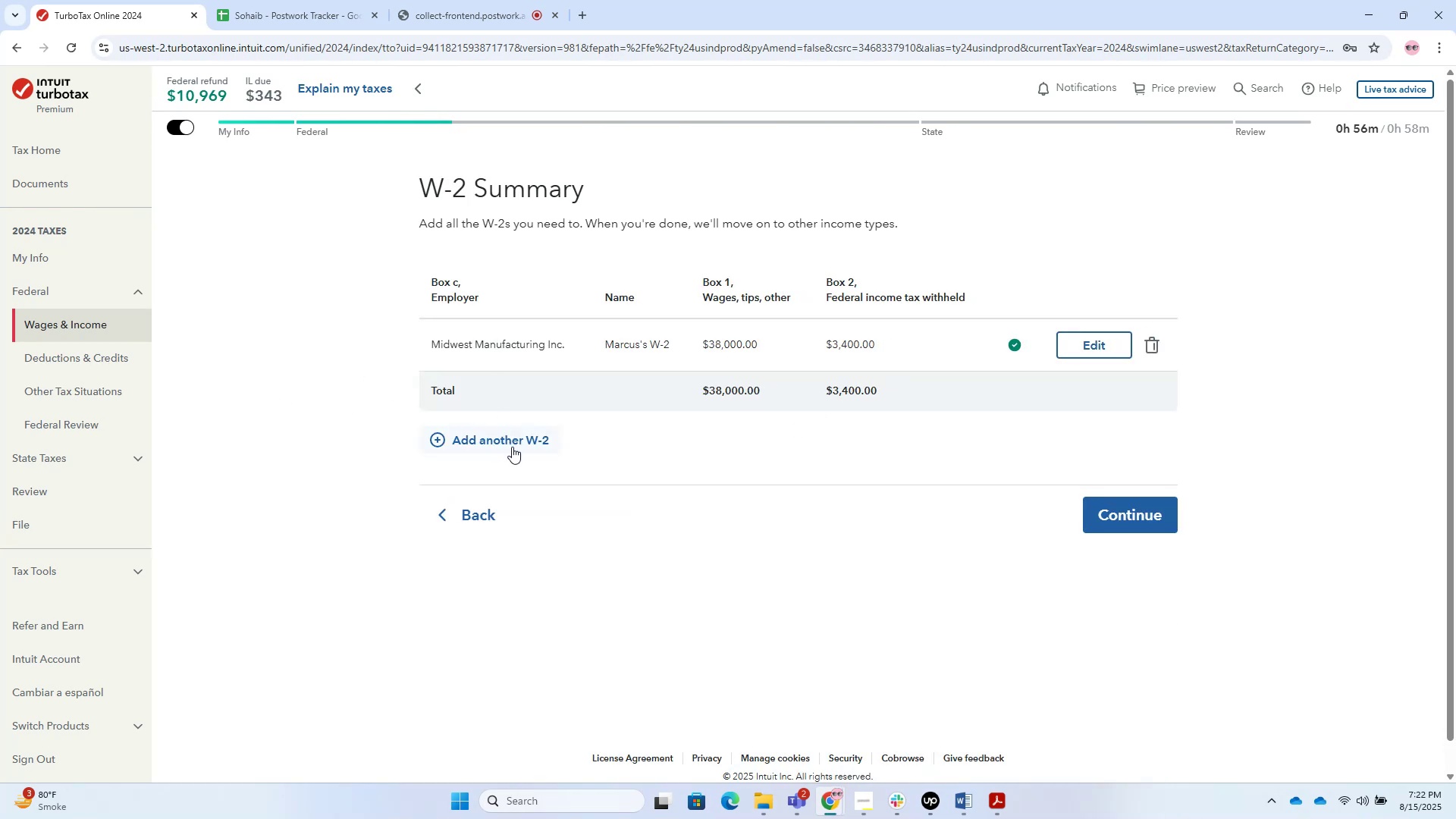 
left_click([513, 447])
 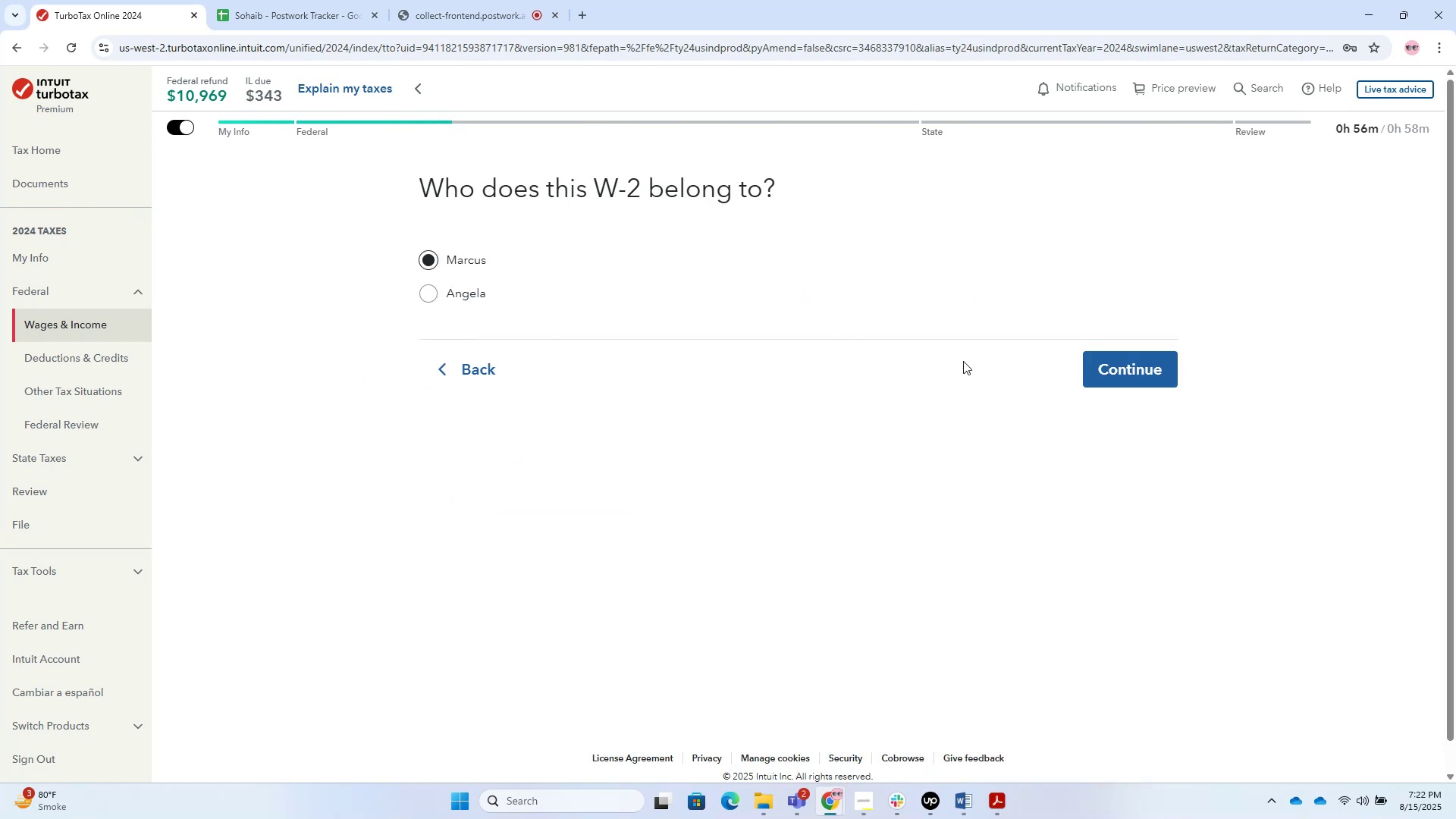 
left_click([1095, 372])
 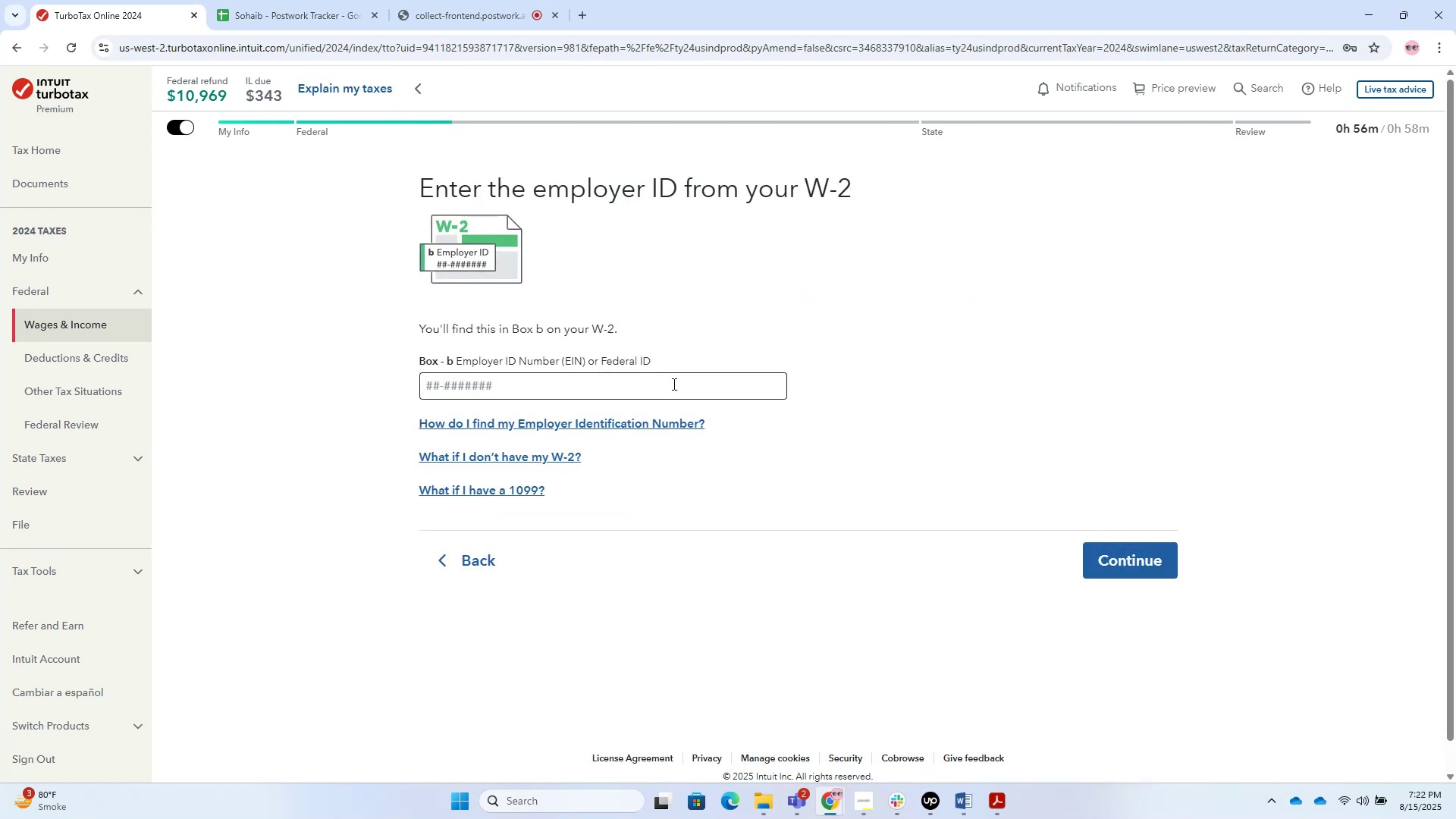 
left_click([676, 384])
 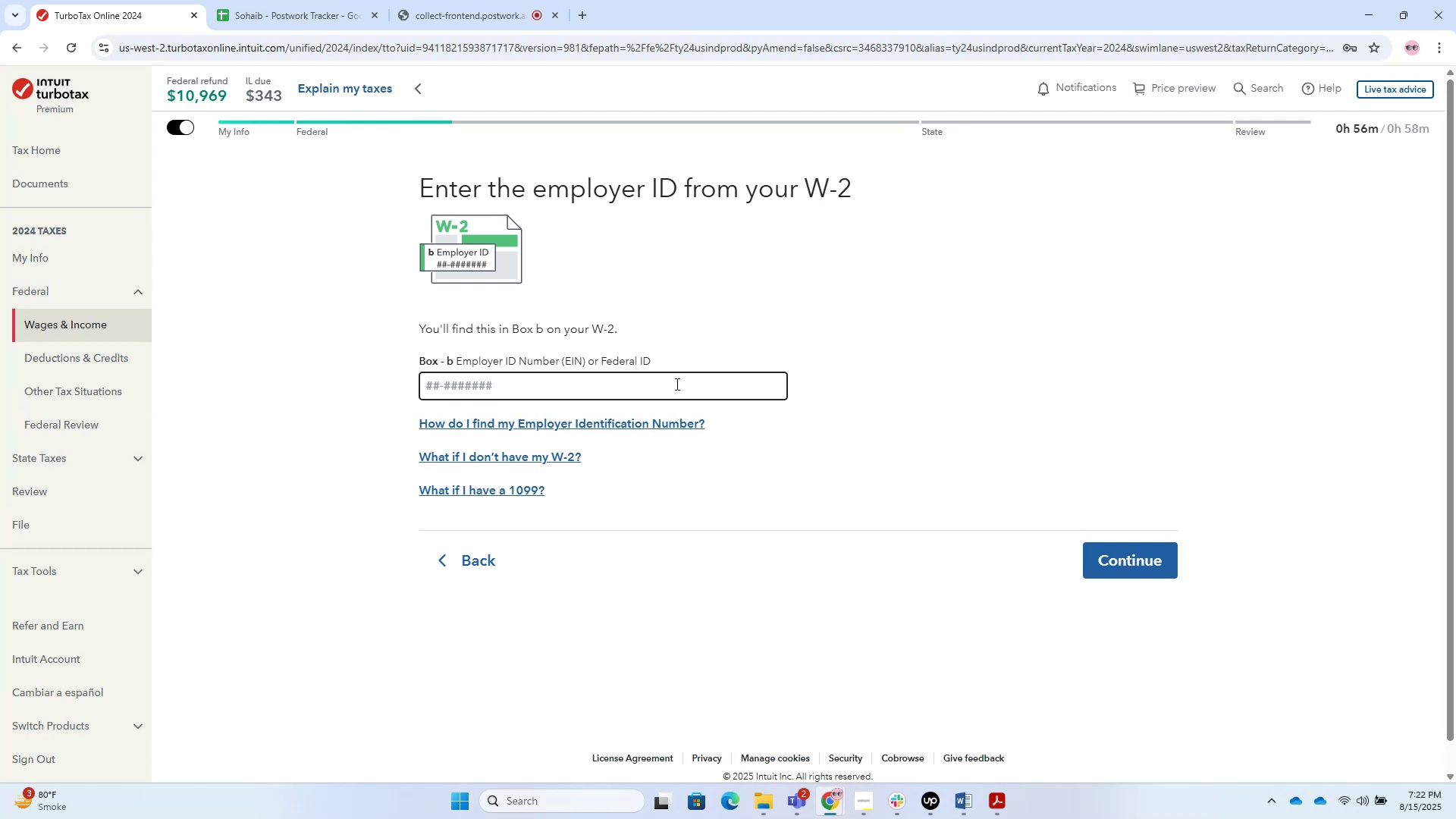 
key(Numpad7)
 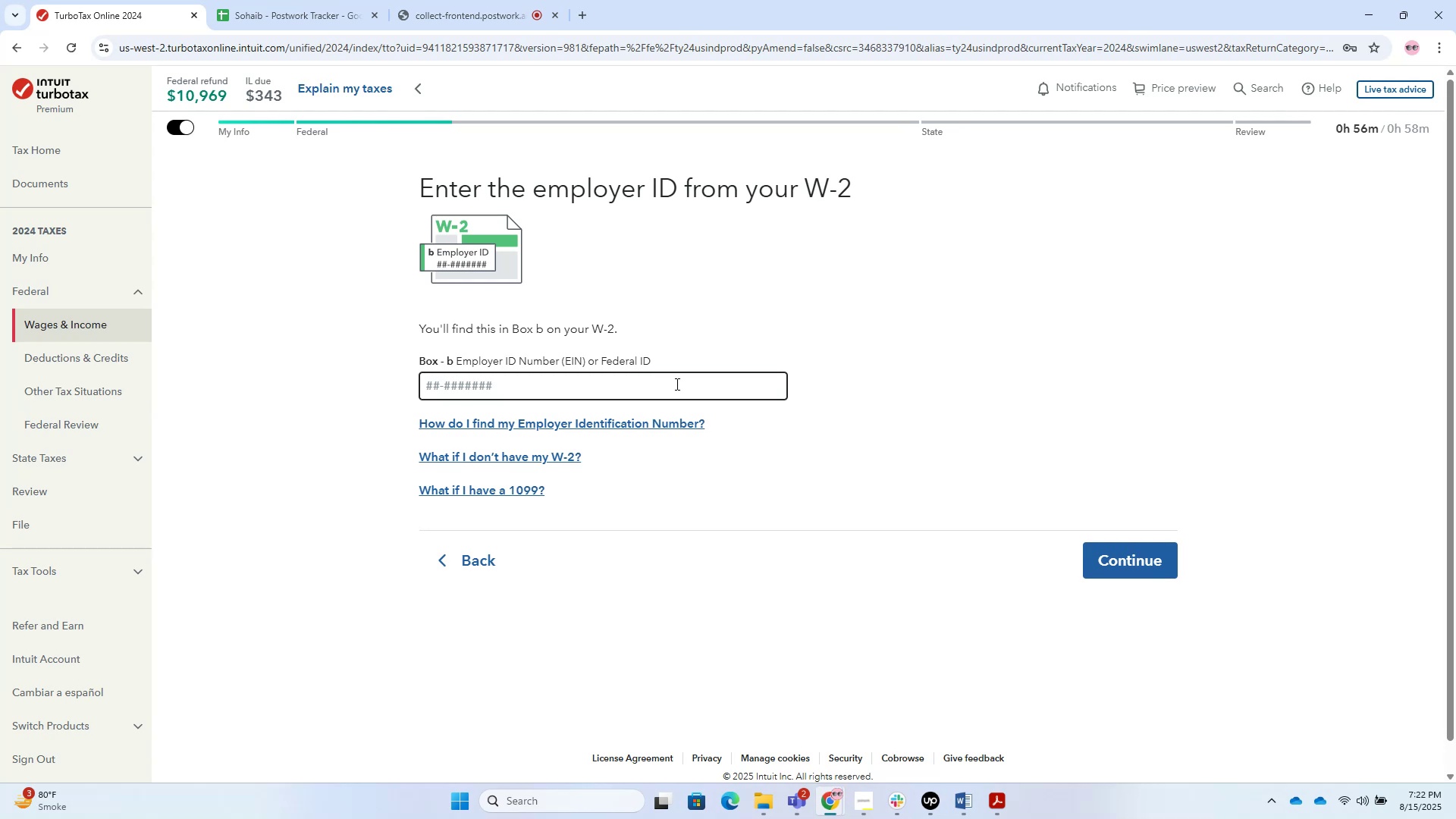 
key(NumpadDivide)
 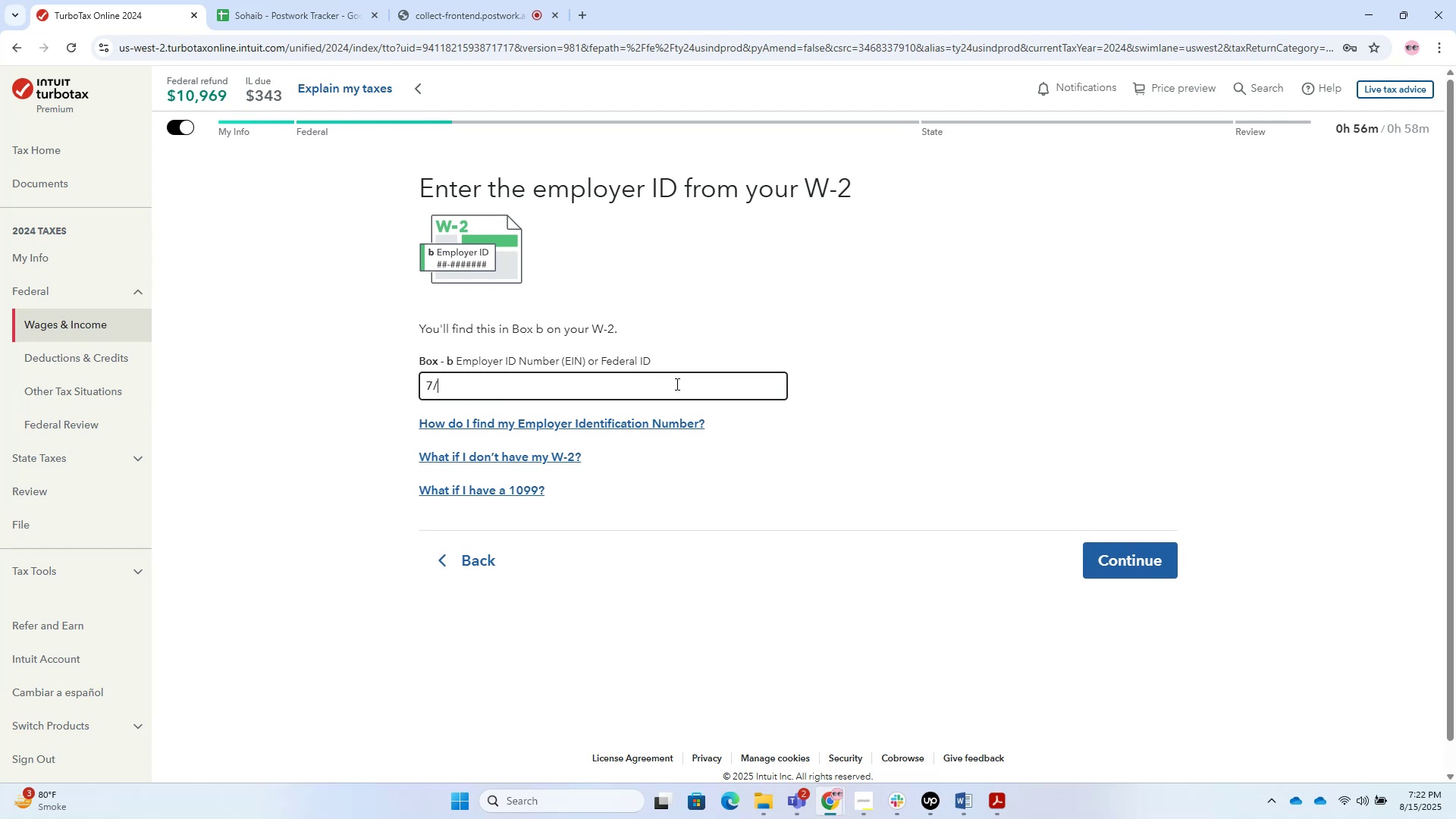 
key(Numpad8)
 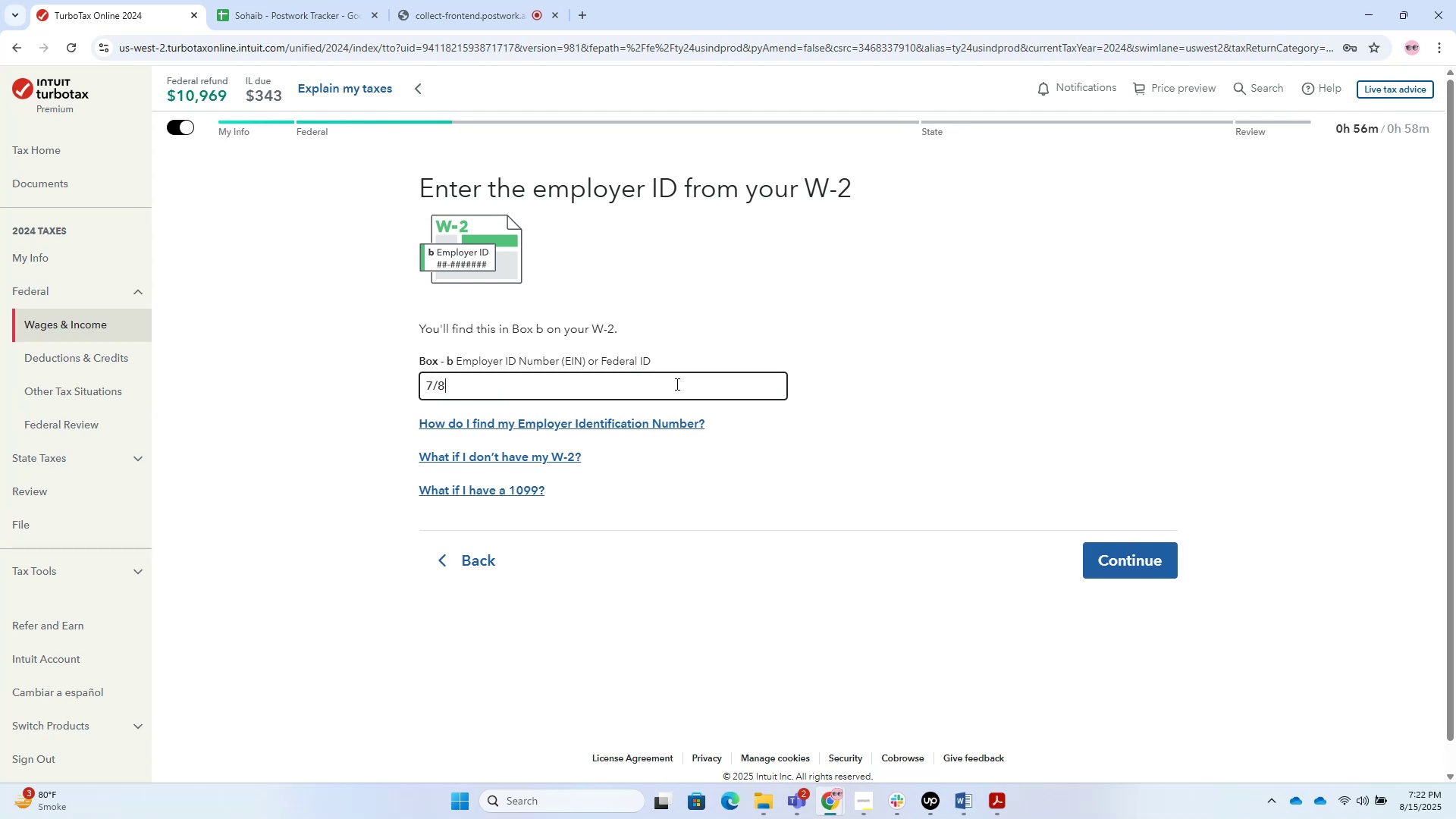 
key(Numpad4)
 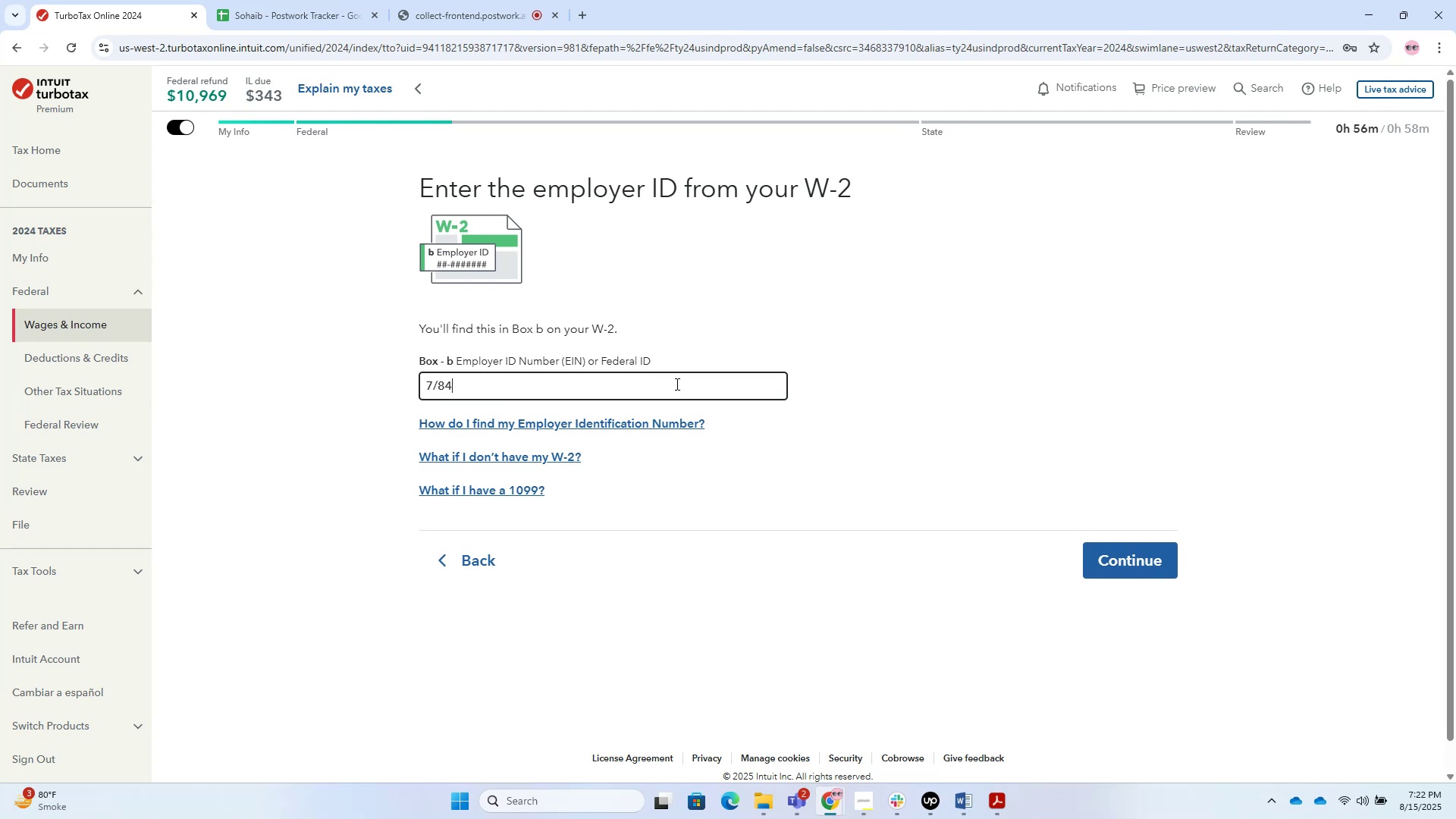 
key(Numpad5)
 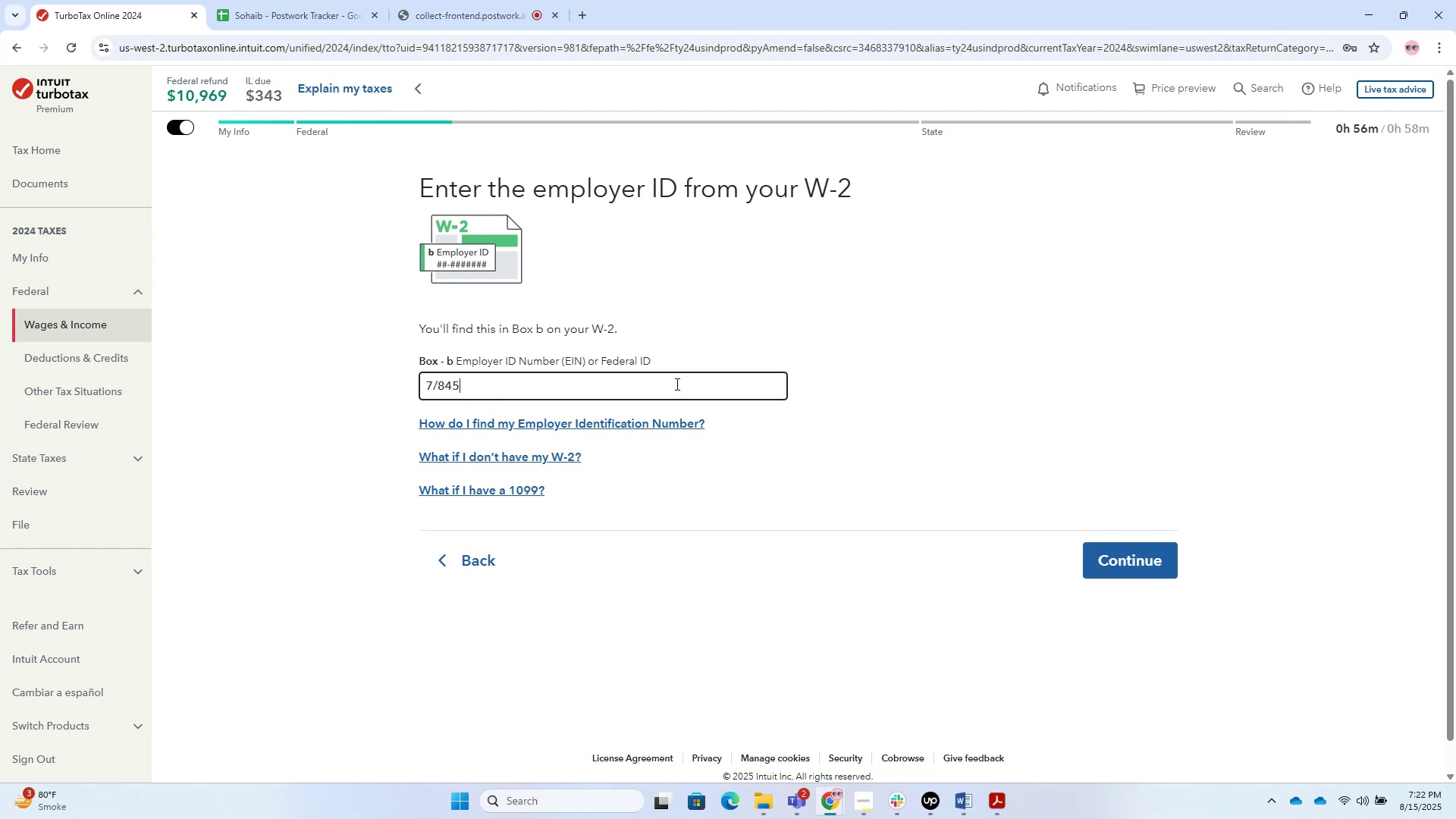 
key(Numpad3)
 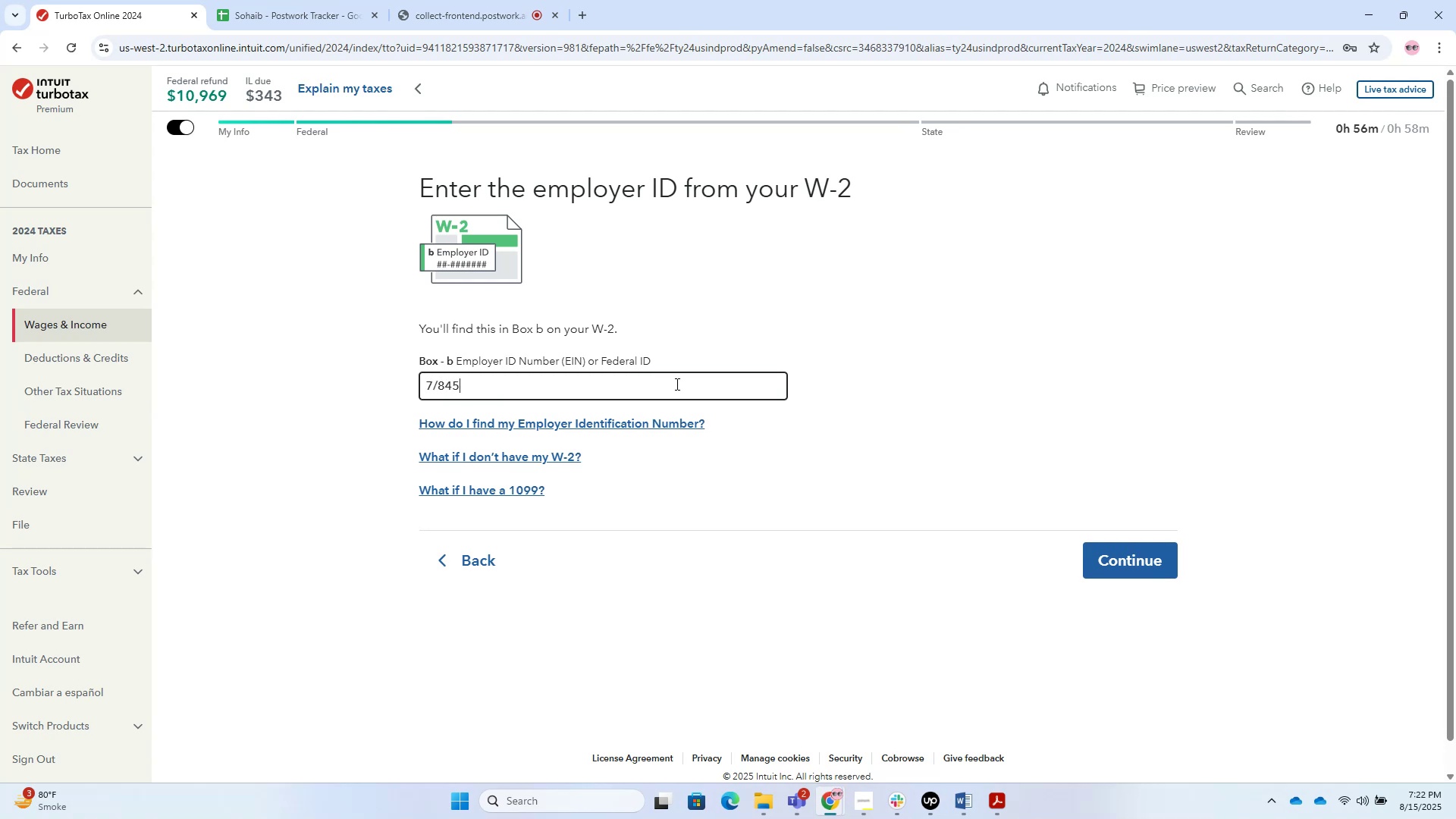 
key(Numpad2)
 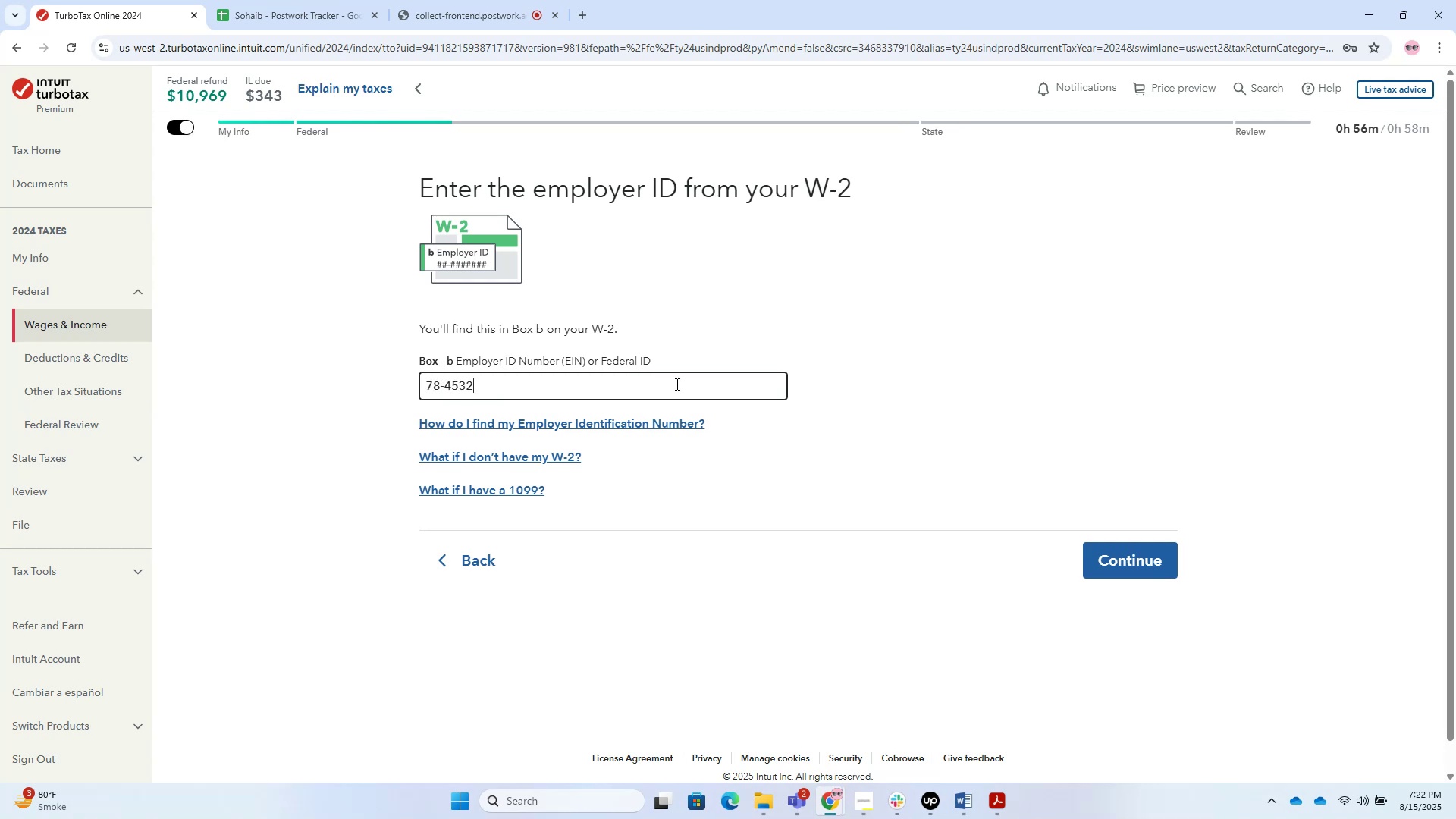 
key(Numpad1)
 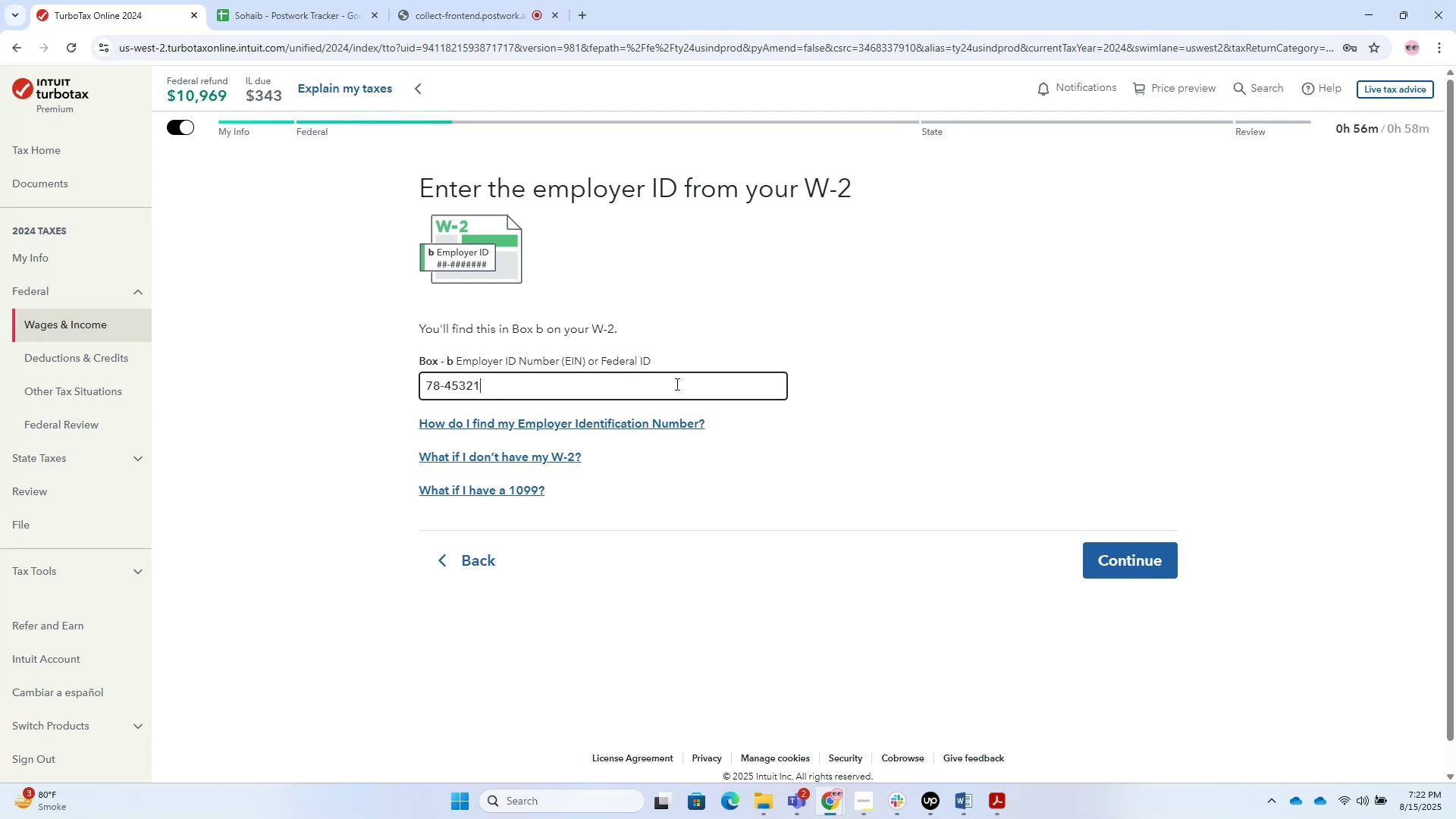 
key(Numpad3)
 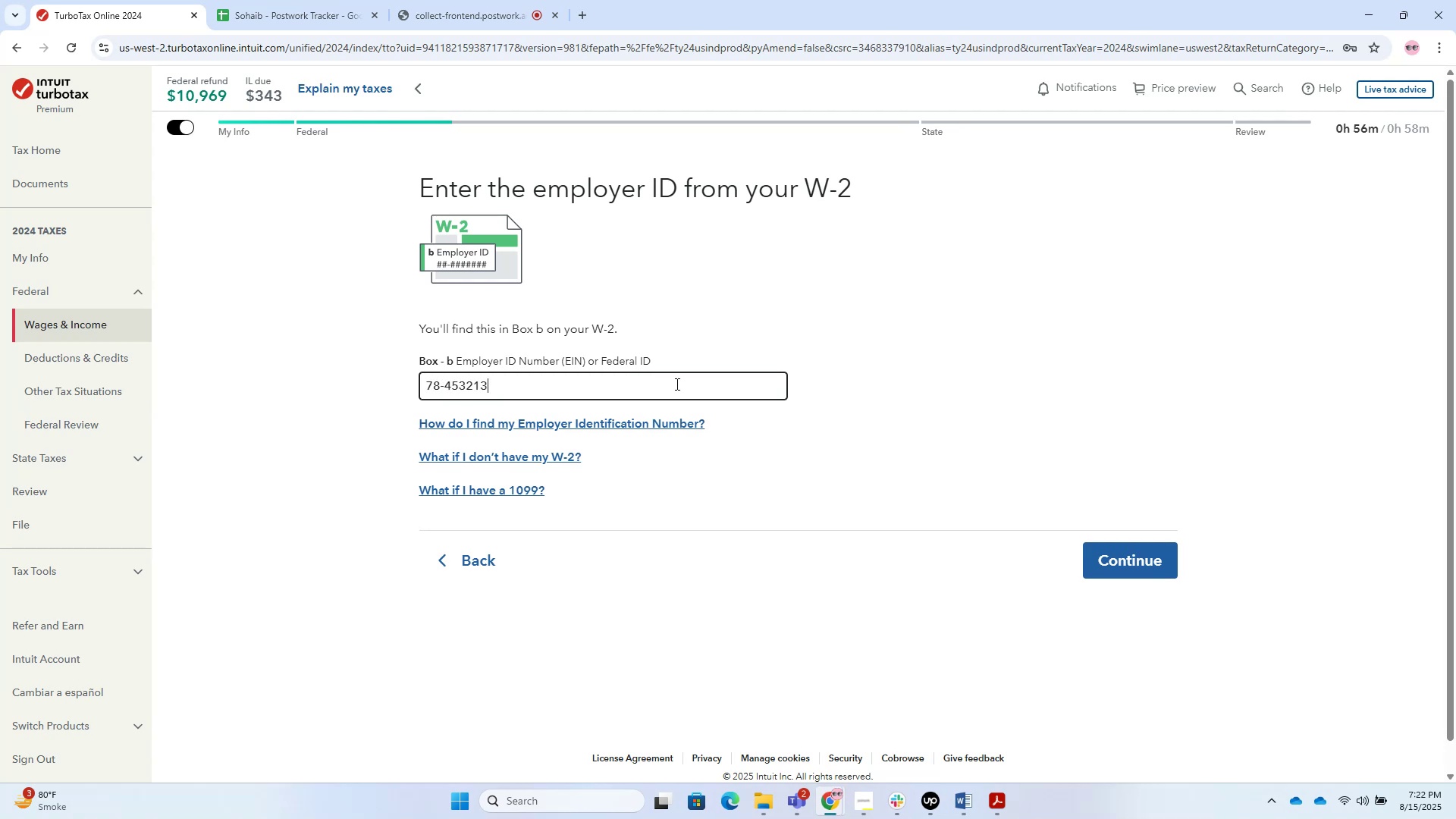 
key(Numpad2)
 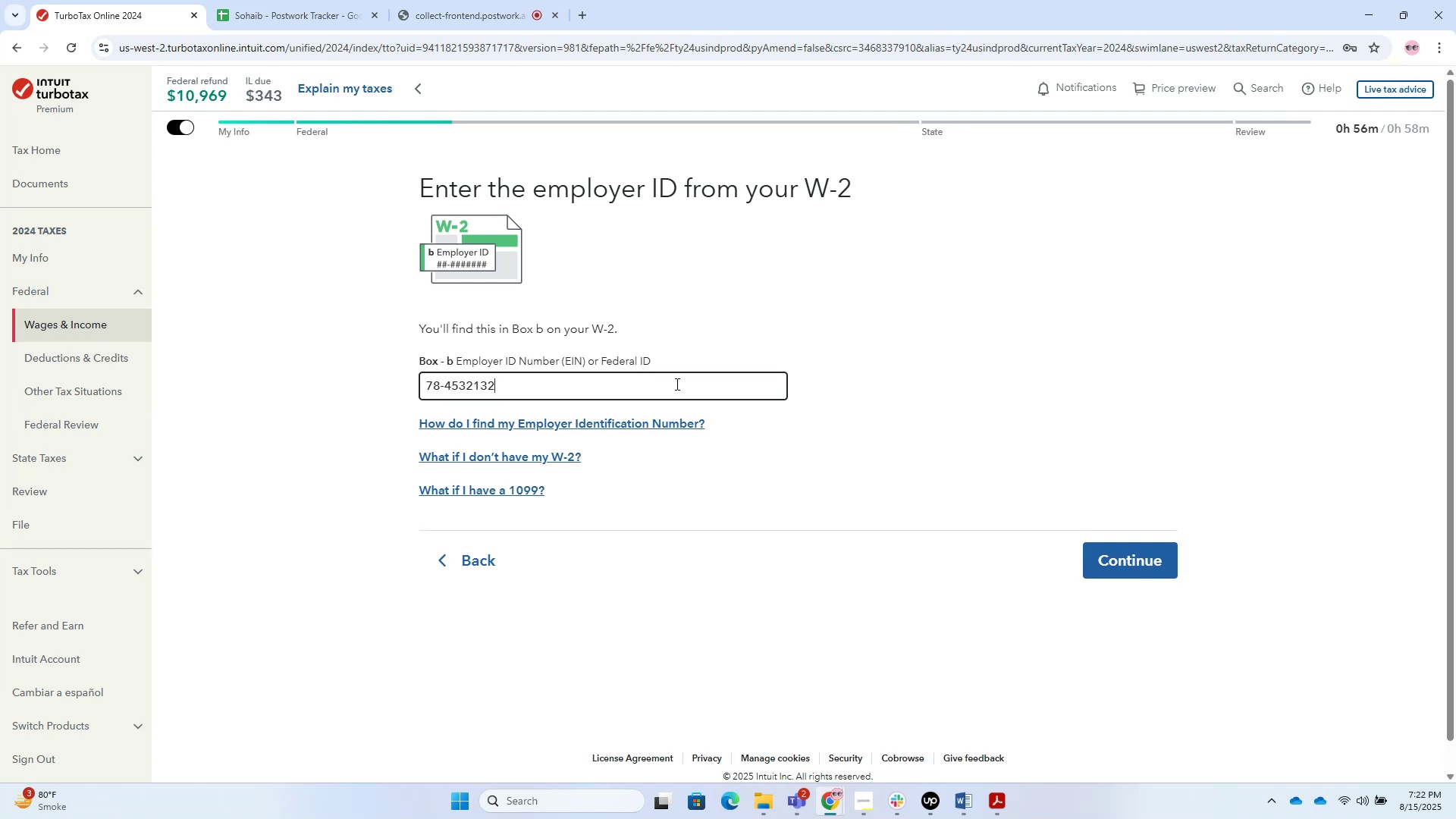 
key(Numpad1)
 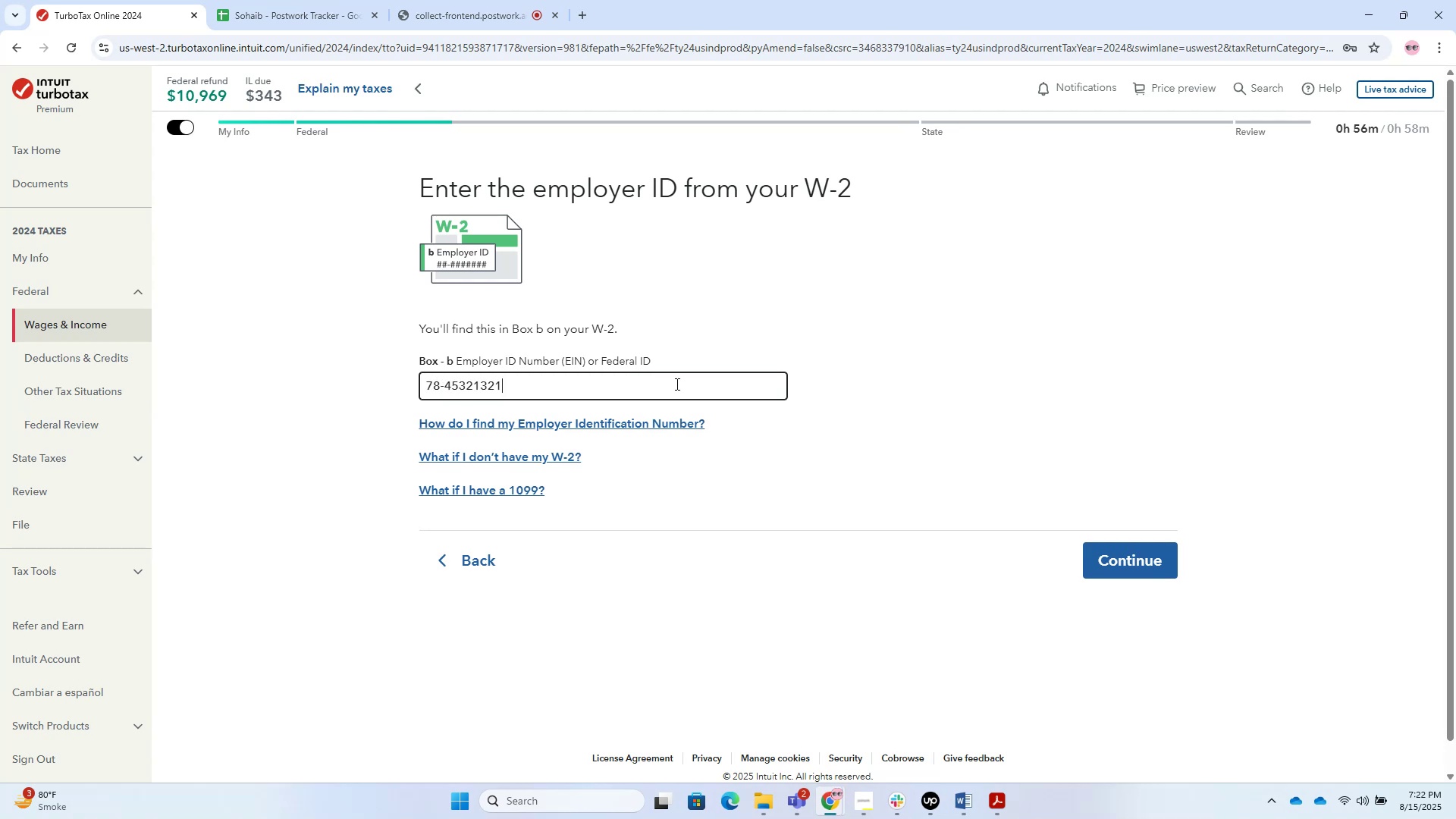 
key(Numpad3)
 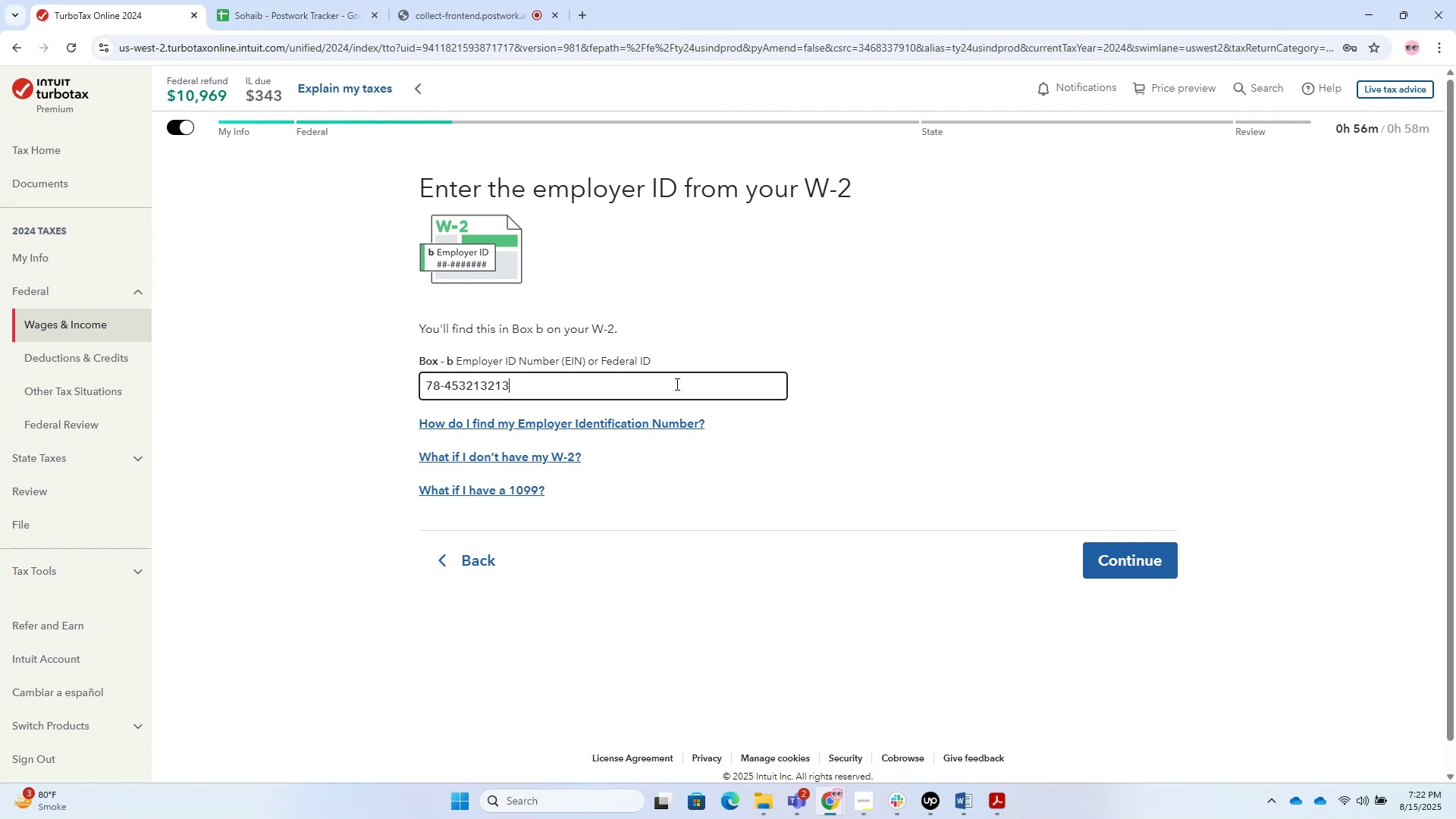 
key(Numpad1)
 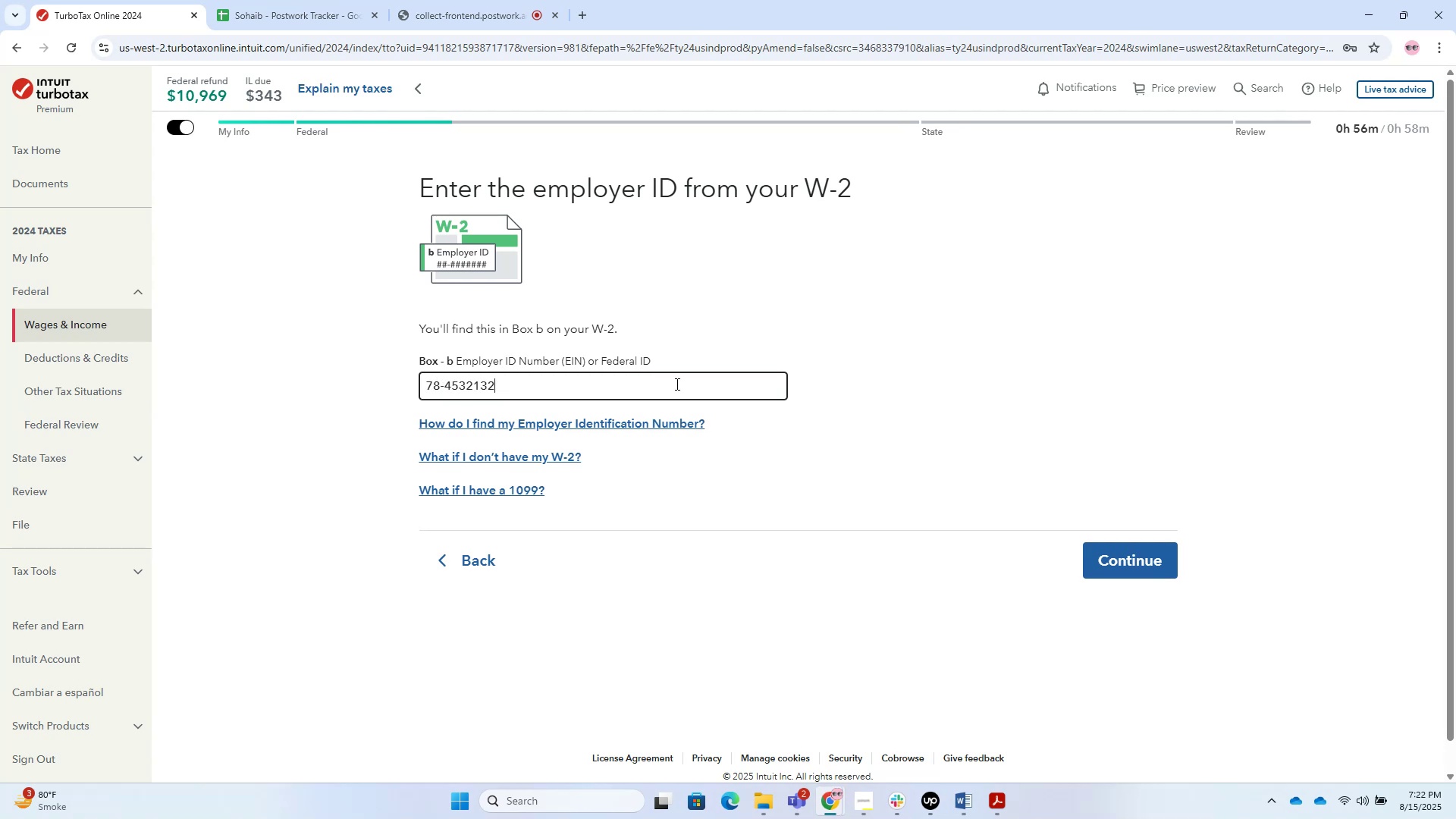 
key(NumpadEnter)
 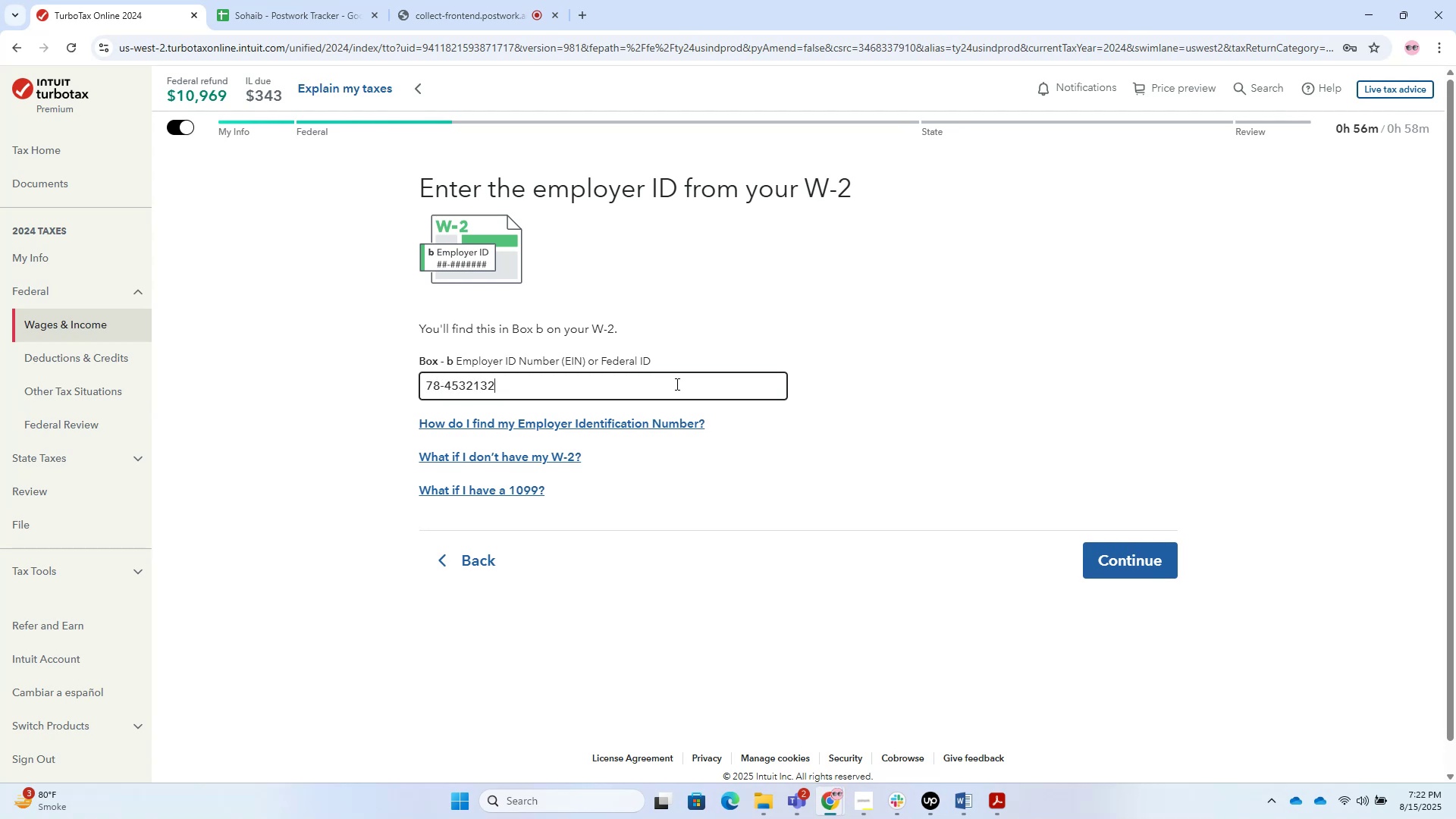 
key(NumpadEnter)
 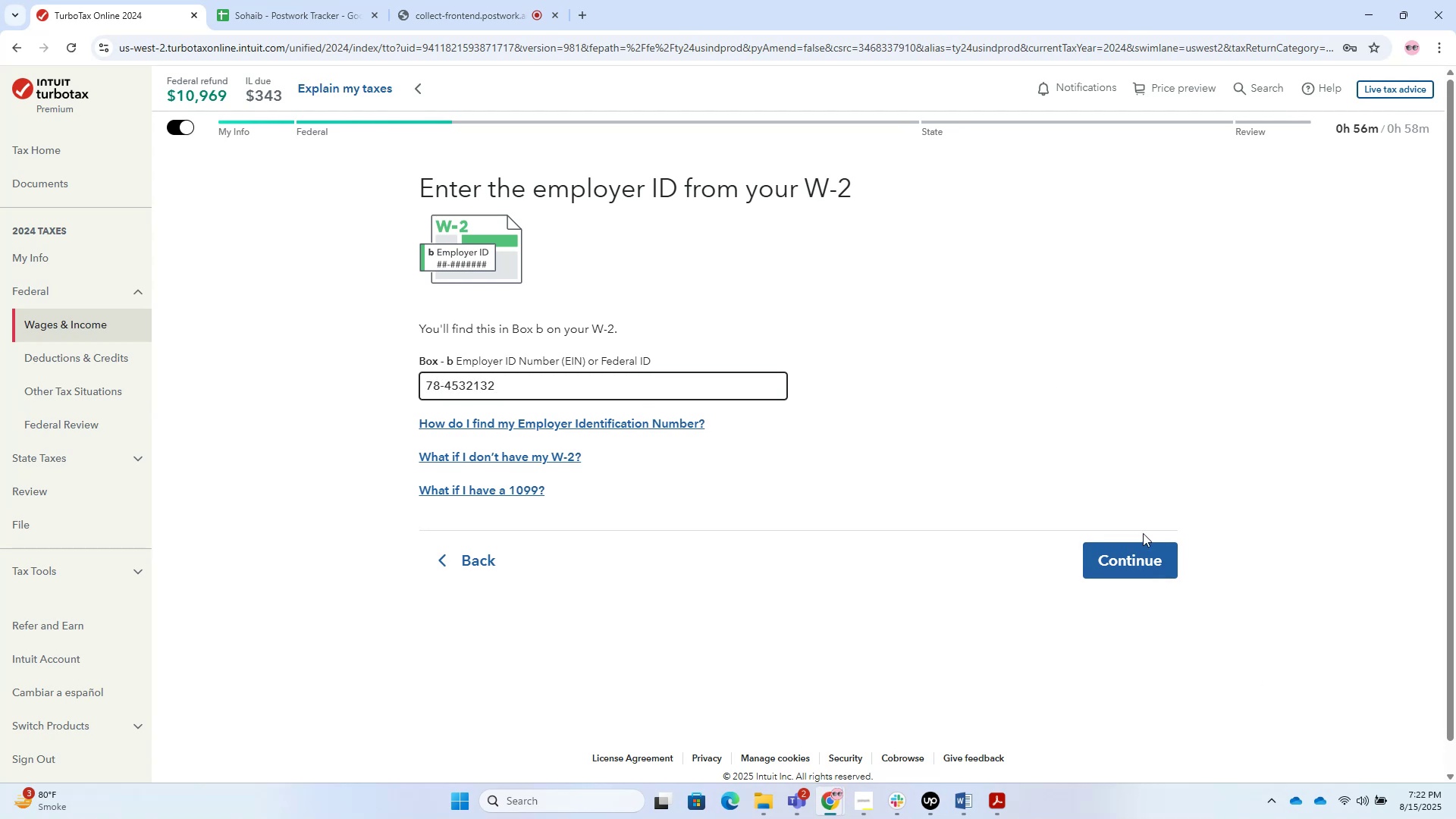 
double_click([1153, 579])
 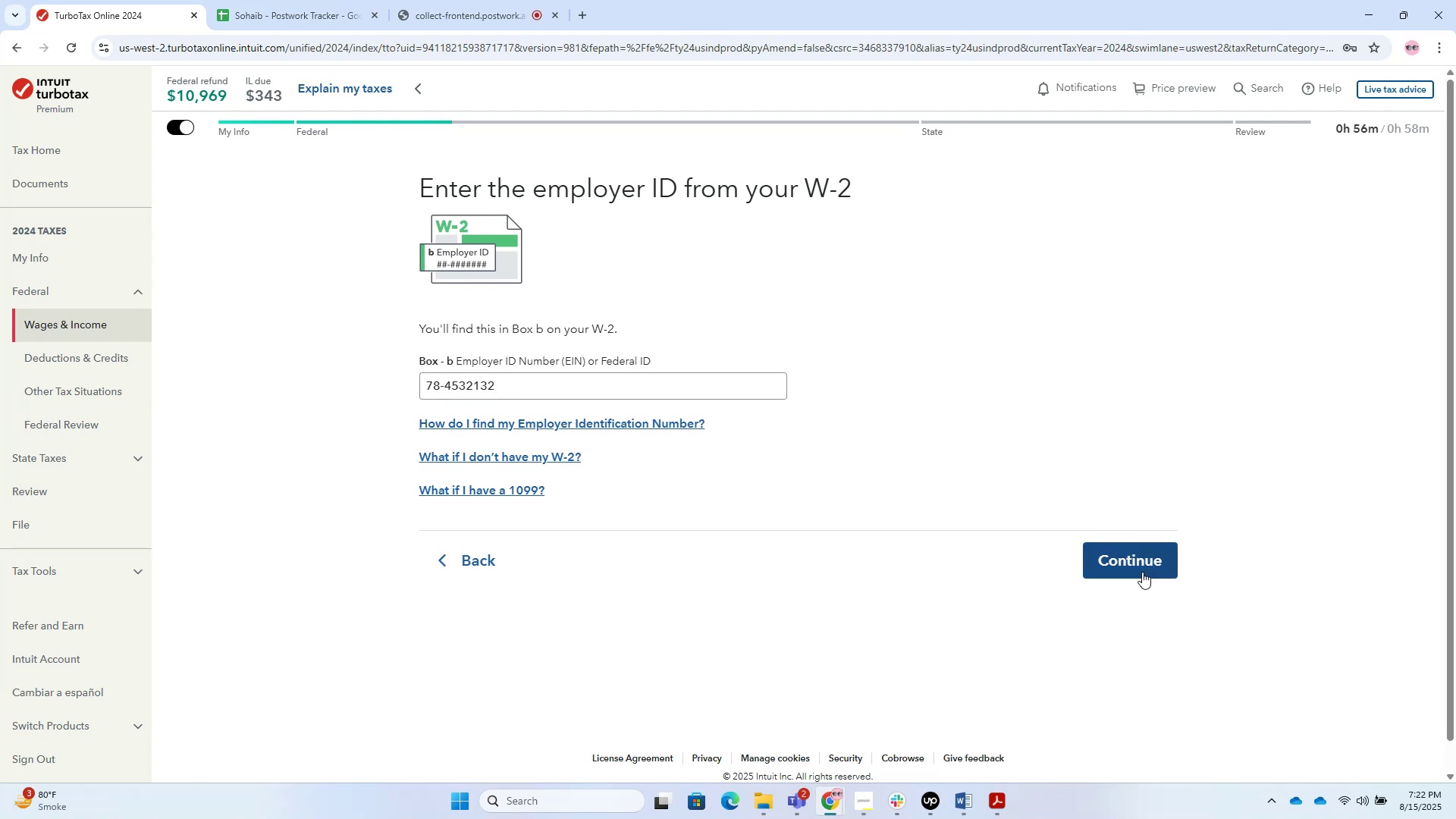 
triple_click([1138, 570])
 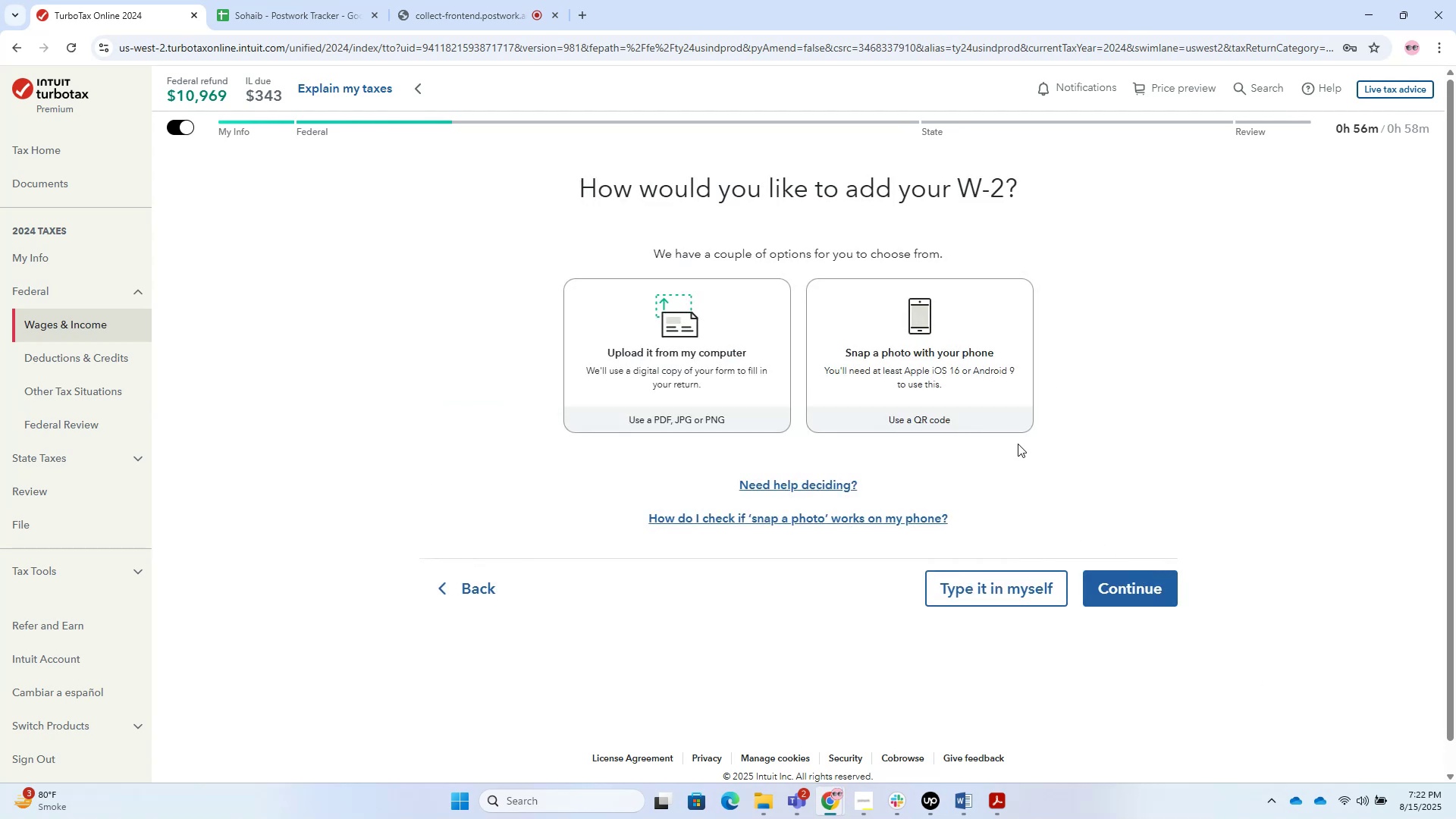 
double_click([1026, 580])
 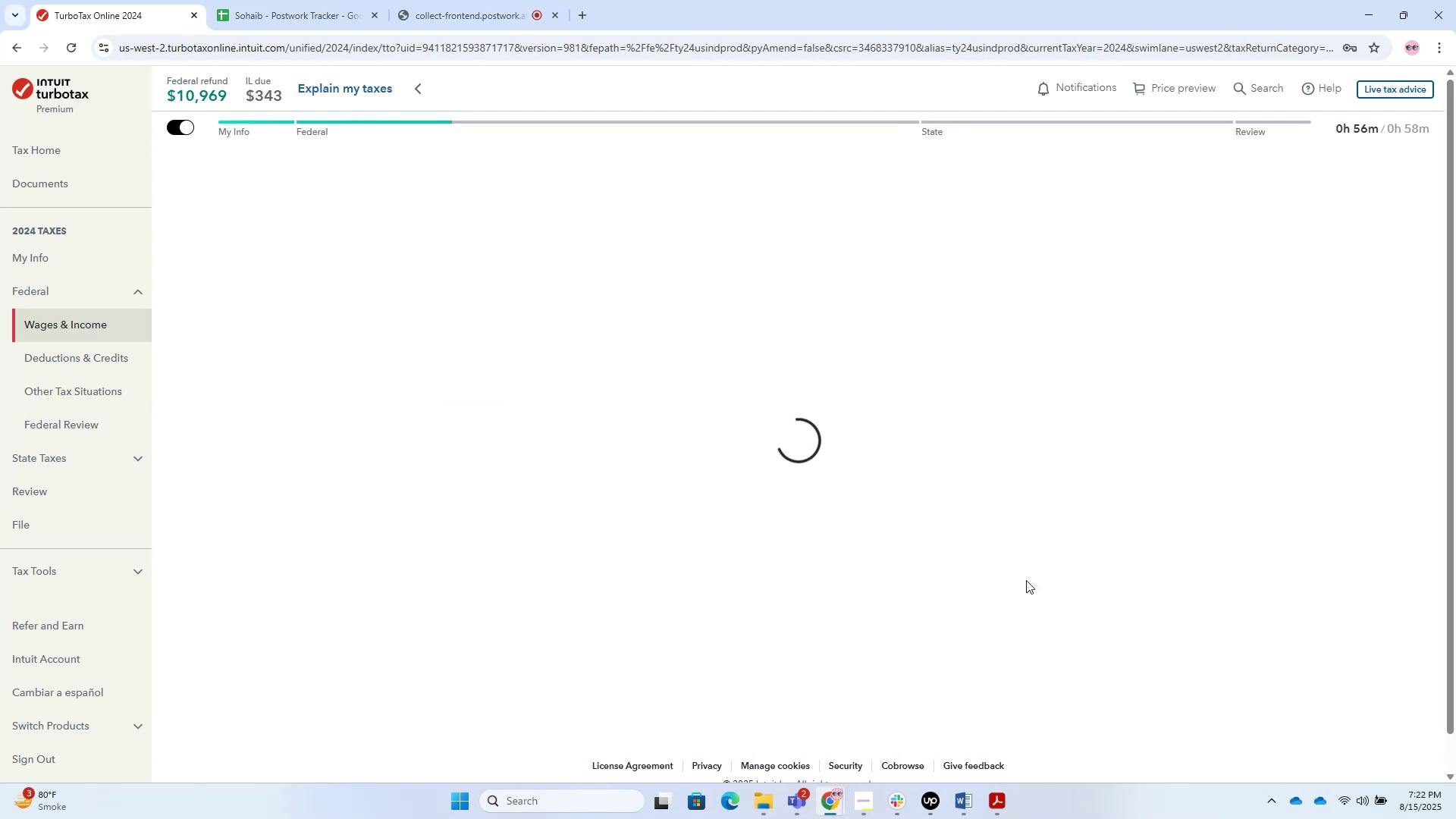 
key(Alt+AltLeft)
 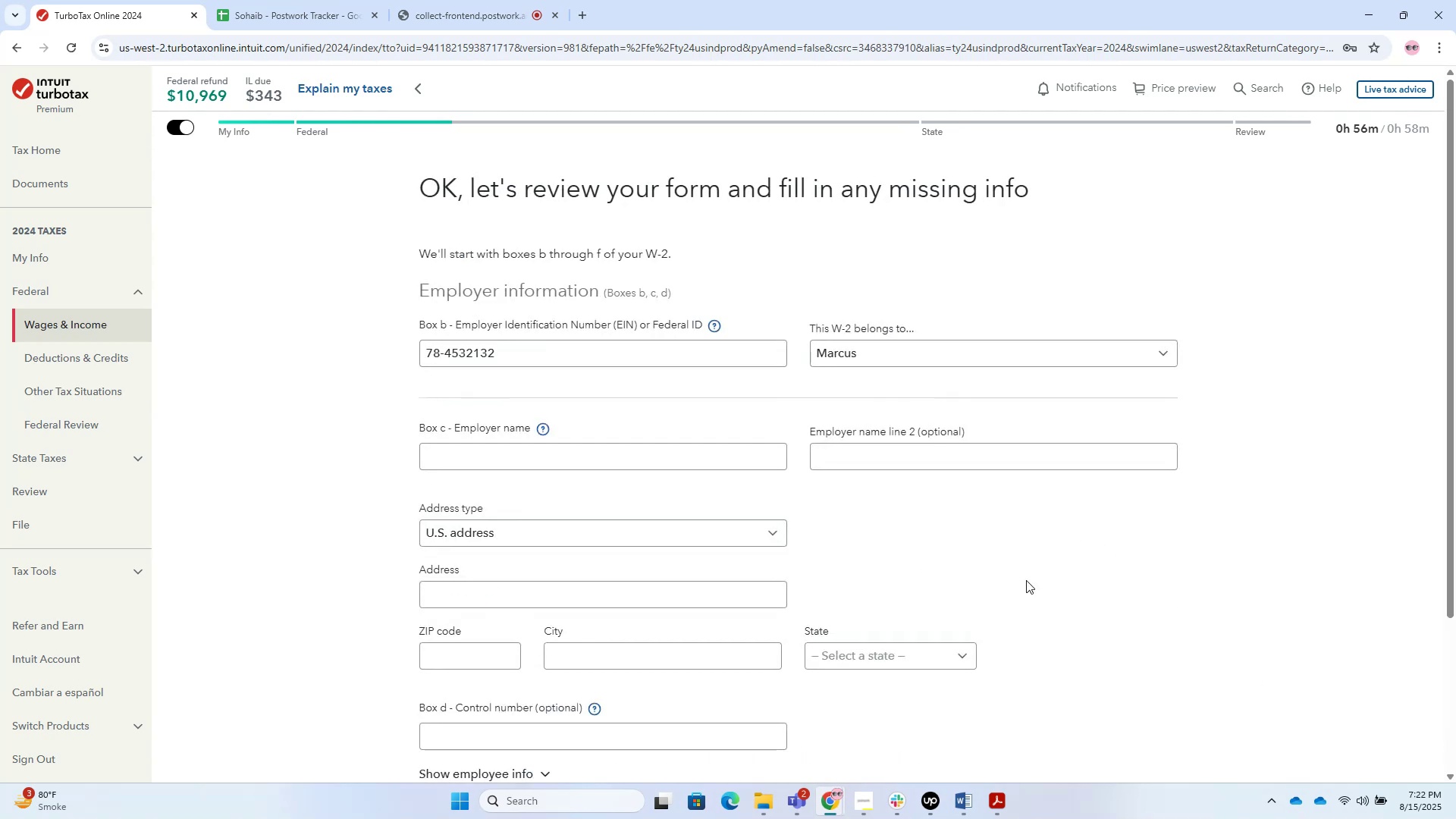 
key(Alt+Tab)
 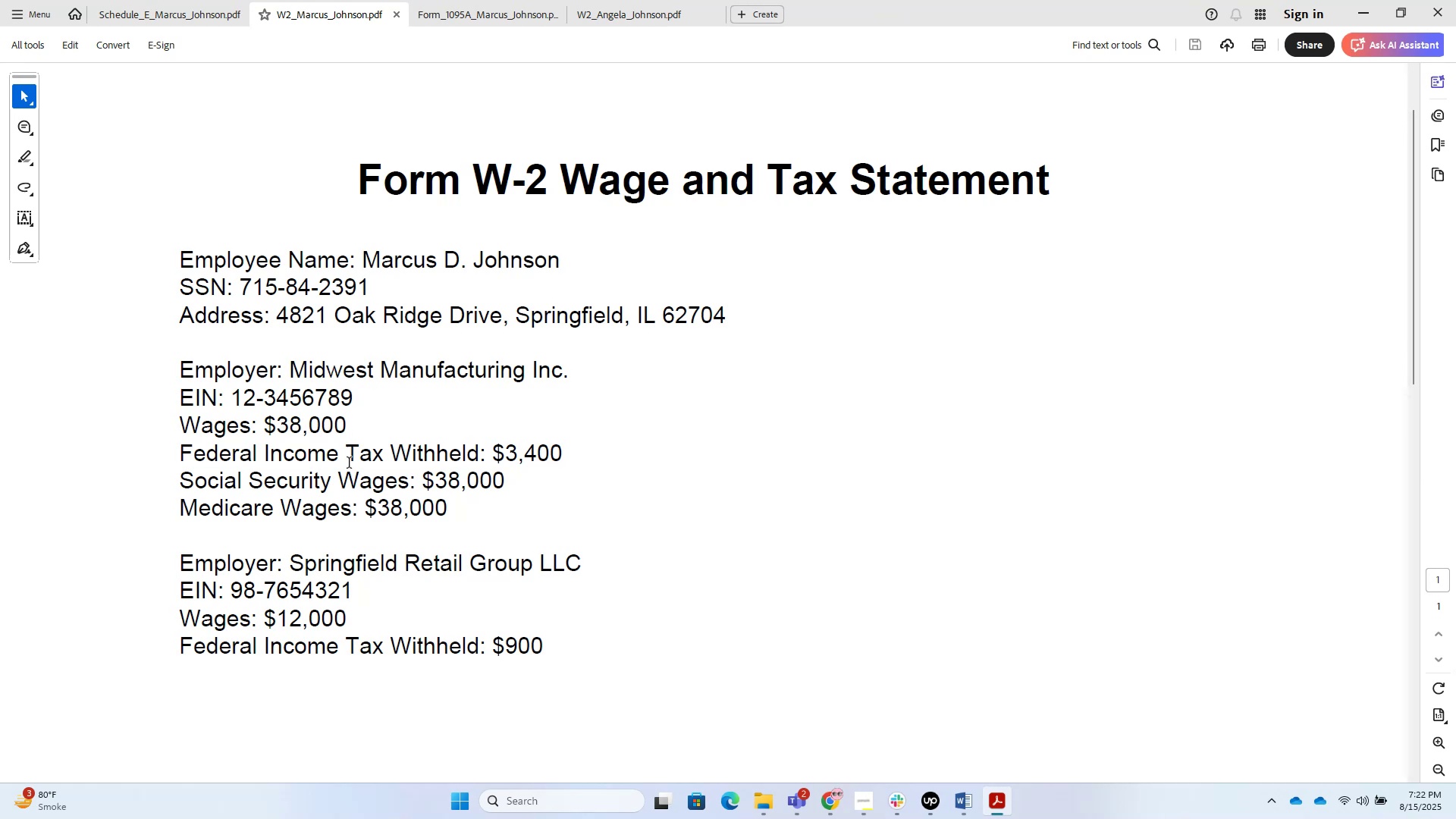 
left_click_drag(start_coordinate=[355, 592], to_coordinate=[231, 577])
 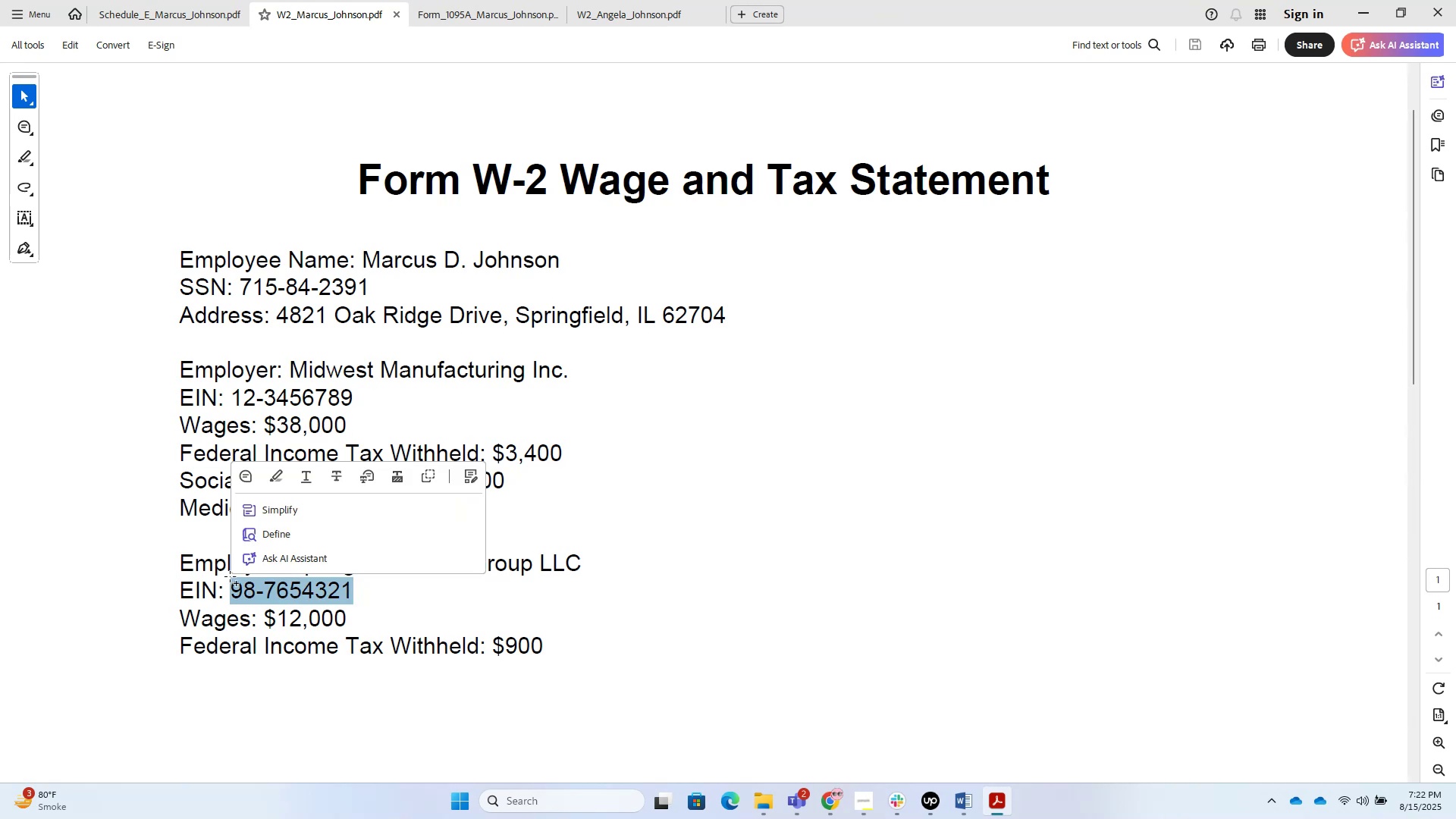 
key(Control+C)
 